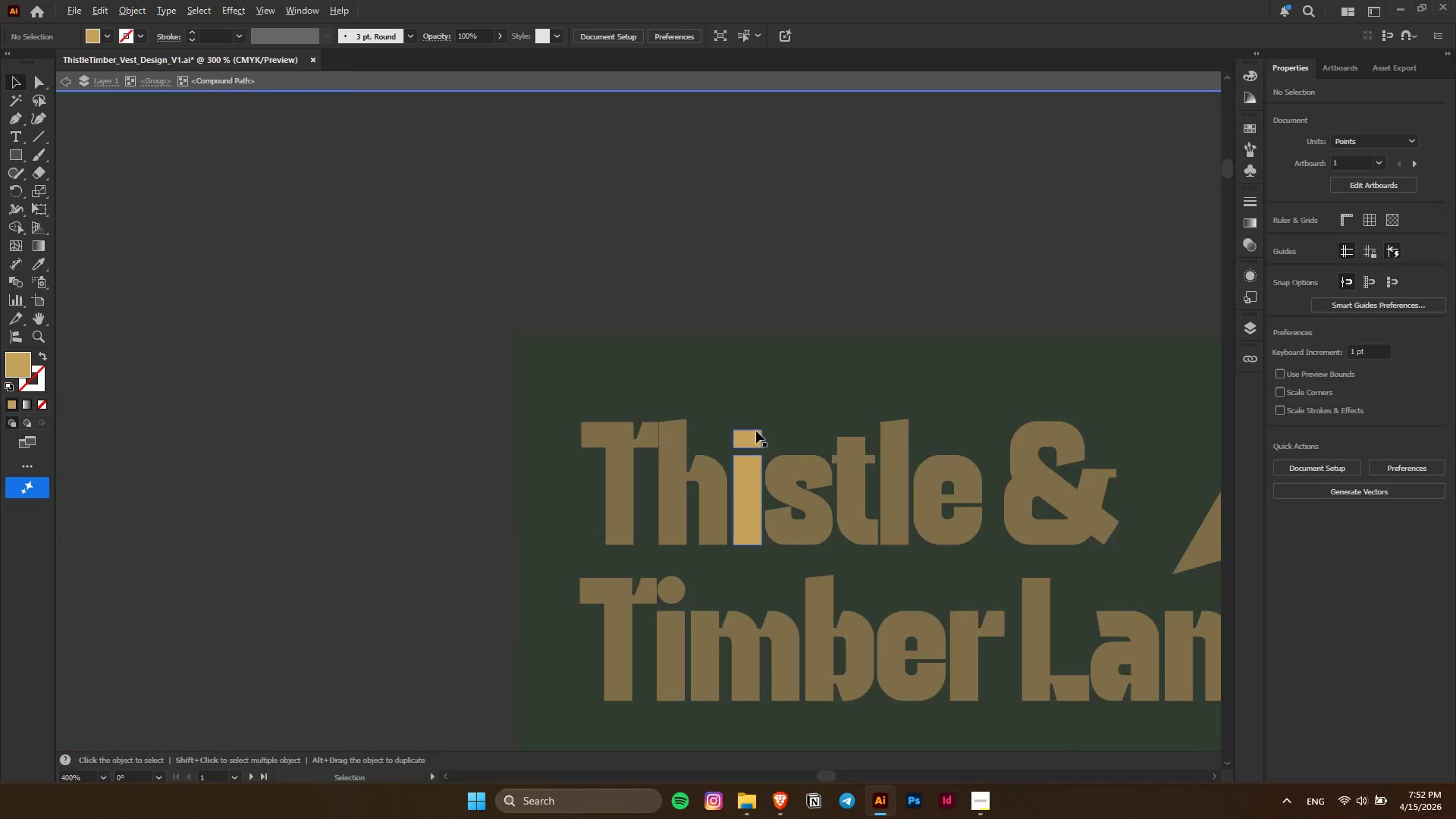 
scroll: coordinate [756, 431], scroll_direction: down, amount: 5.0
 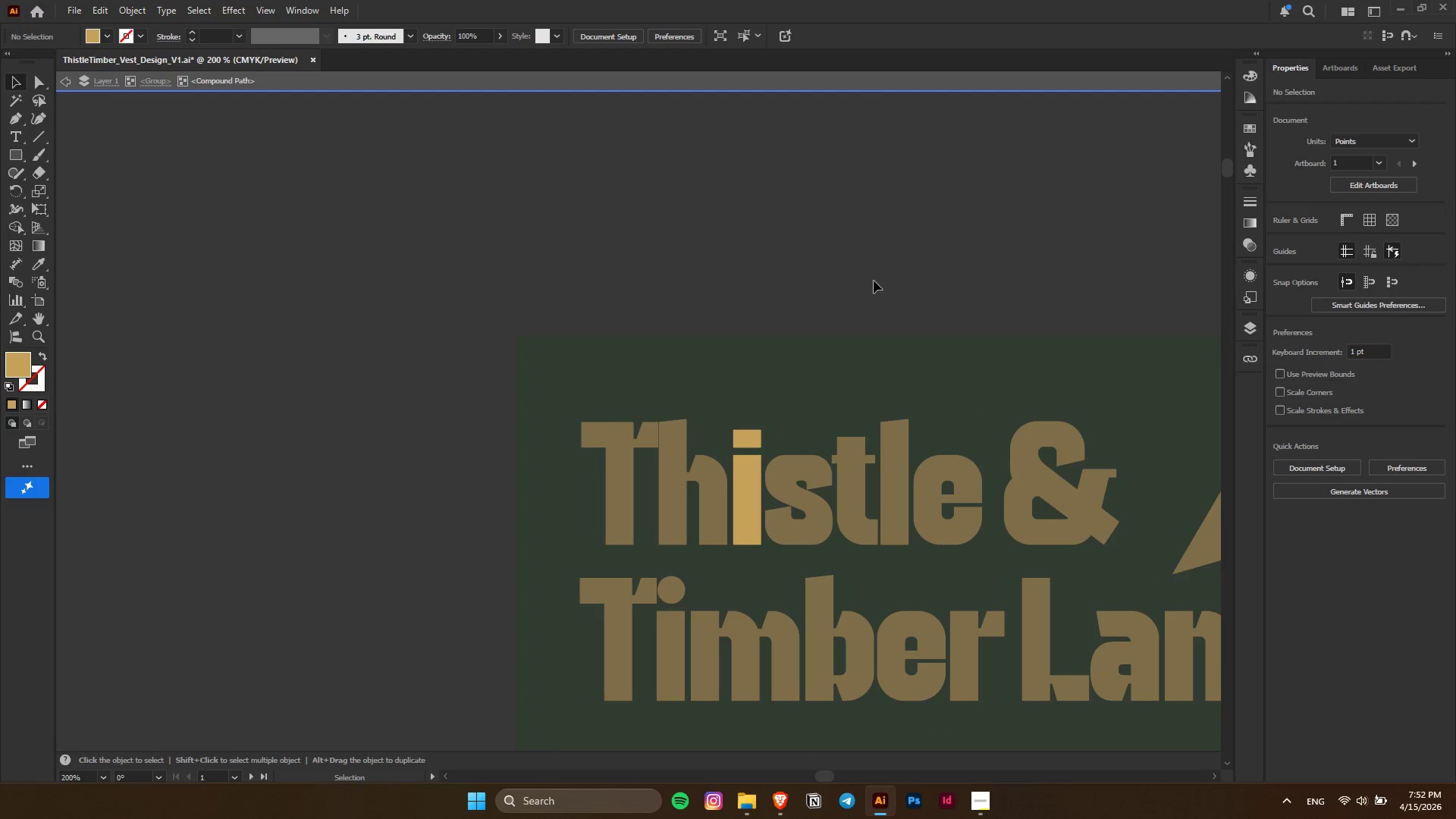 
left_click([874, 259])
 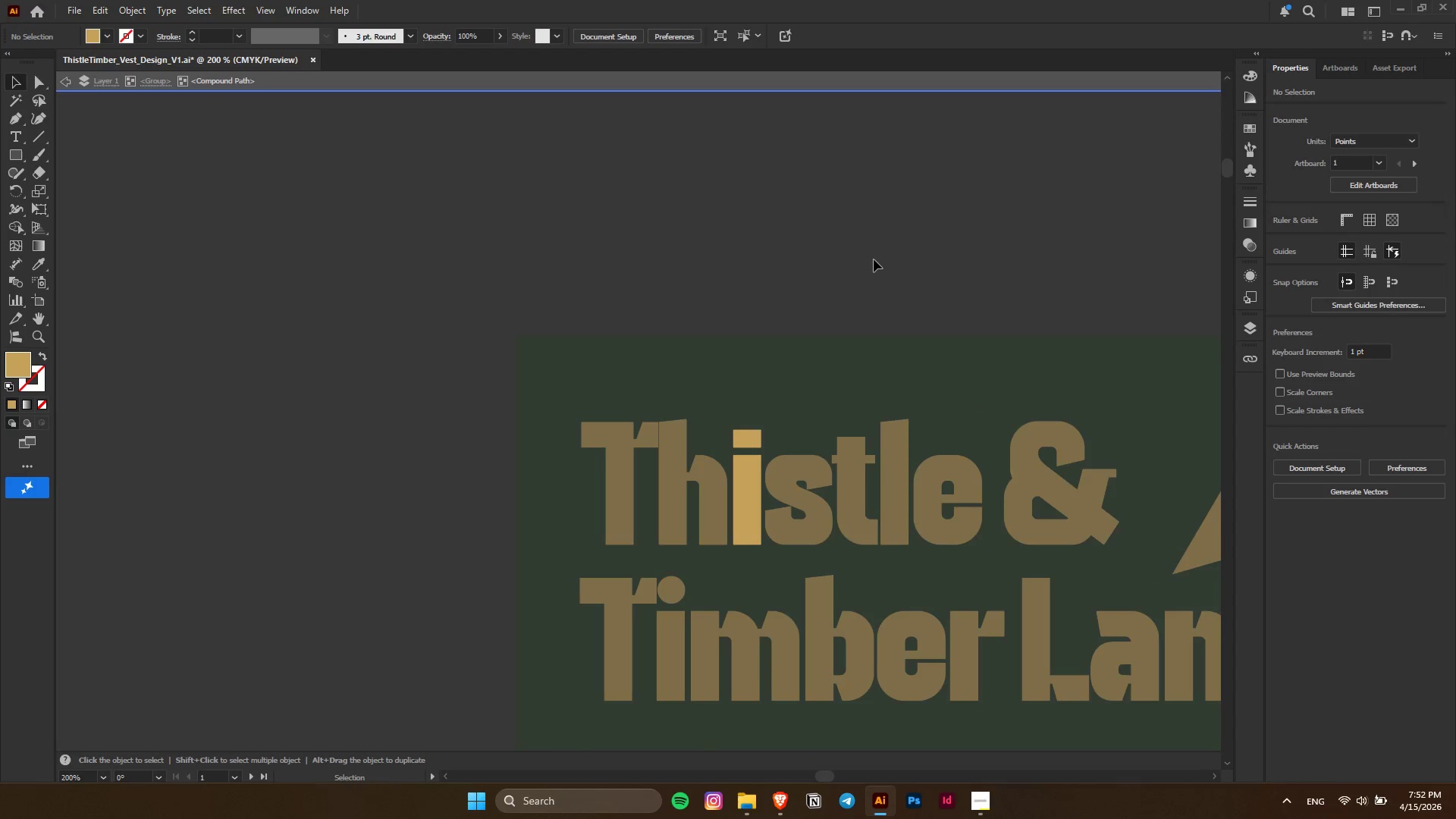 
key(Escape)
 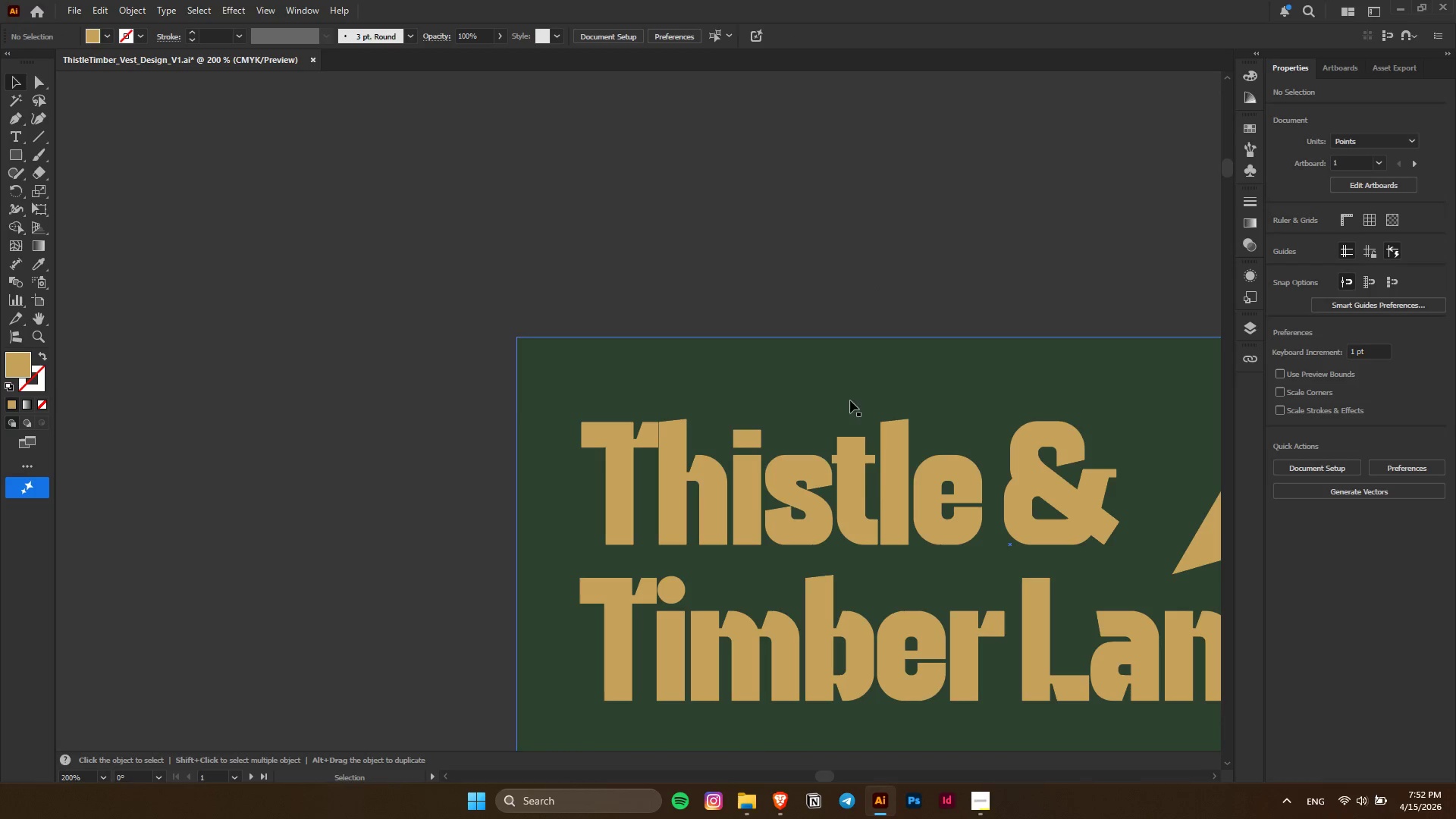 
hold_key(key=AltLeft, duration=0.69)
scroll: coordinate [752, 449], scroll_direction: up, amount: 2.0
 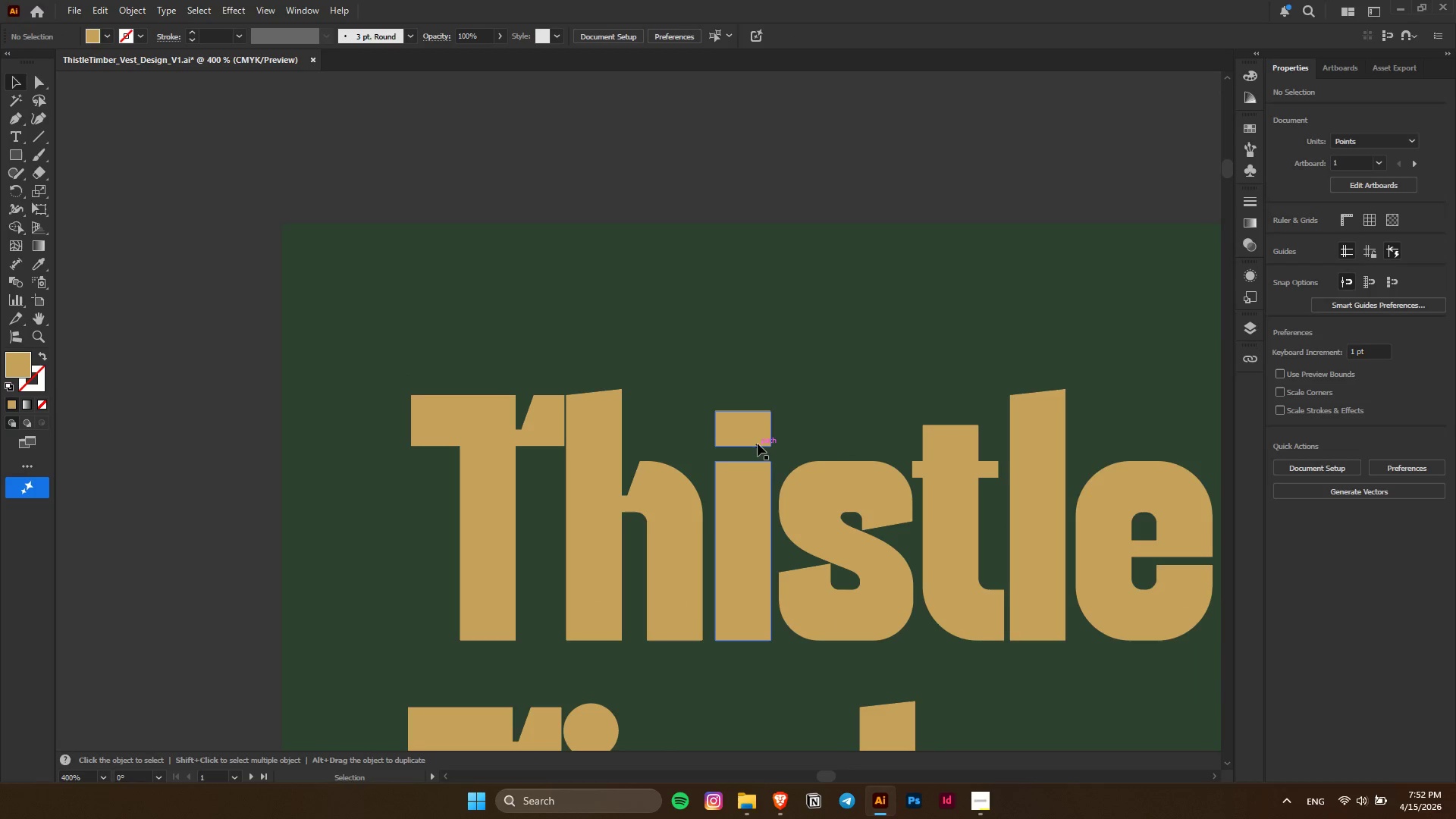 
key(Control+ControlLeft)
 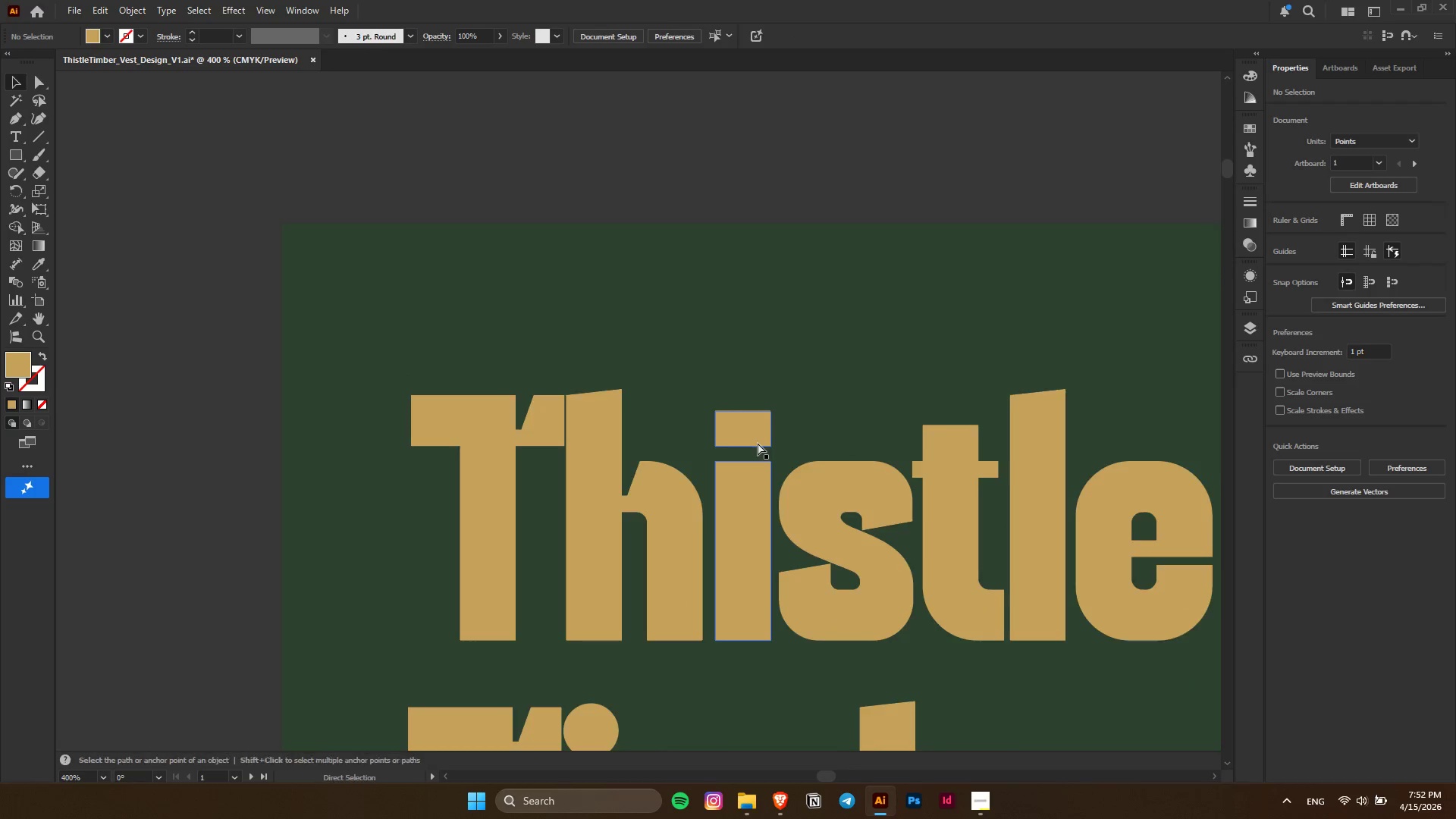 
key(Control+Z)
 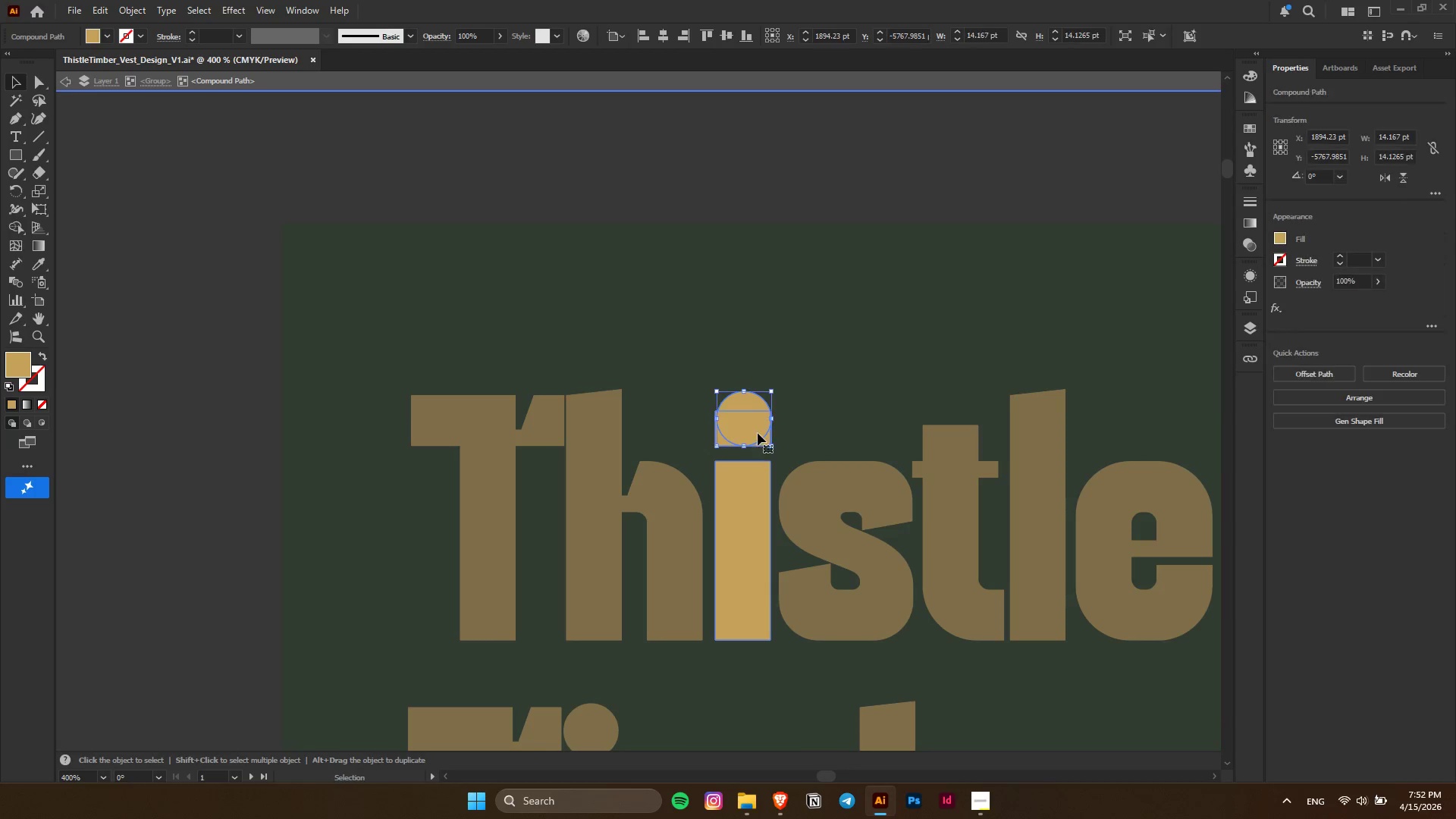 
left_click([758, 433])
 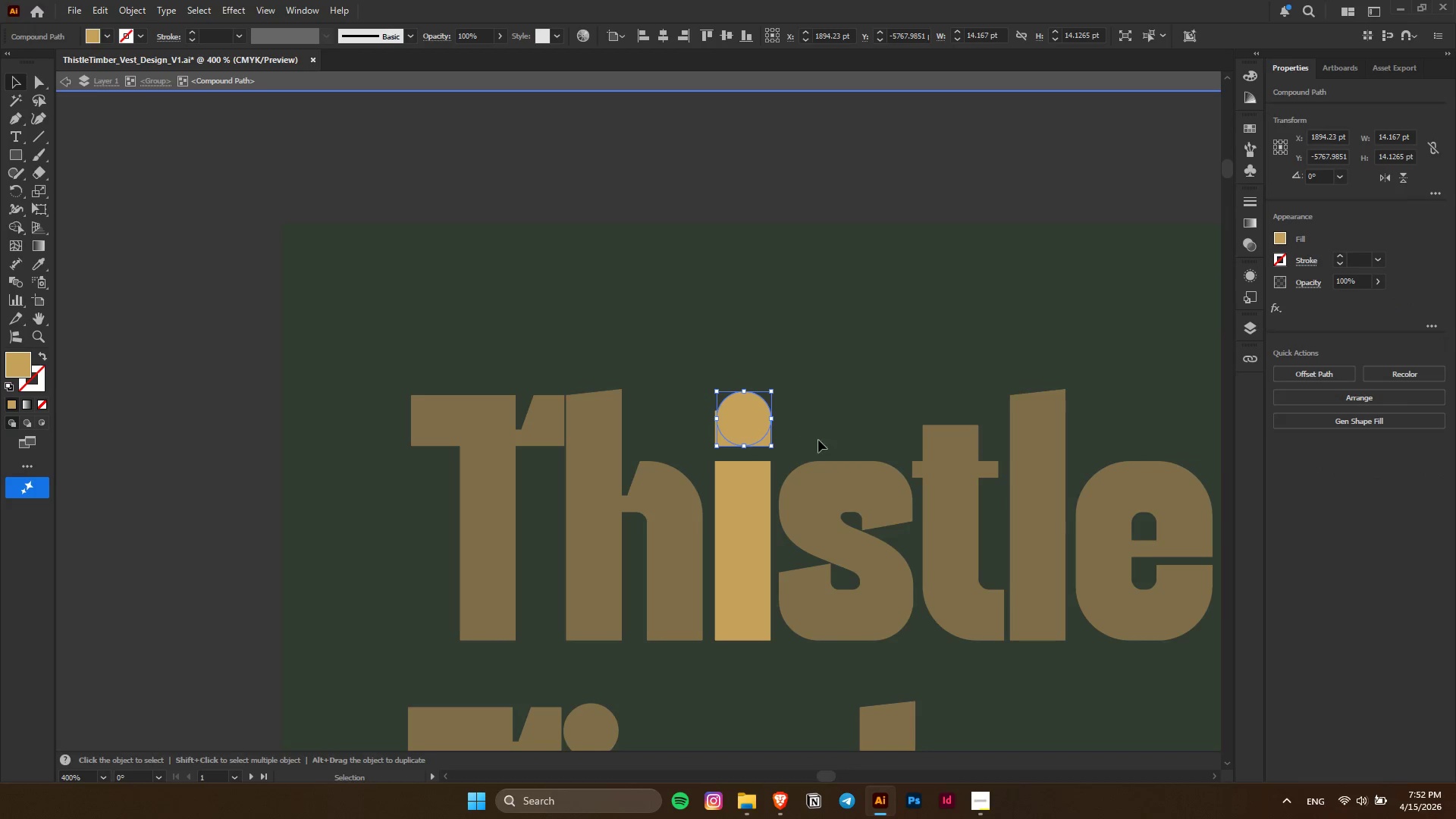 
left_click([817, 438])
 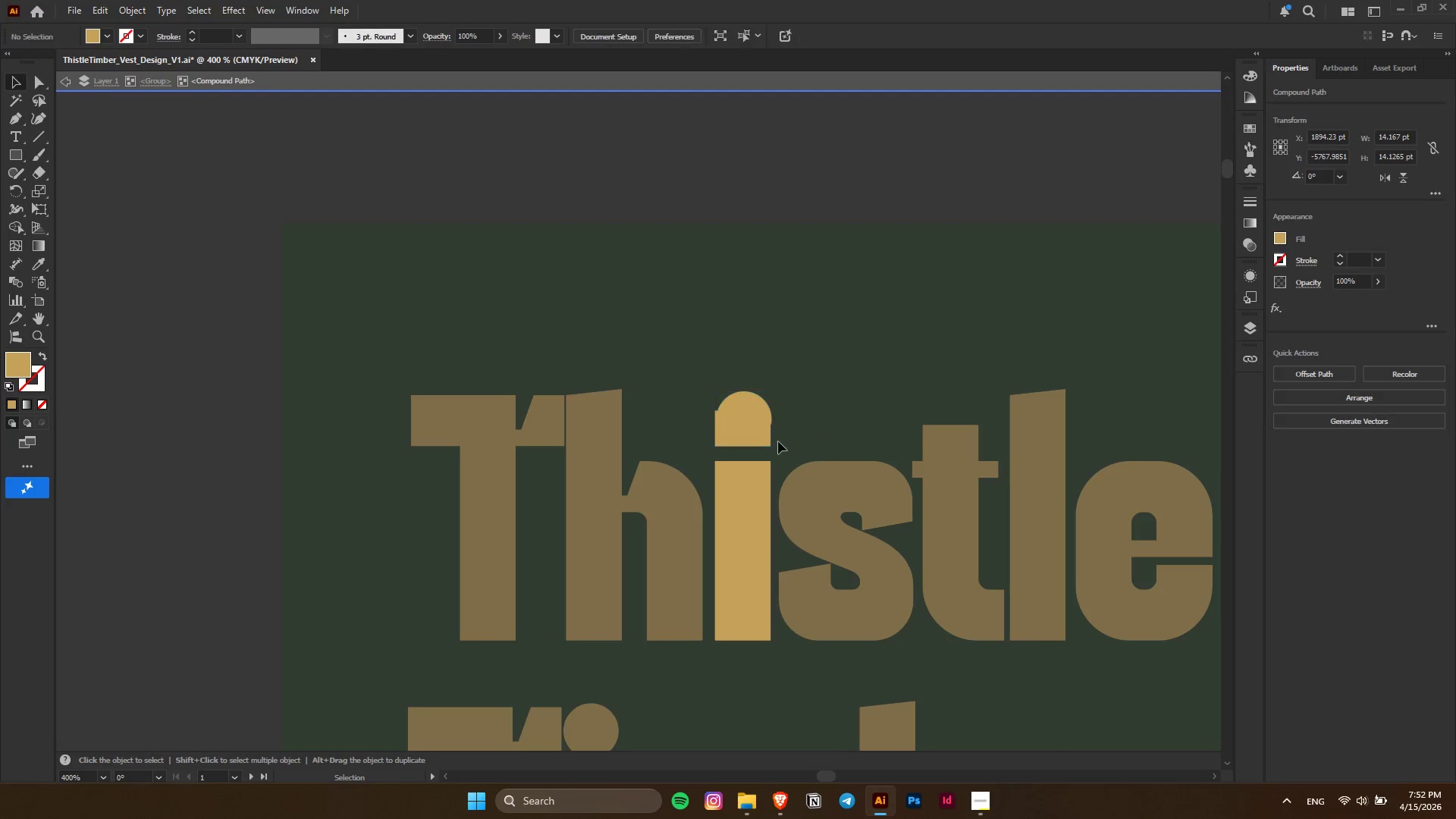 
key(Alt+AltLeft)
 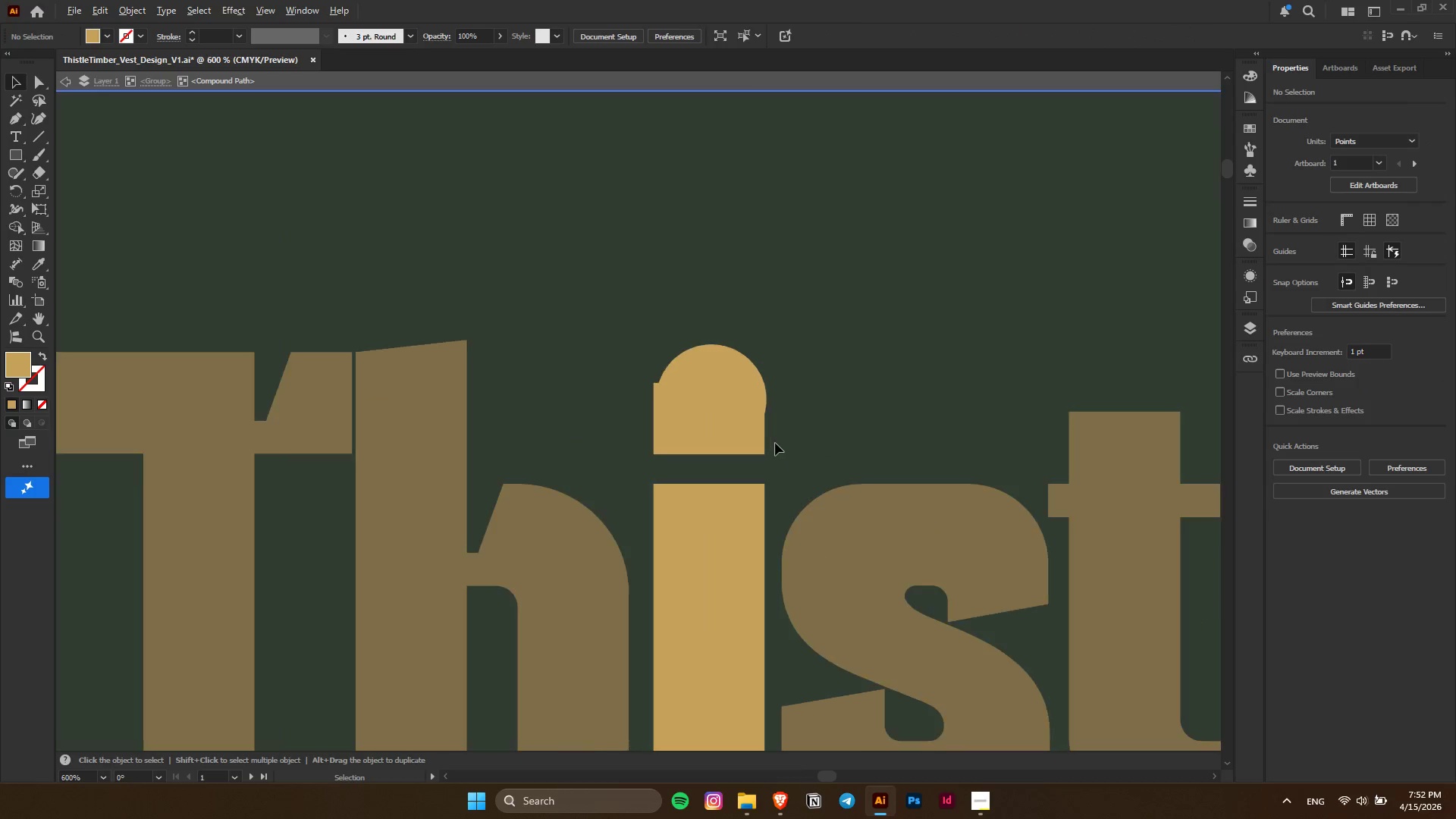 
left_click([760, 445])
 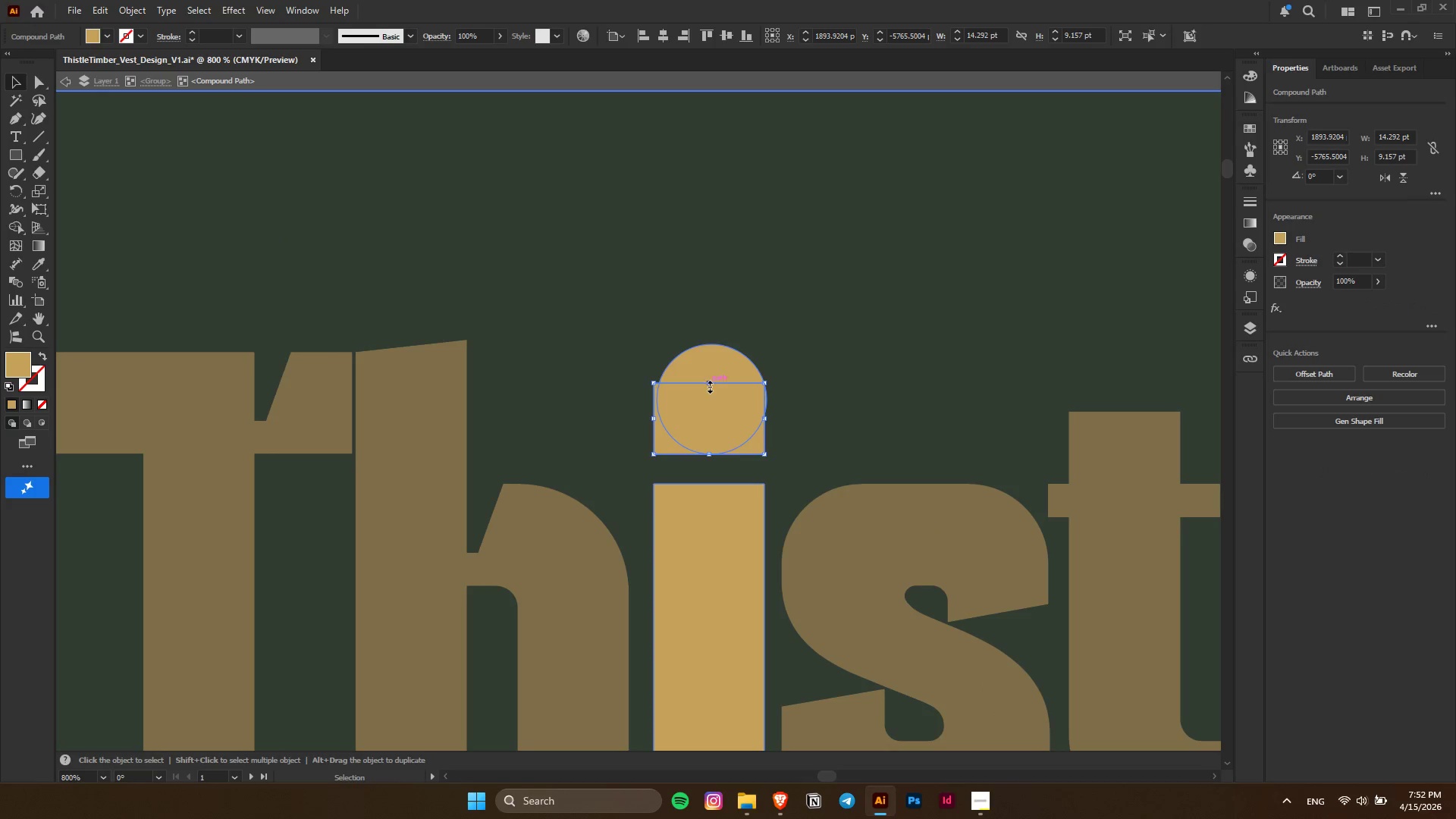 
scroll: coordinate [775, 443], scroll_direction: up, amount: 2.0
 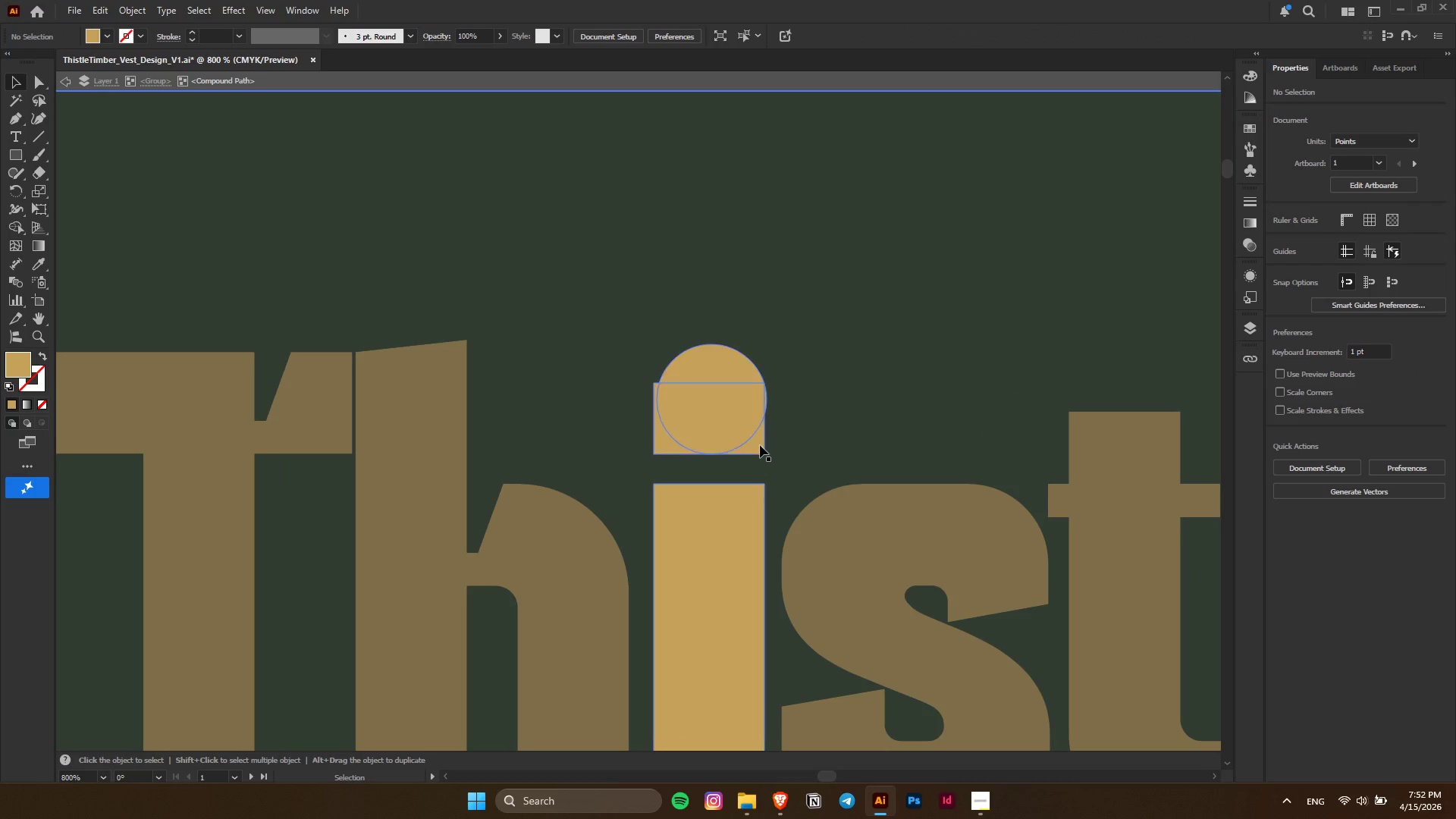 
left_click_drag(start_coordinate=[709, 381], to_coordinate=[711, 425])
 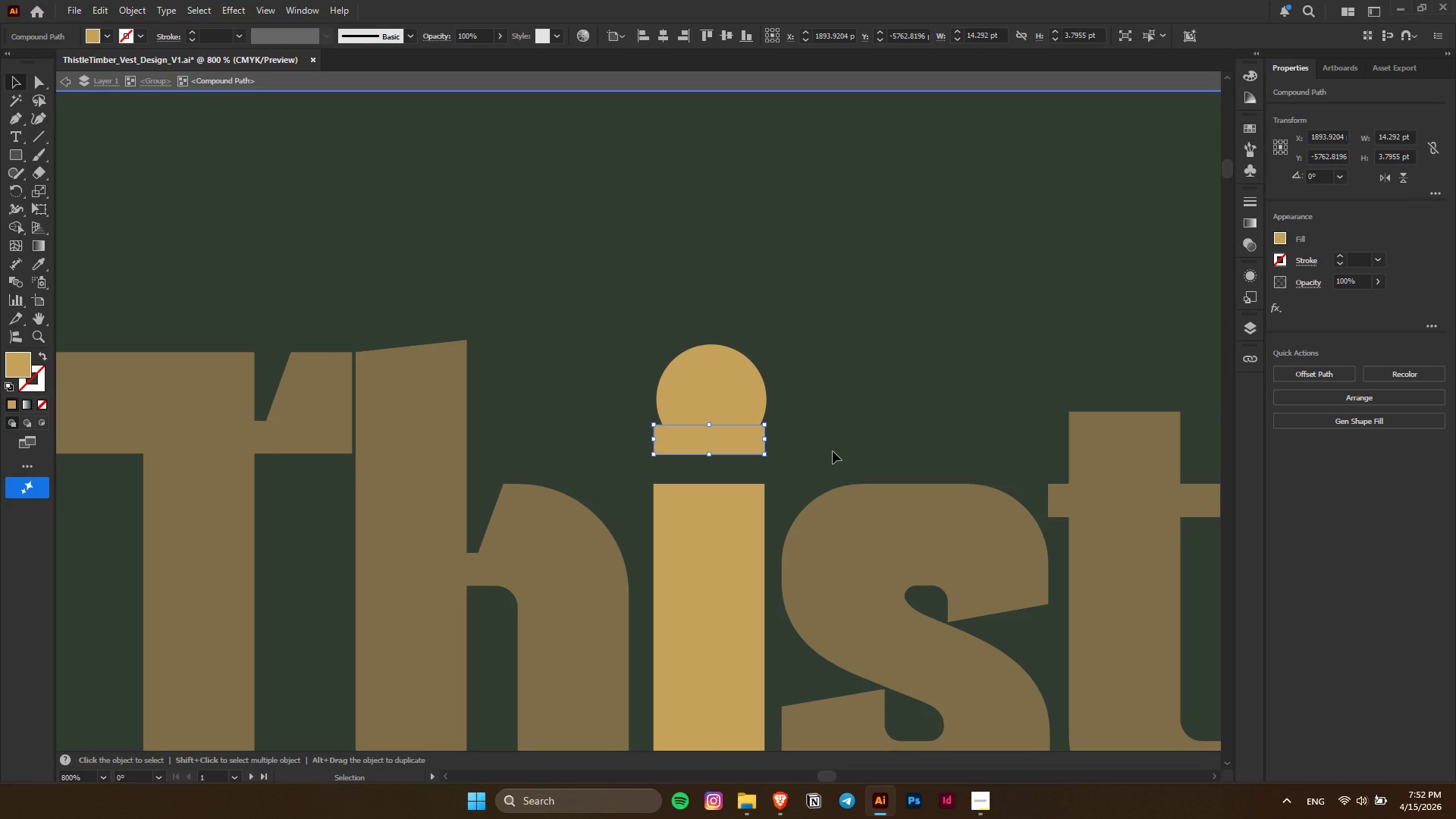 
left_click([833, 451])
 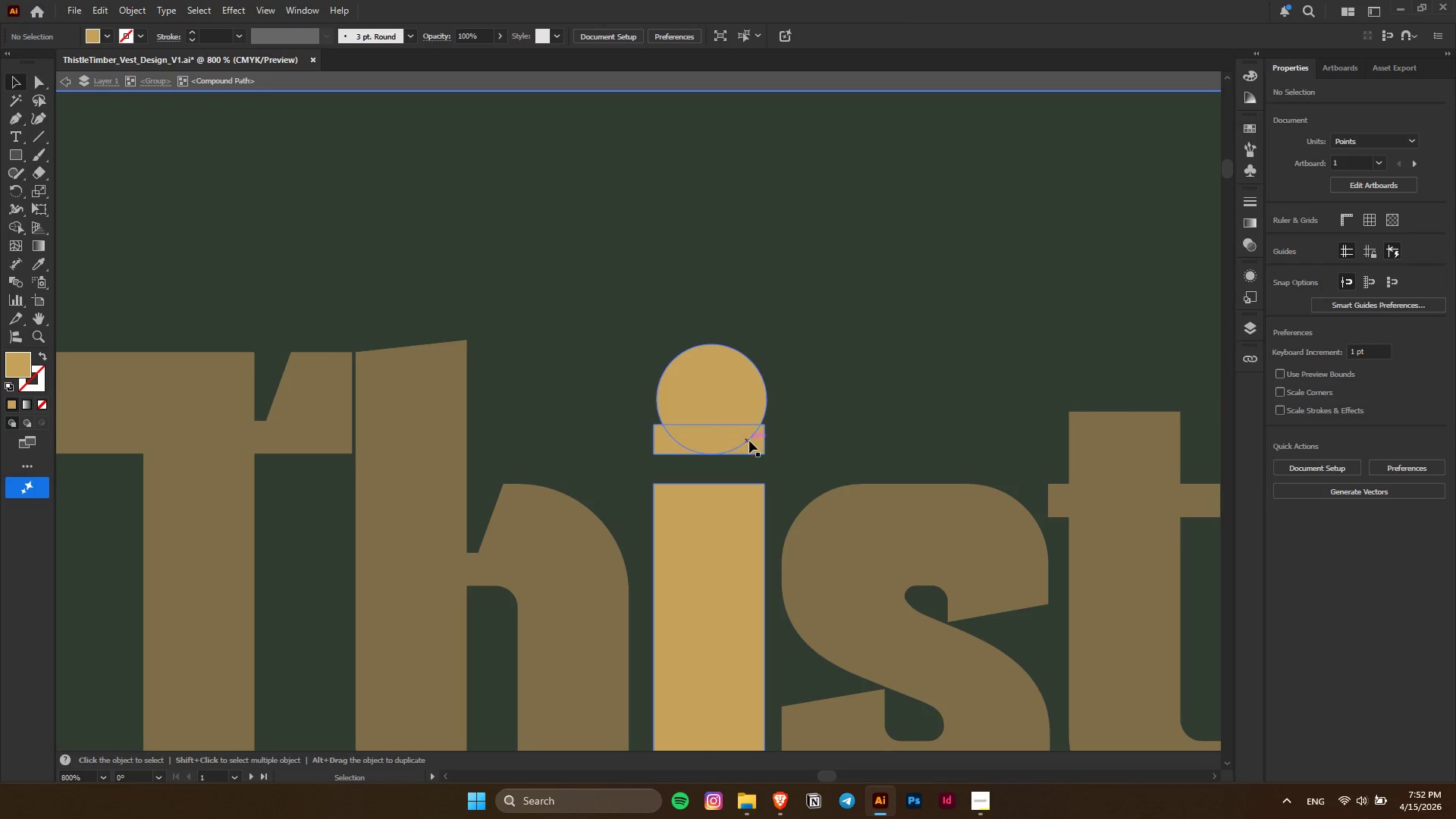 
left_click_drag(start_coordinate=[749, 436], to_coordinate=[950, 491])
 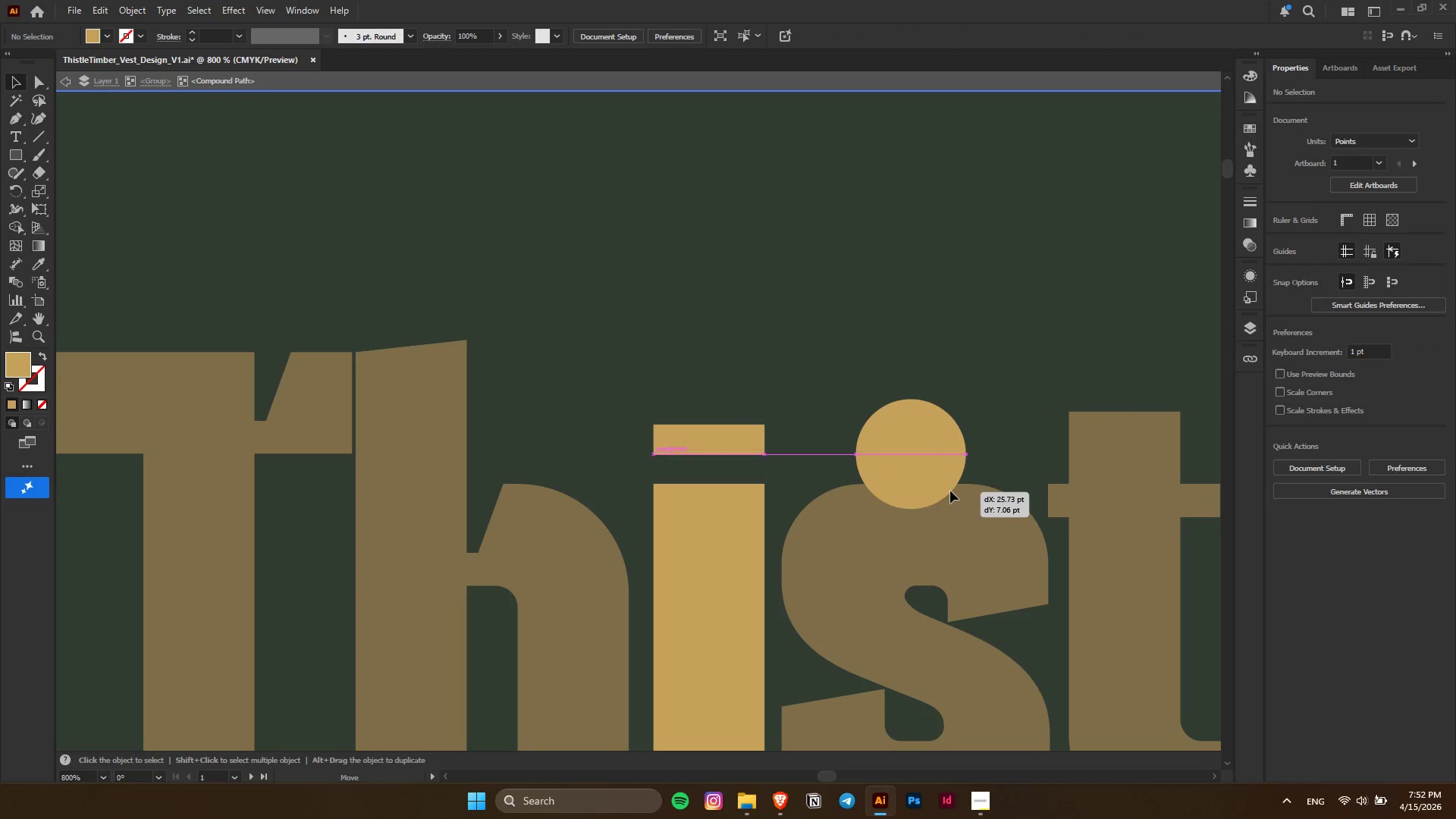 
key(Control+ControlLeft)
 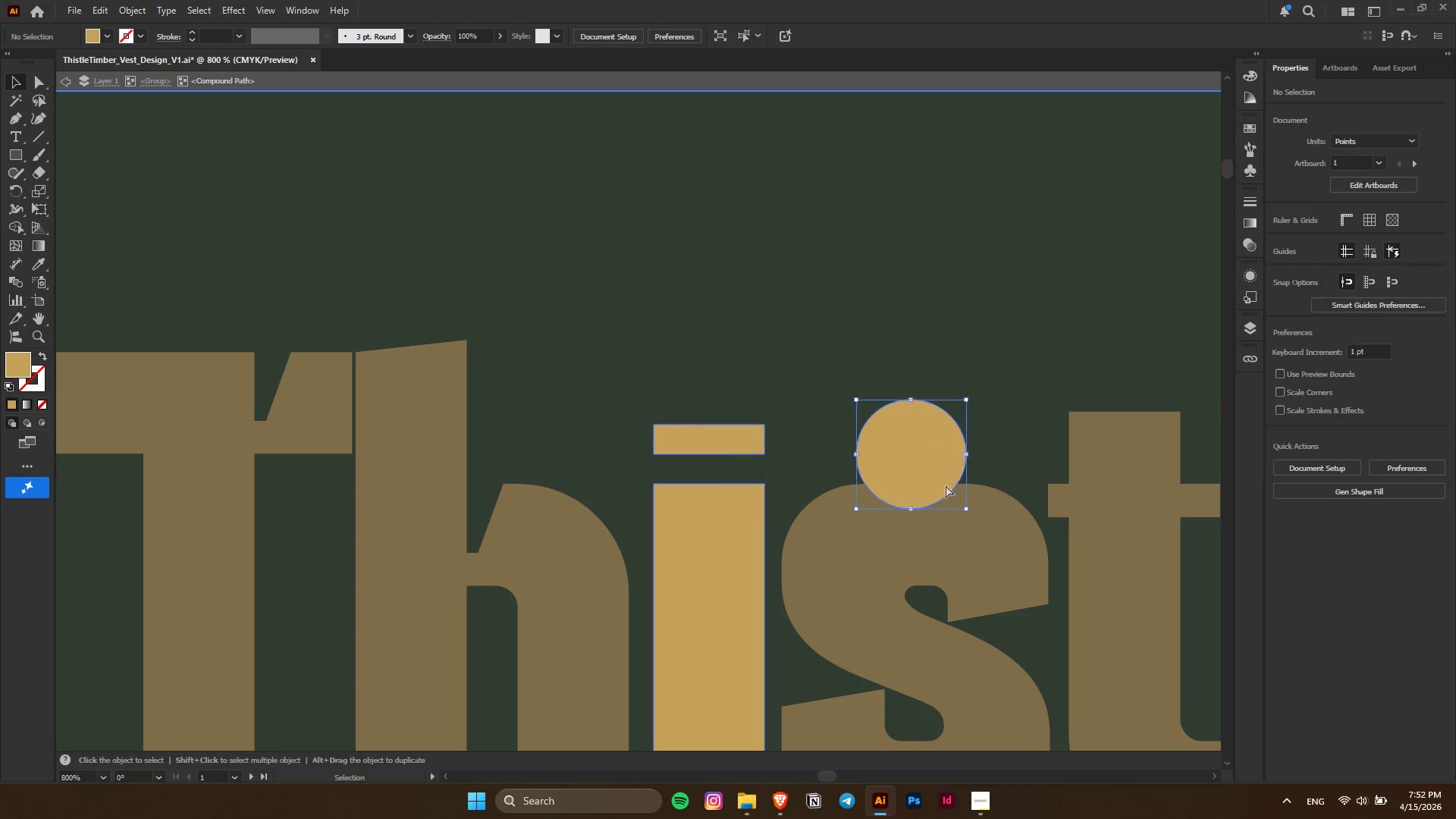 
key(Control+Z)
 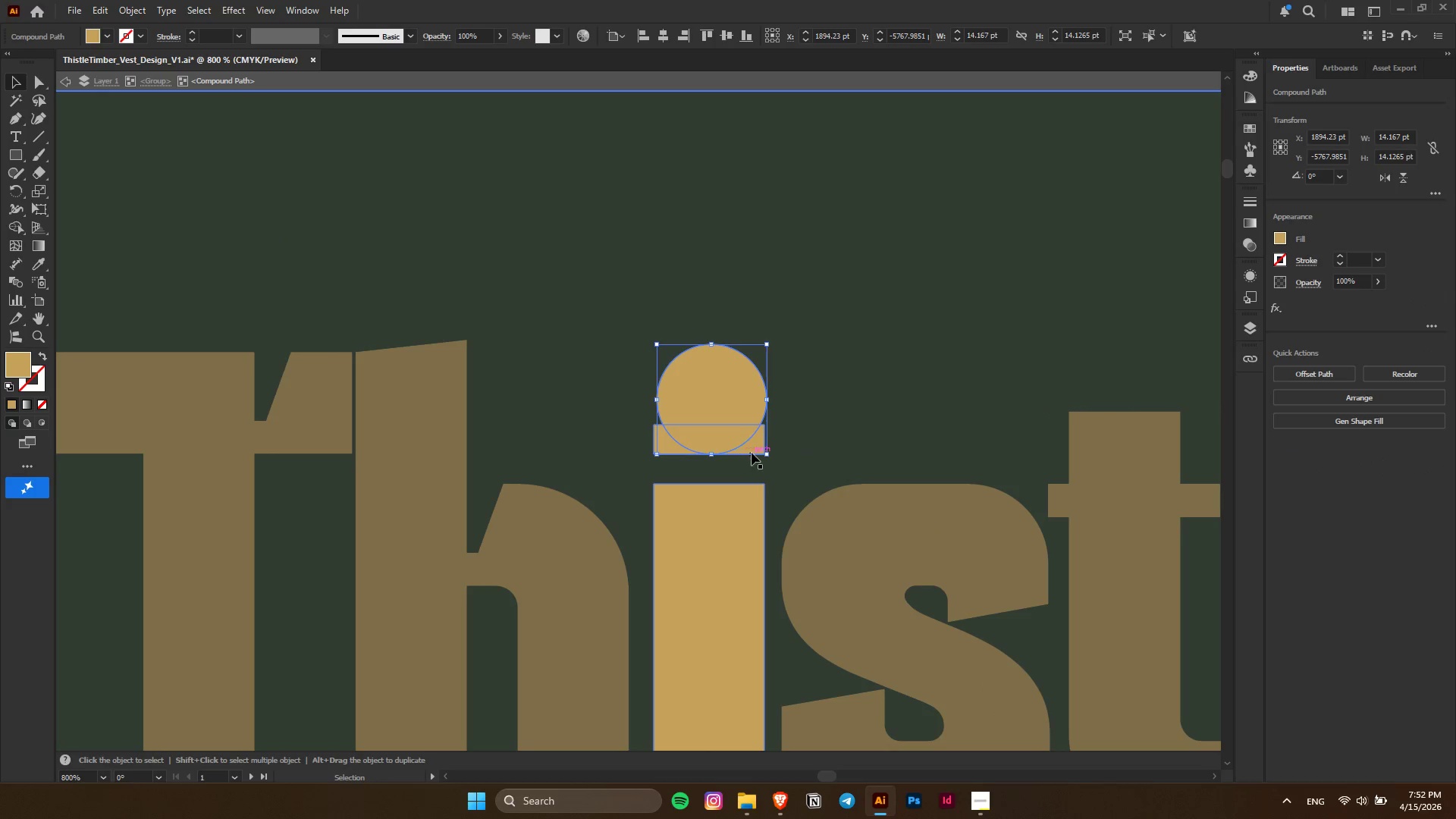 
left_click_drag(start_coordinate=[752, 453], to_coordinate=[1034, 515])
 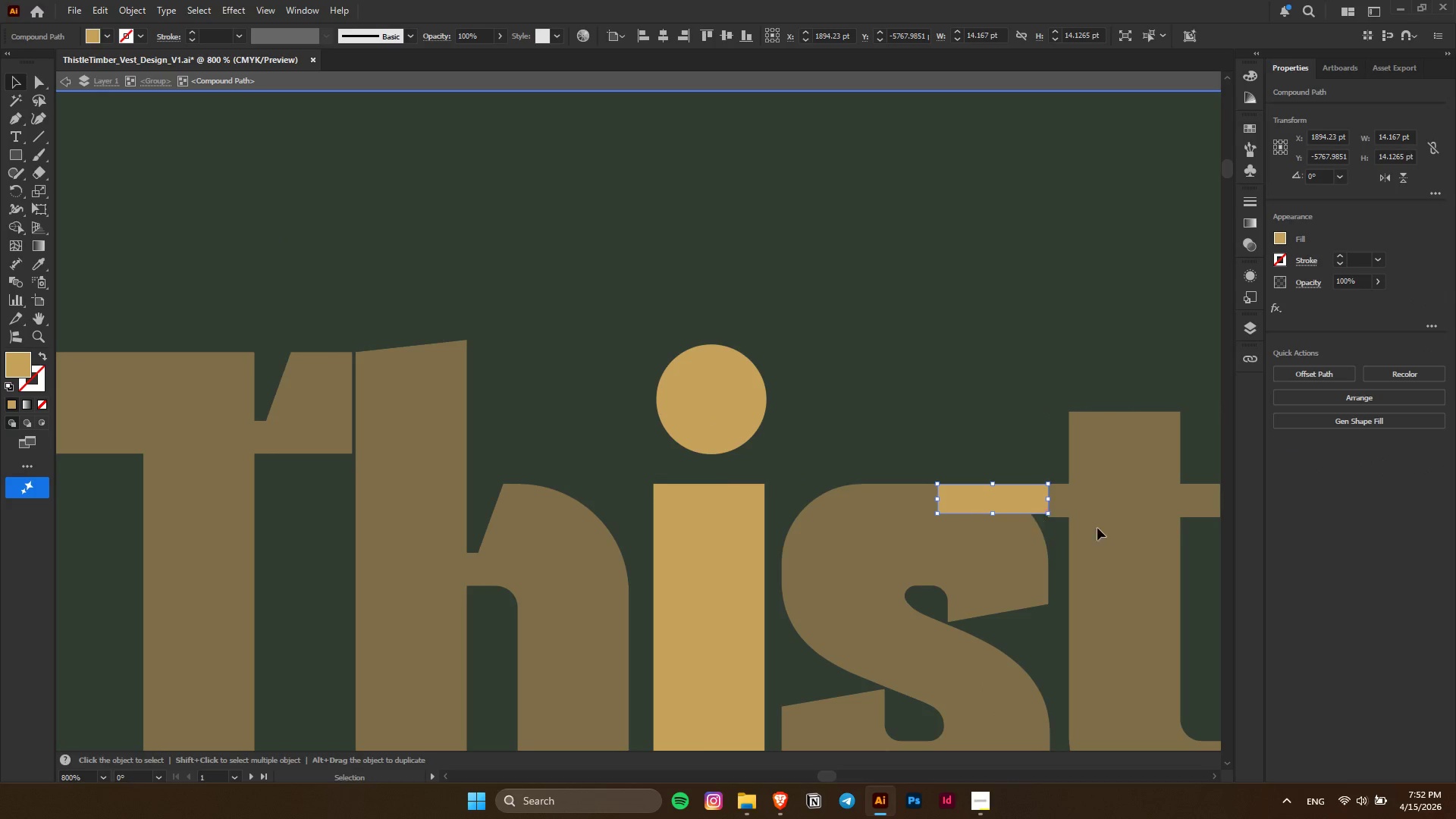 
hold_key(key=AltLeft, duration=0.38)
scroll: coordinate [1107, 528], scroll_direction: up, amount: 5.0
 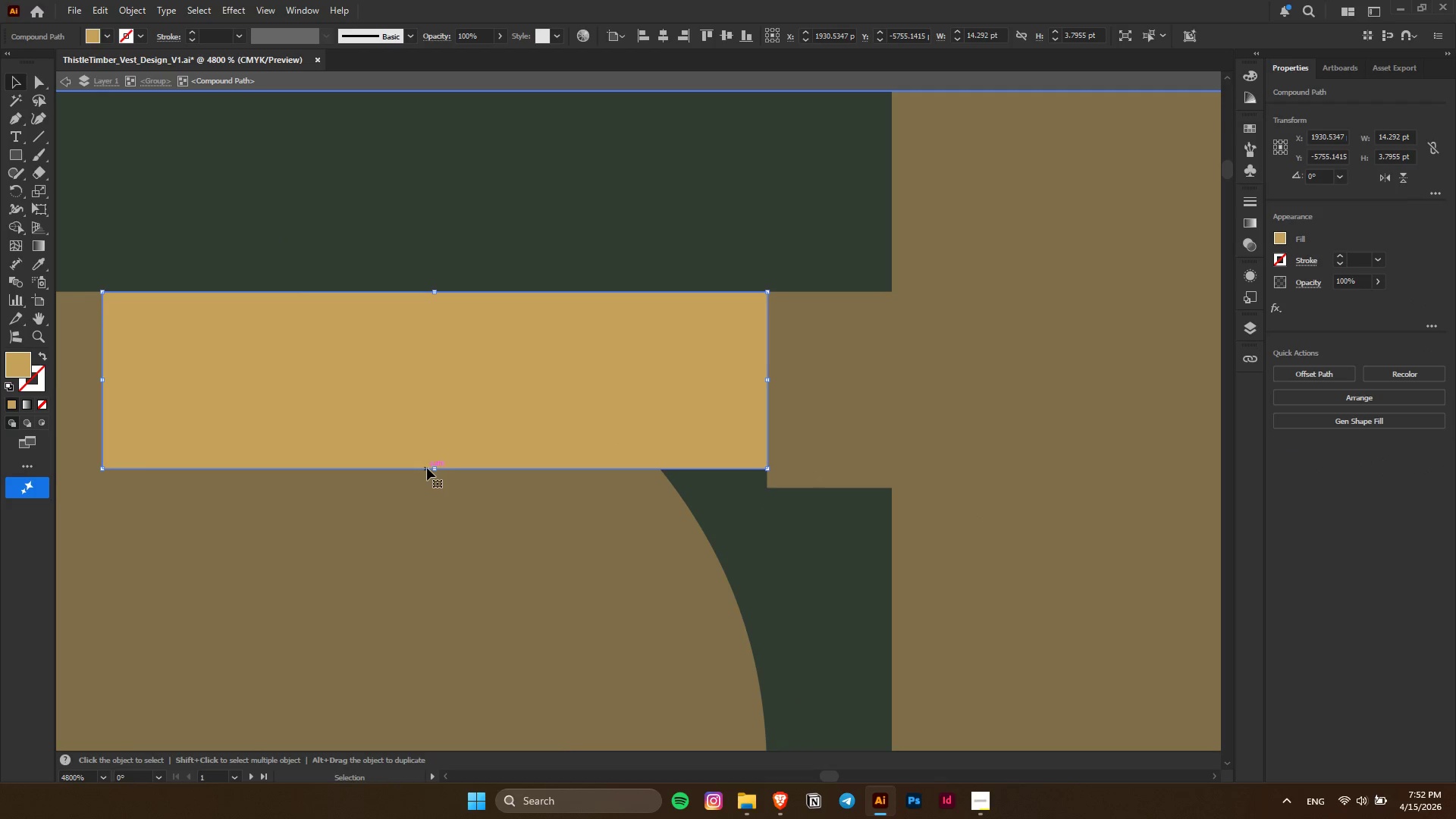 
left_click_drag(start_coordinate=[433, 469], to_coordinate=[435, 488])
 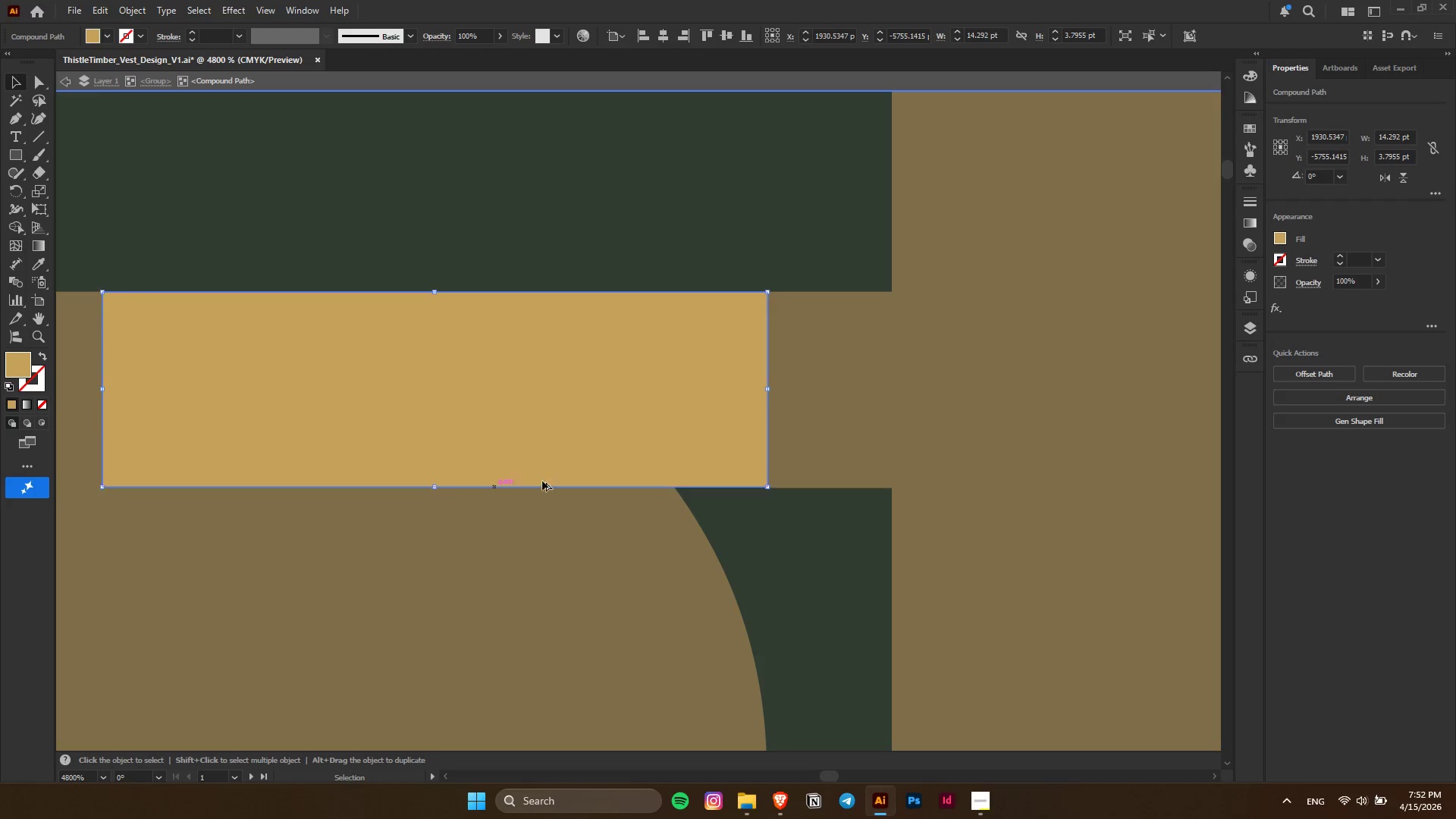 
hold_key(key=AltLeft, duration=0.52)
 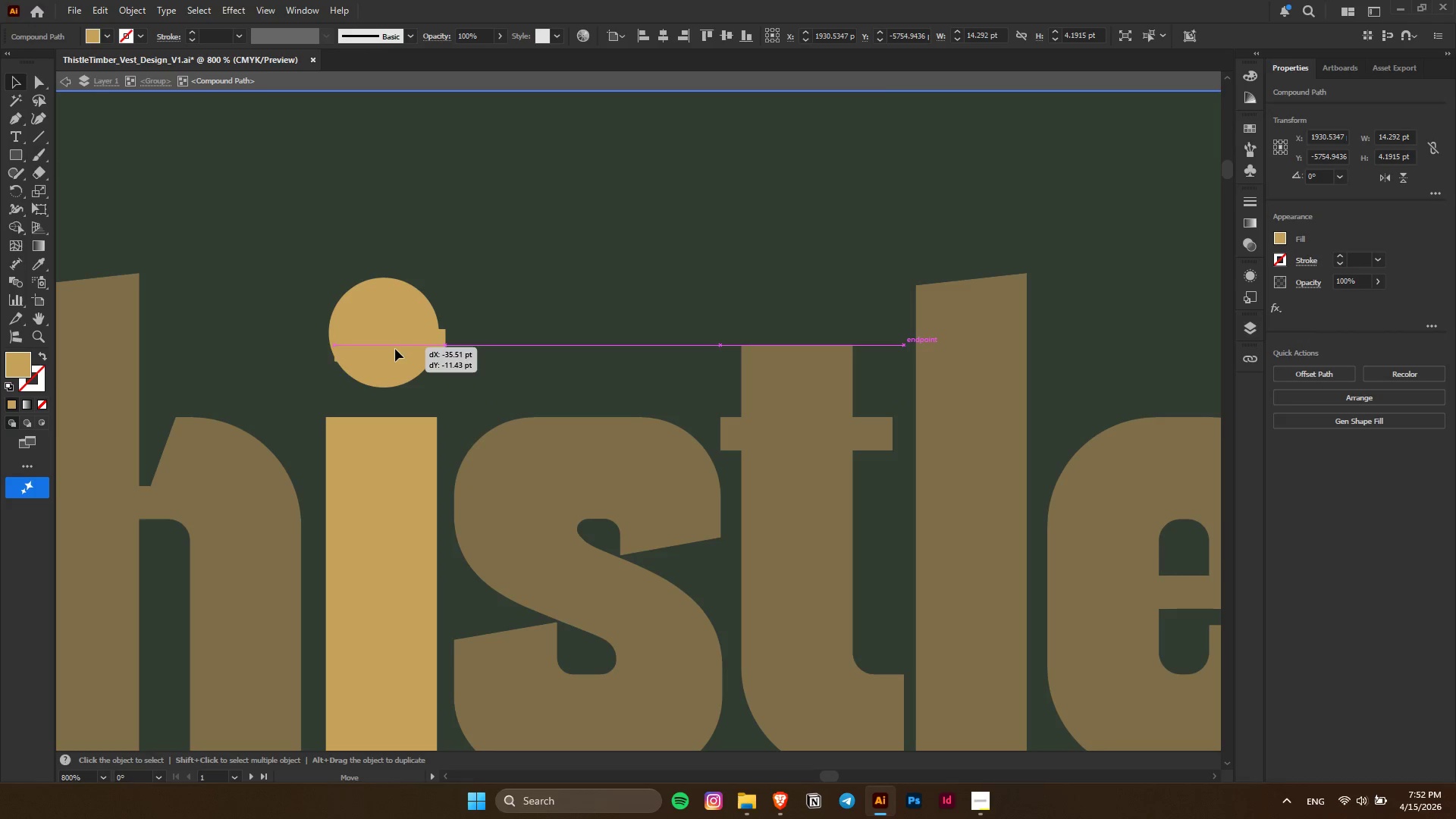 
left_click_drag(start_coordinate=[670, 436], to_coordinate=[394, 348])
 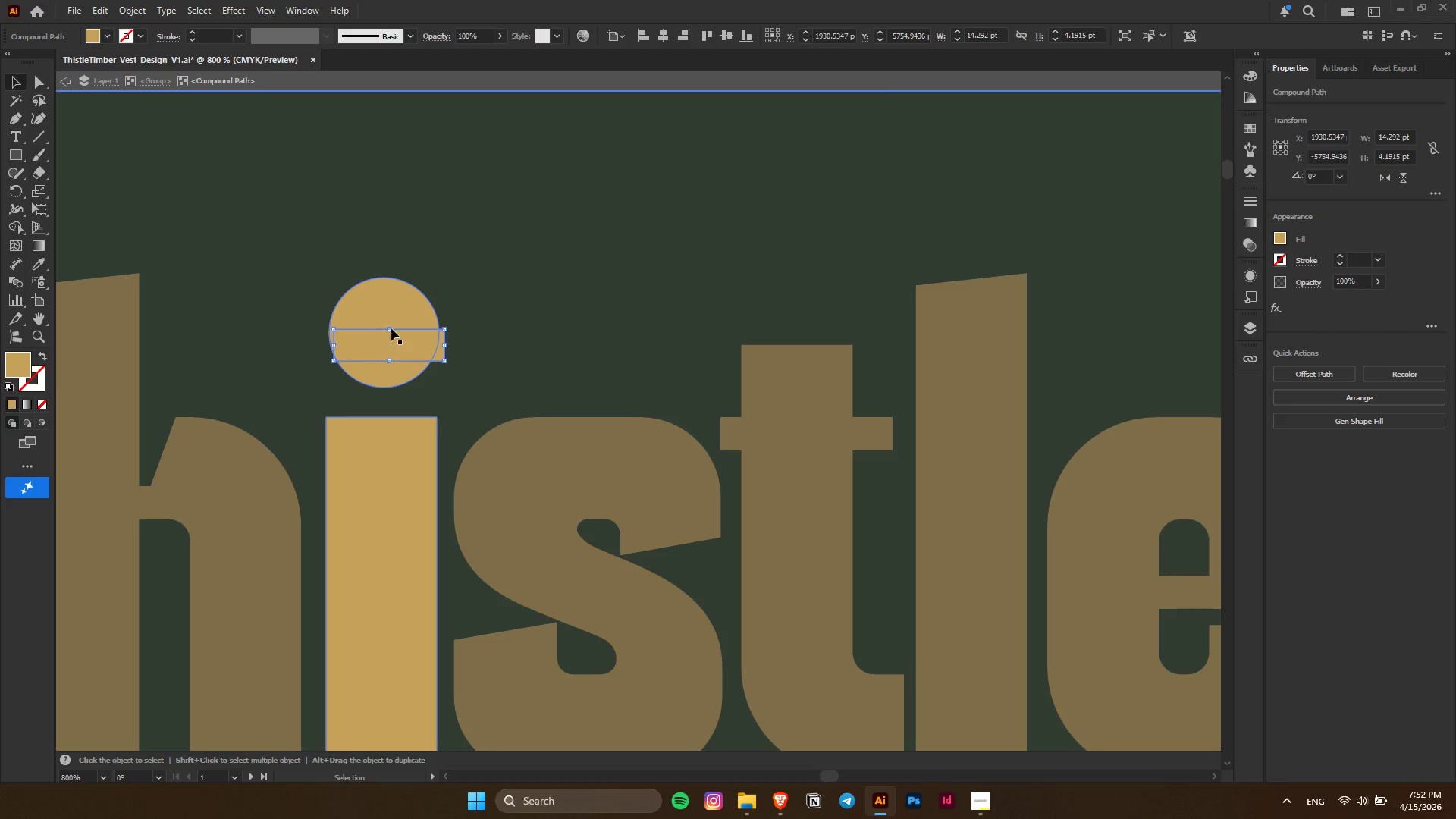 
scroll: coordinate [700, 453], scroll_direction: down, amount: 5.0
 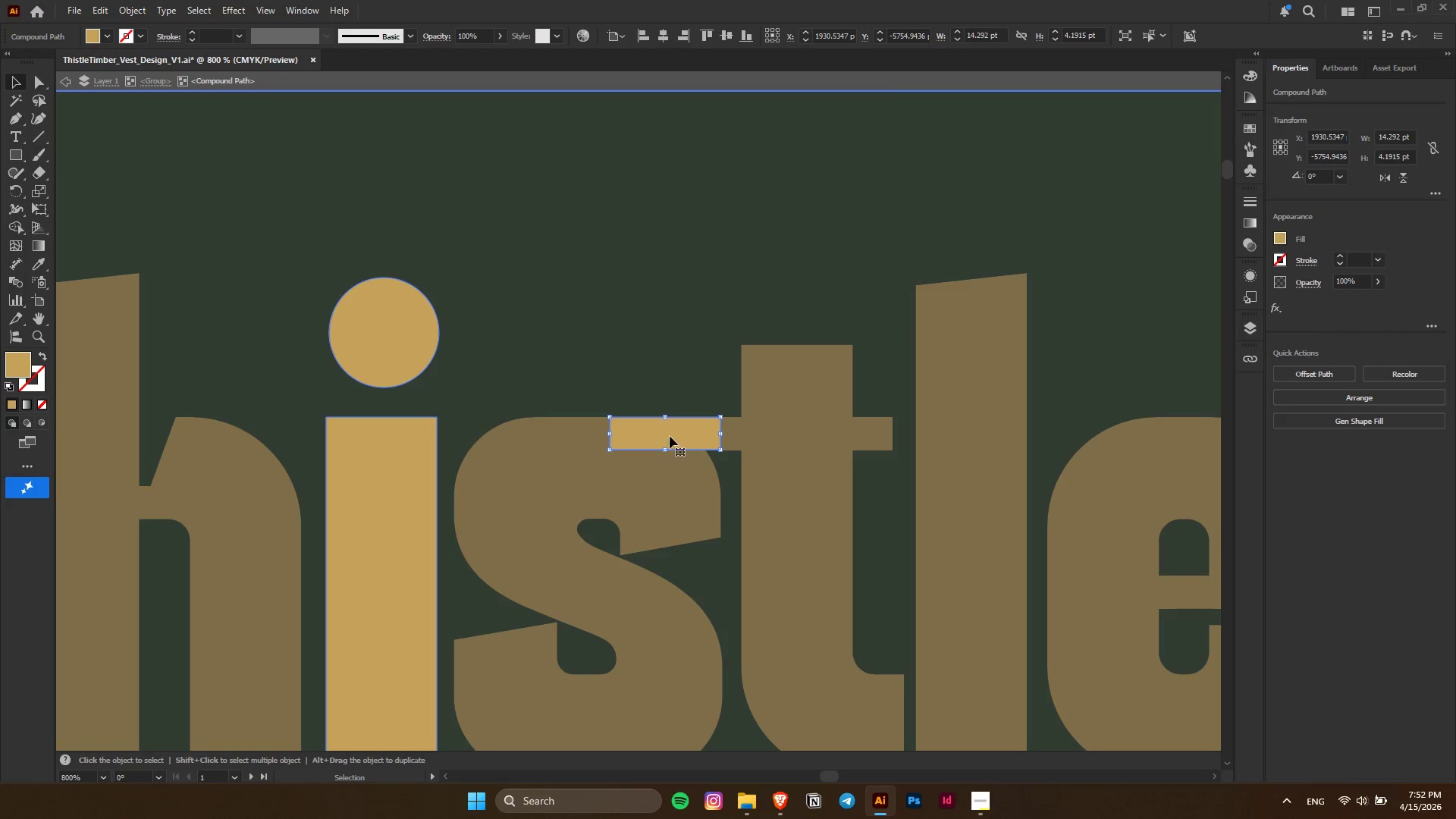 
hold_key(key=ShiftLeft, duration=0.59)
left_click([388, 299])
 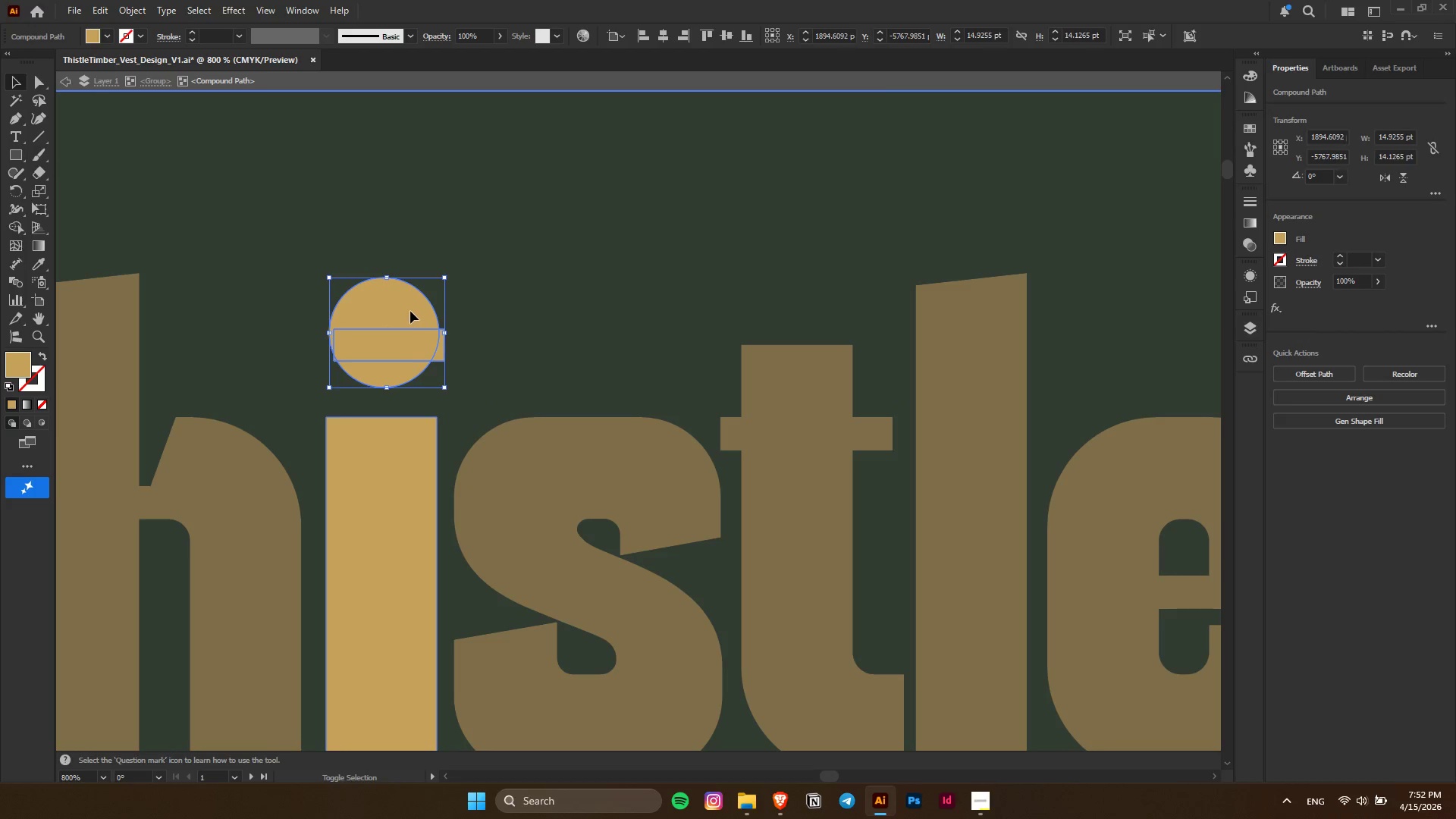 
double_click([410, 311])
 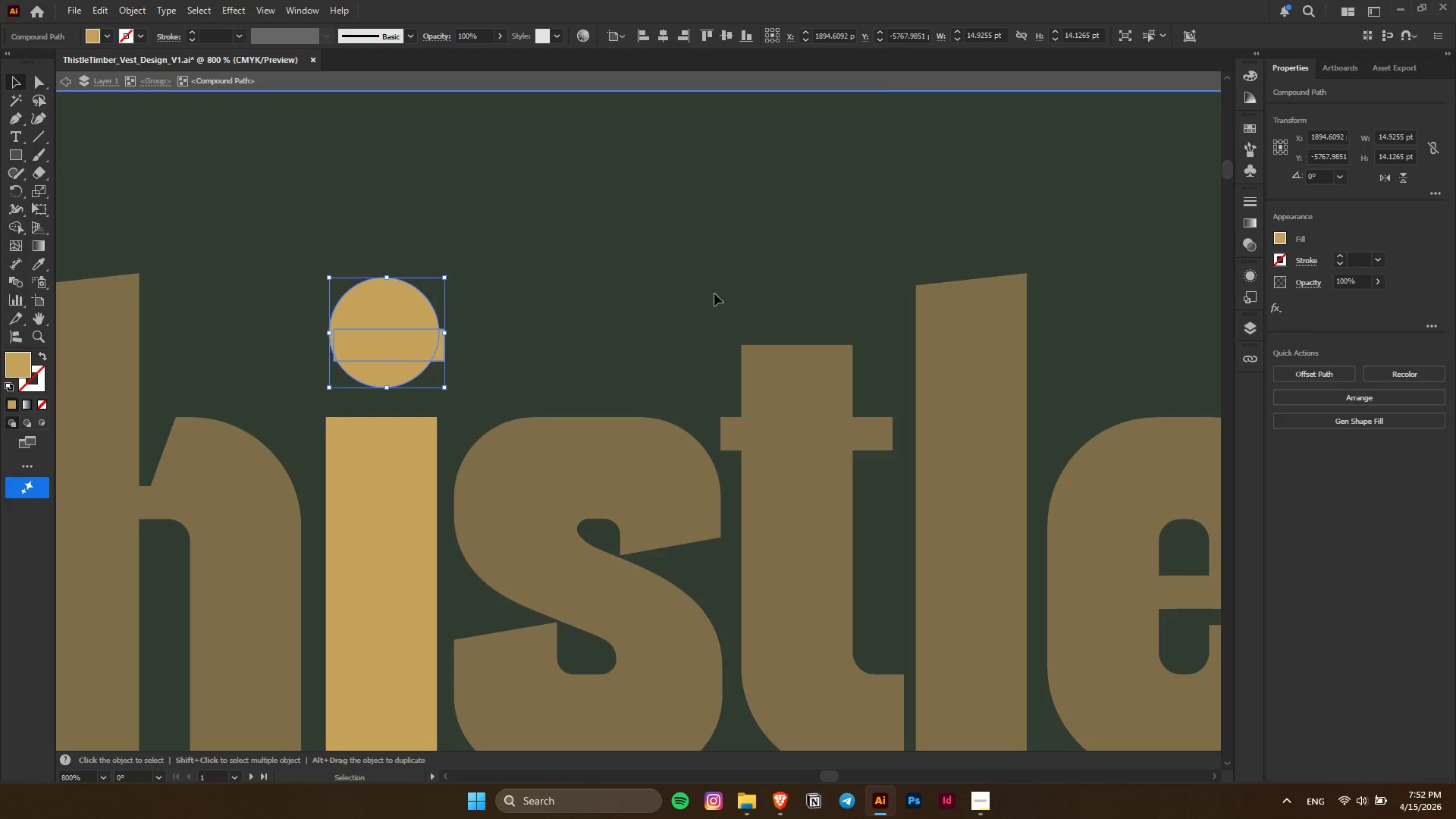 
left_click_drag(start_coordinate=[625, 315], to_coordinate=[607, 315])
 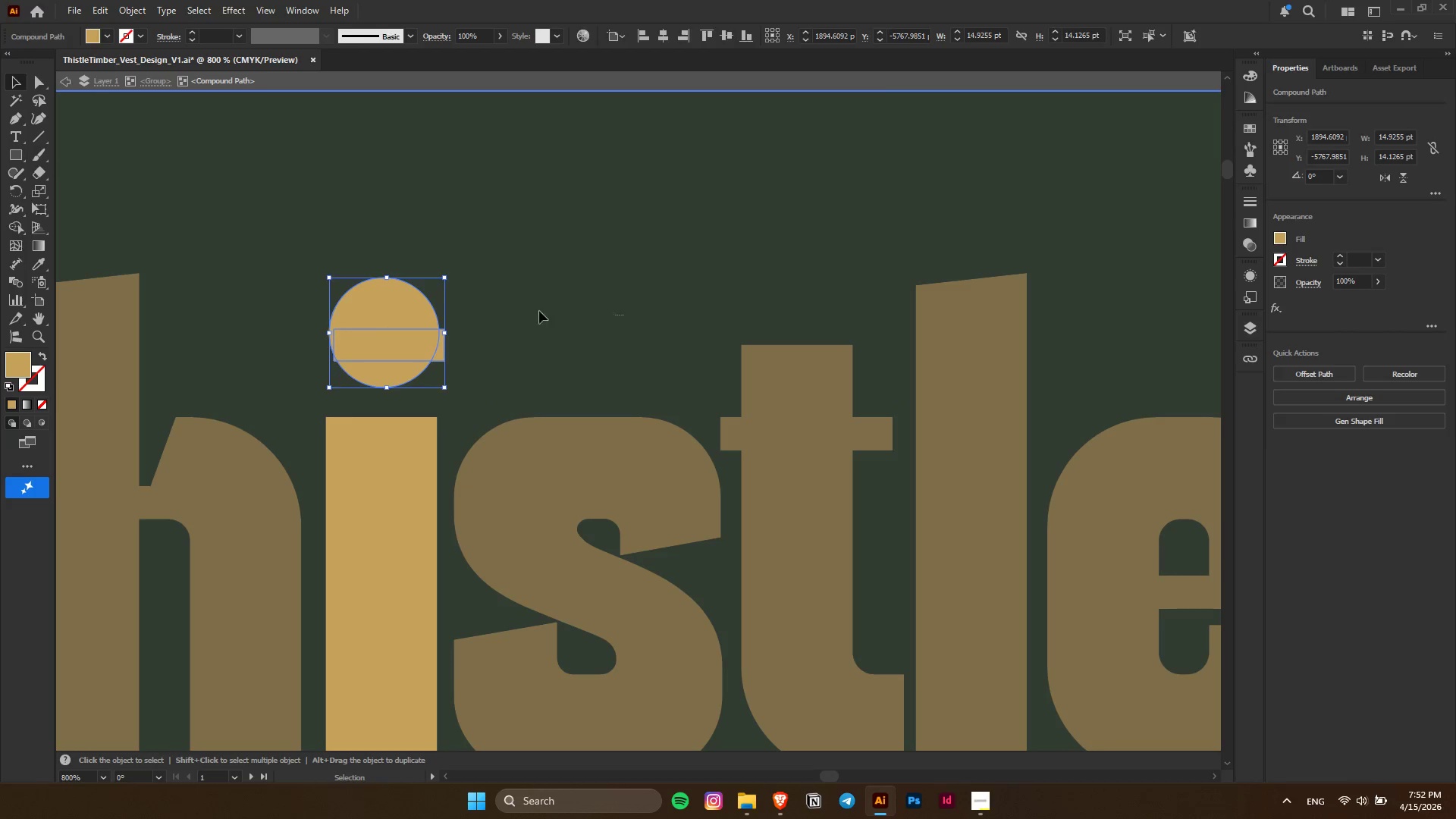 
hold_key(key=ControlLeft, duration=0.34)
 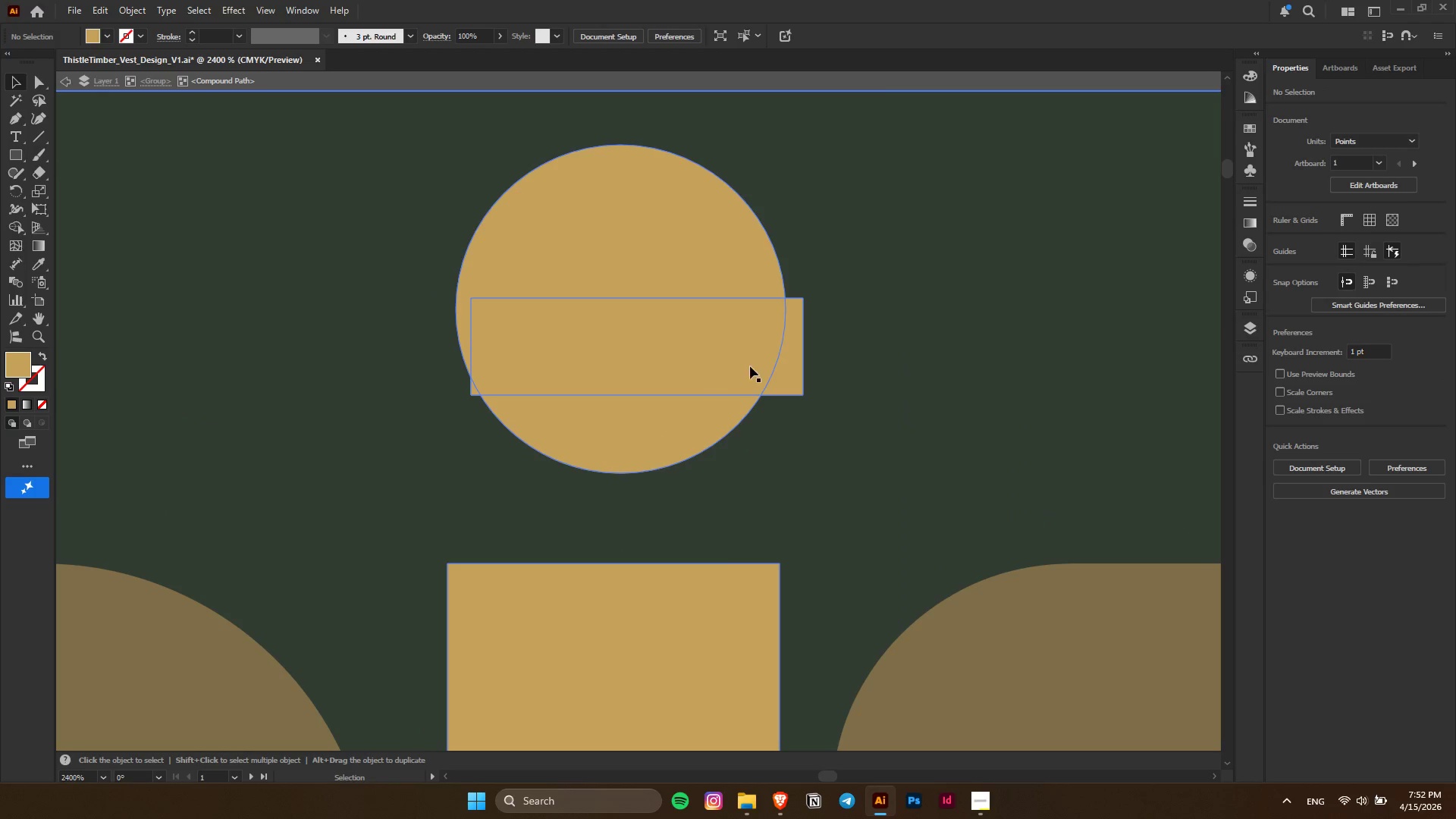 
key(Alt+AltLeft)
 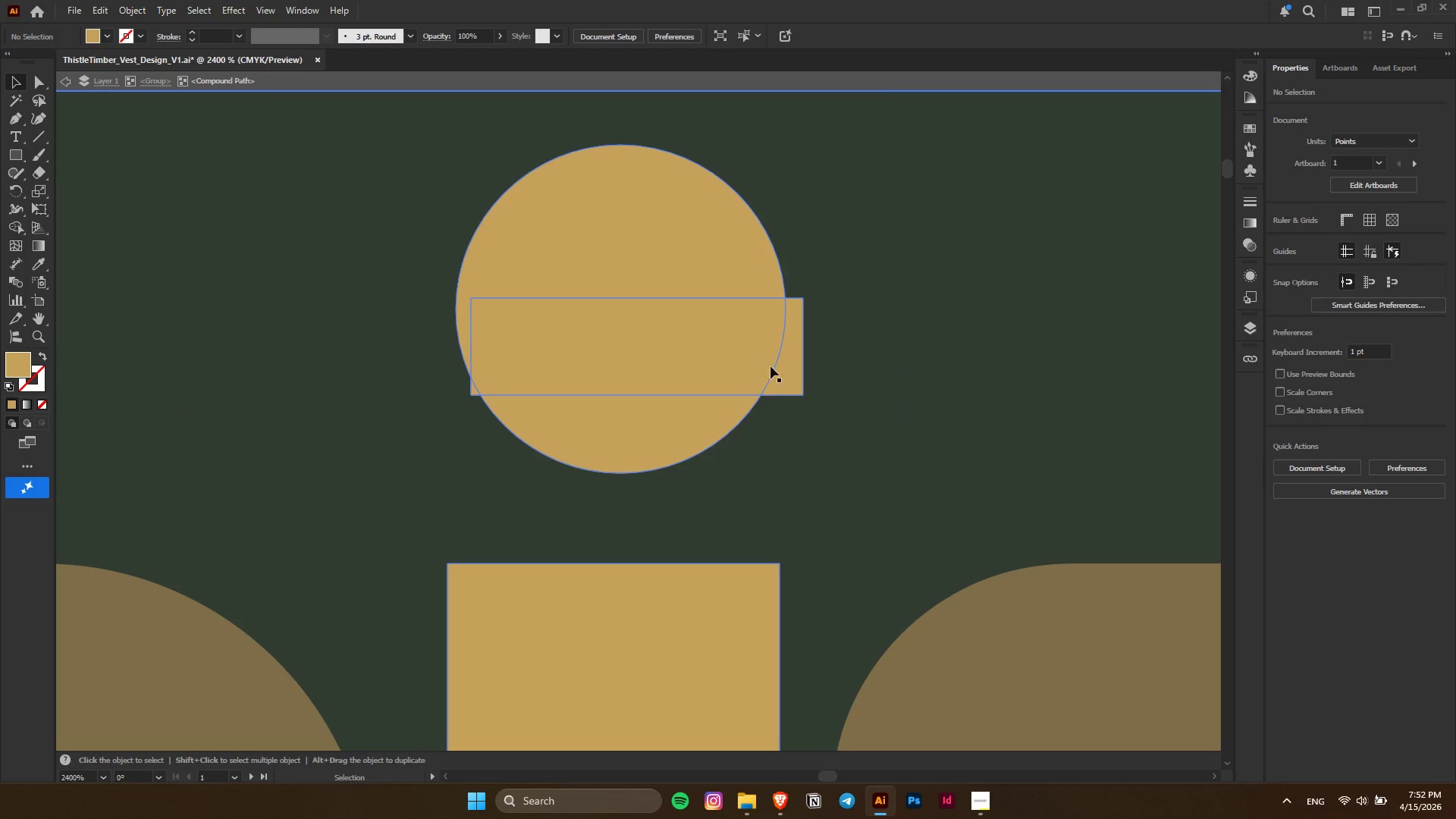 
scroll: coordinate [424, 334], scroll_direction: up, amount: 9.0
 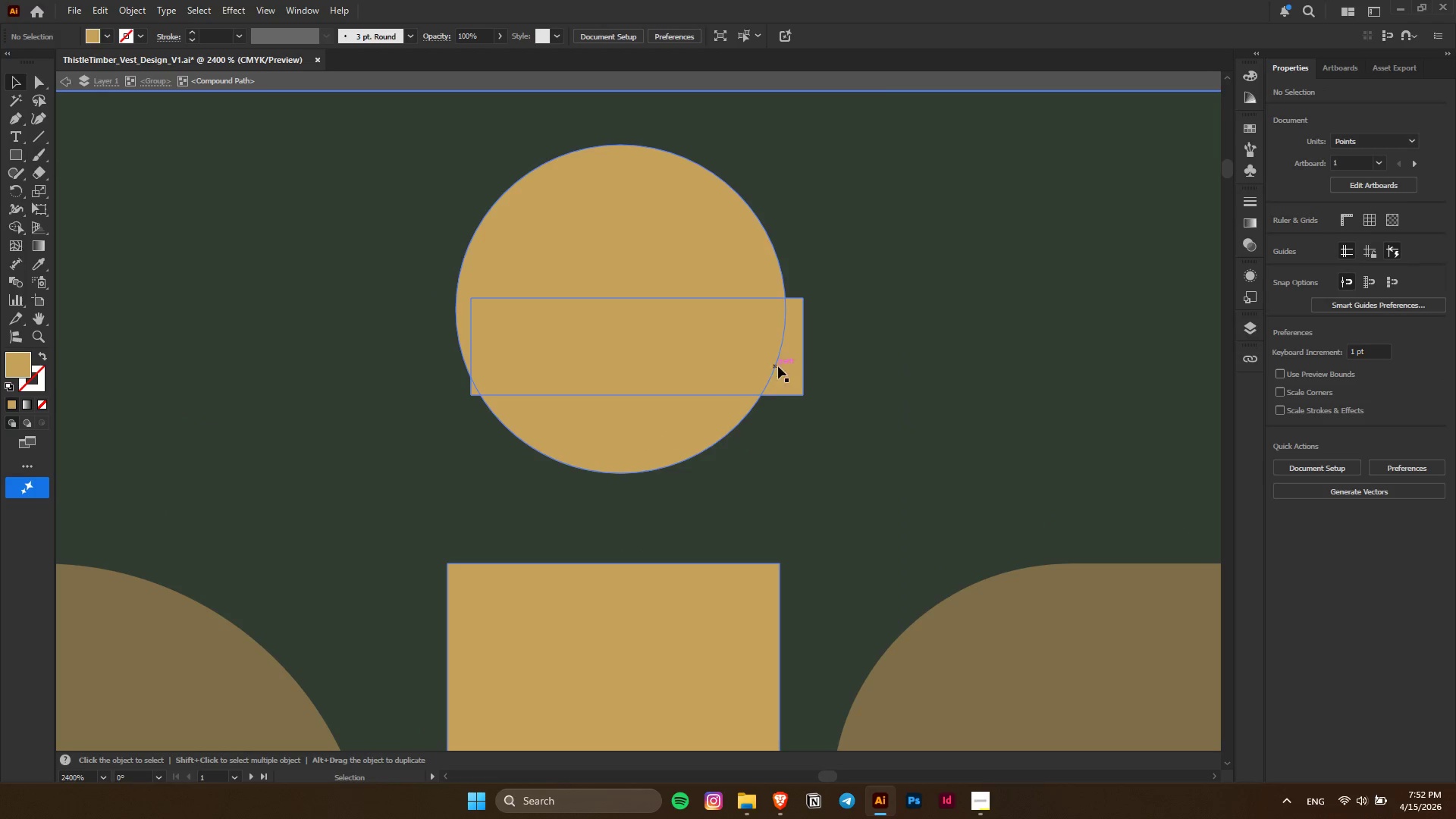 
left_click_drag(start_coordinate=[784, 366], to_coordinate=[761, 367])
 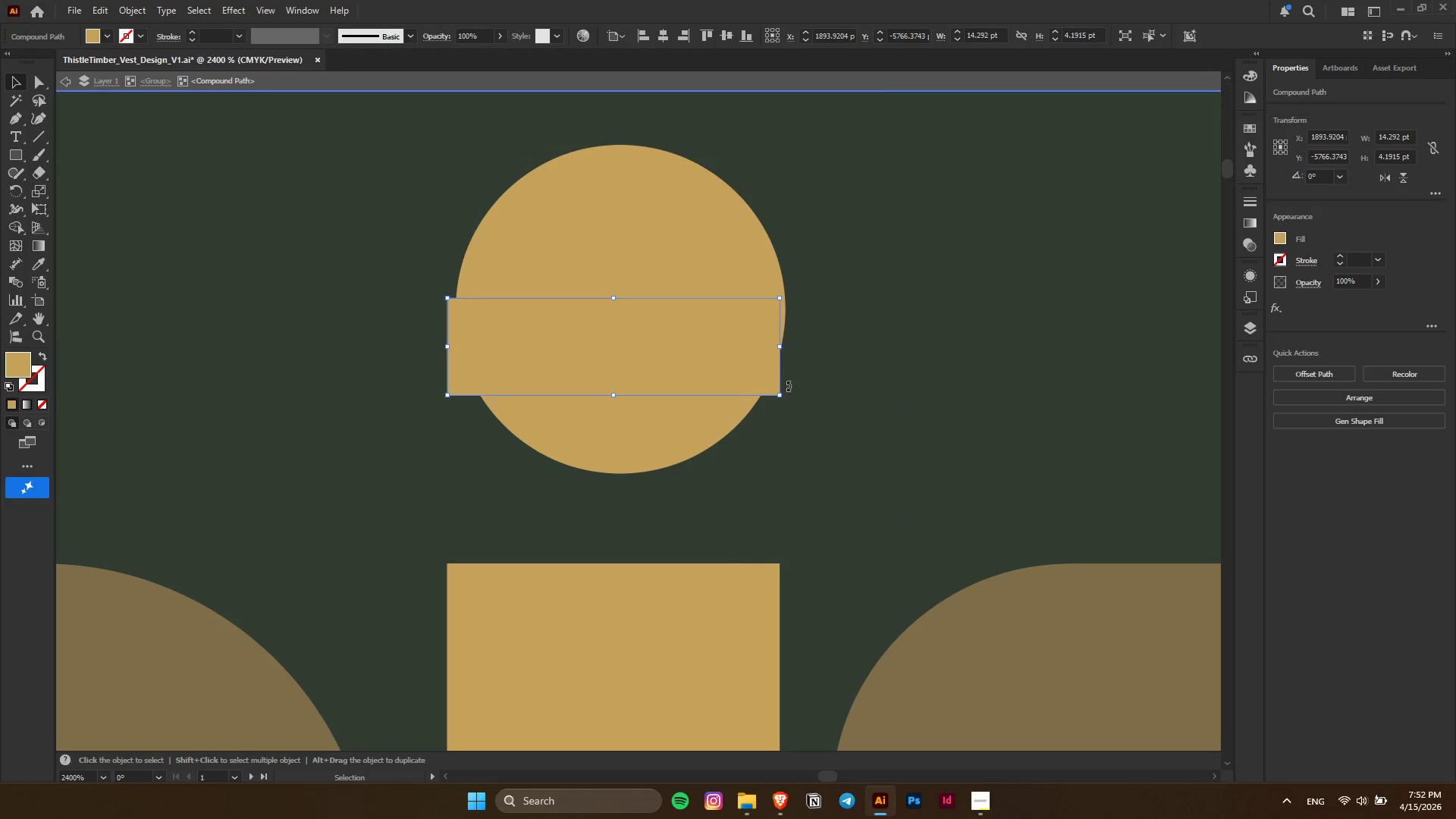 
hold_key(key=ShiftLeft, duration=0.92)
 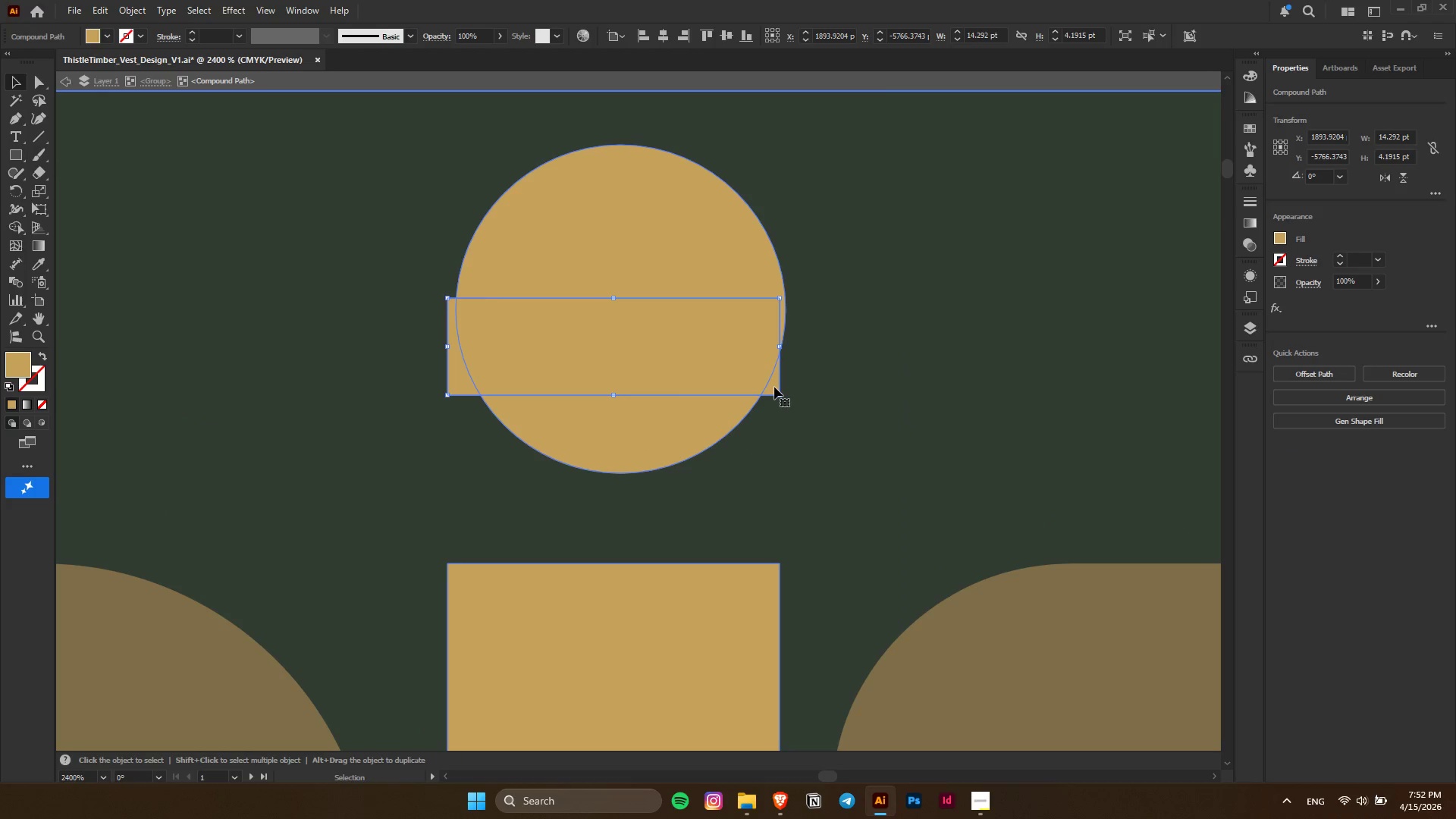 
left_click_drag(start_coordinate=[774, 387], to_coordinate=[770, 464])
 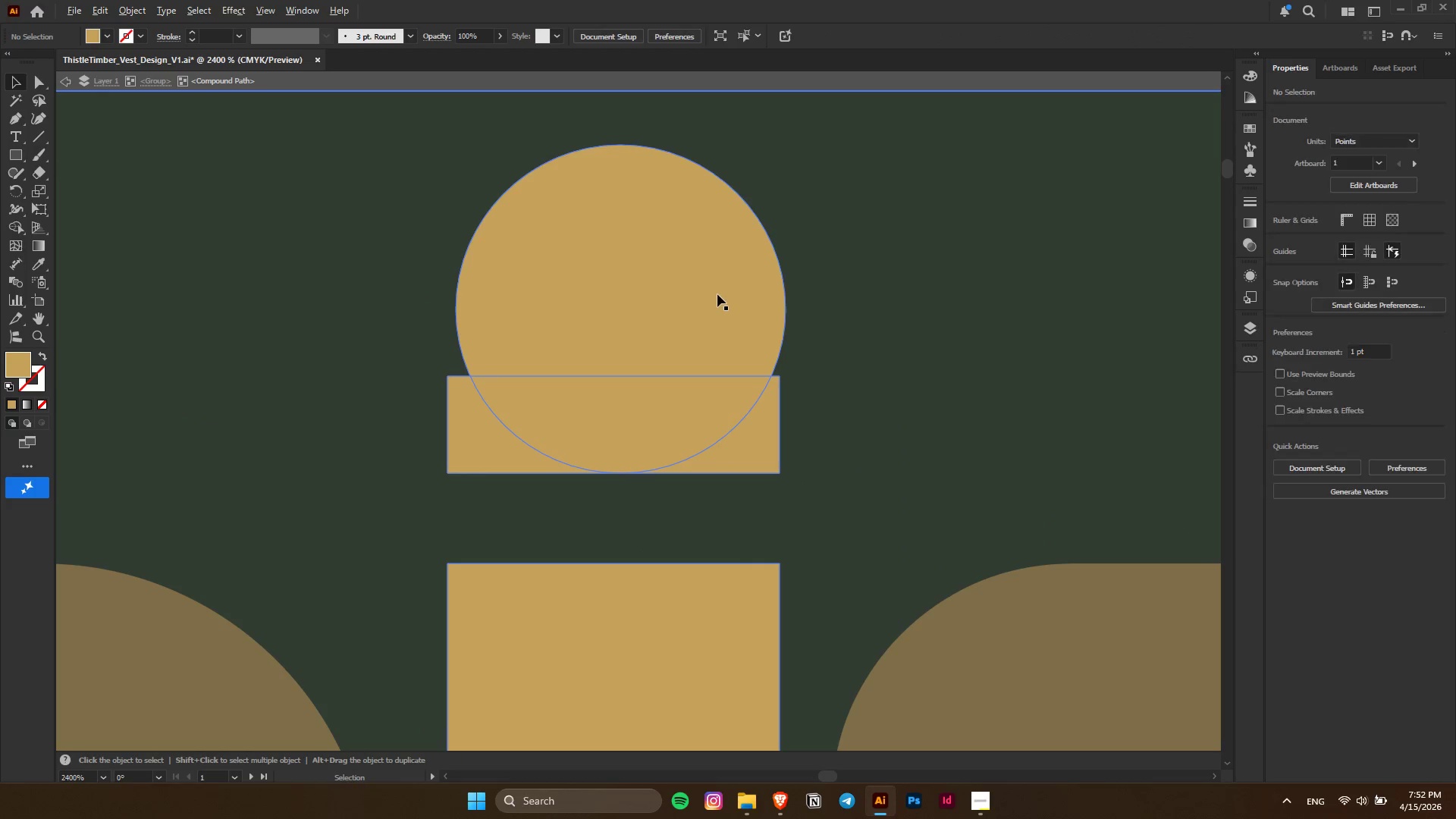 
hold_key(key=ShiftLeft, duration=1.27)
 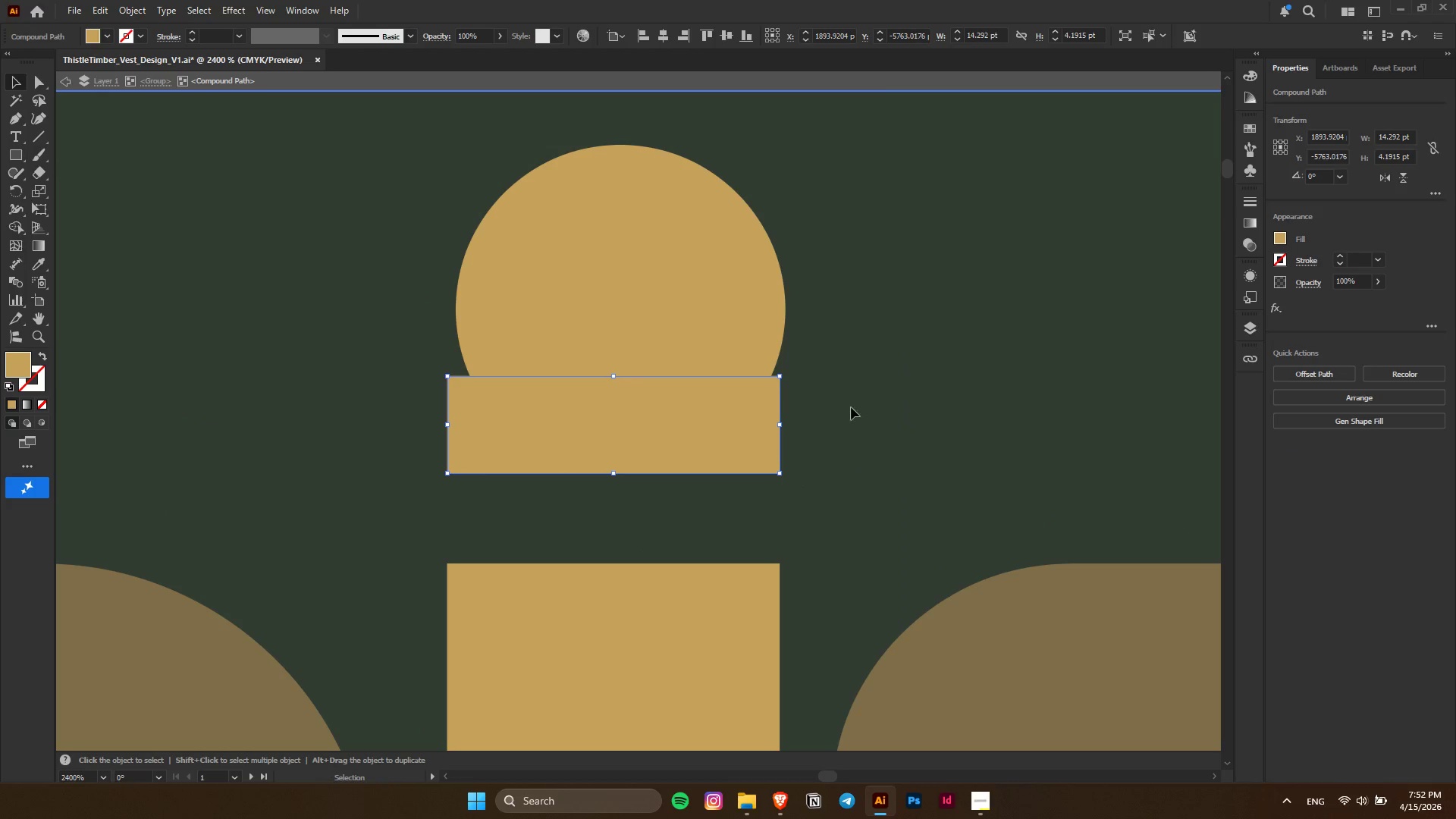 
left_click([851, 407])
 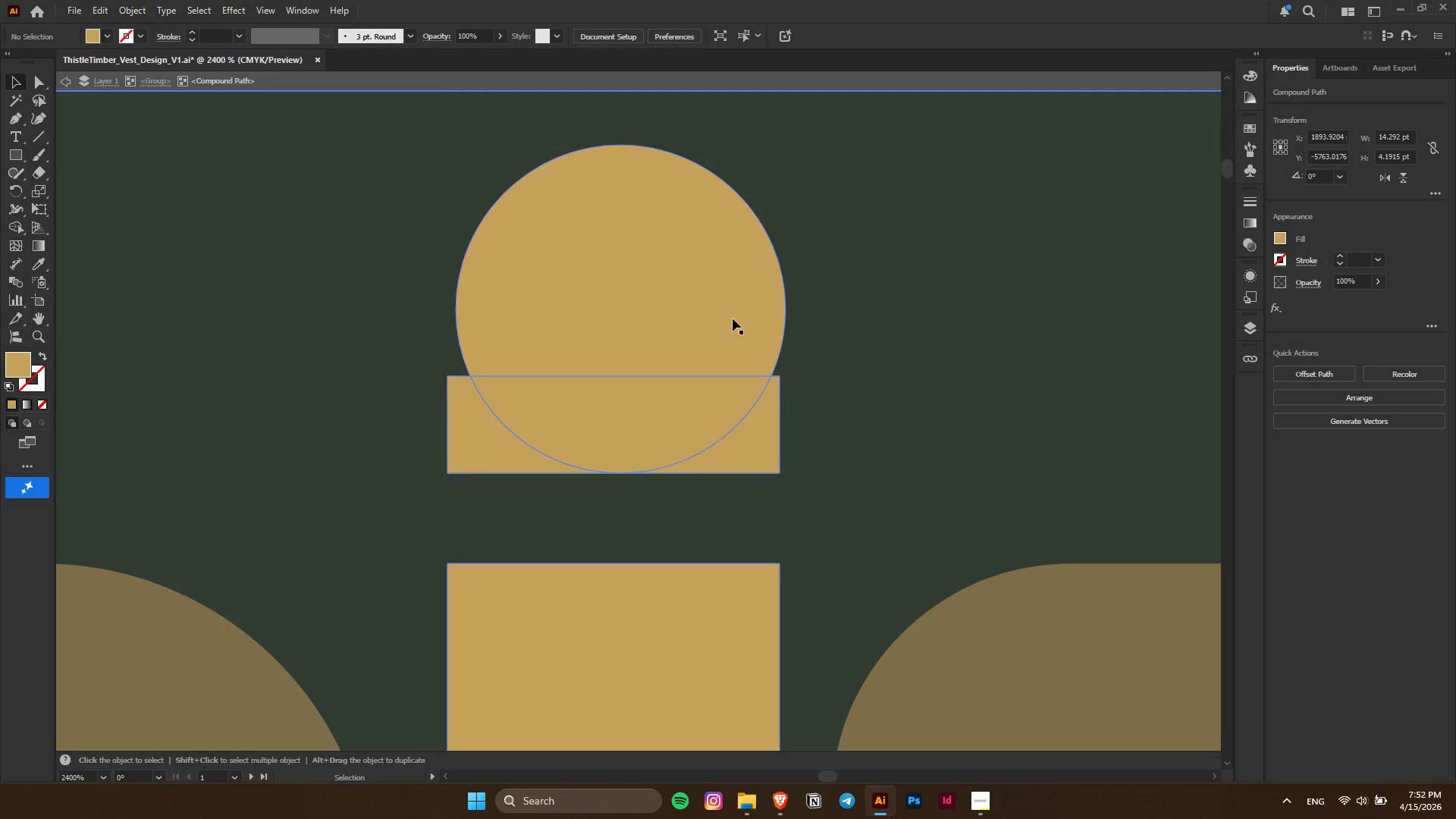 
key(Alt+AltLeft)
 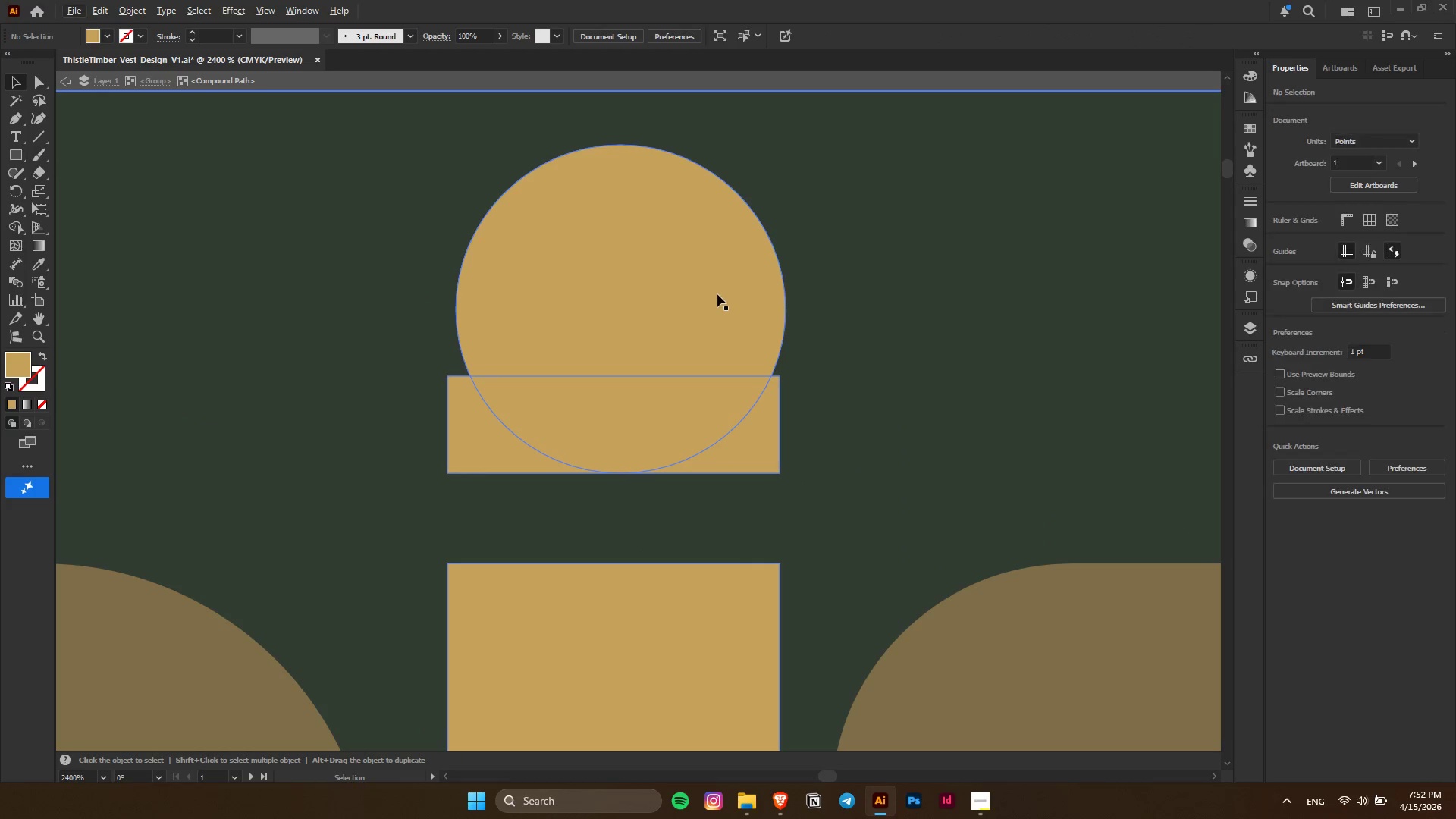 
double_click([717, 294])
 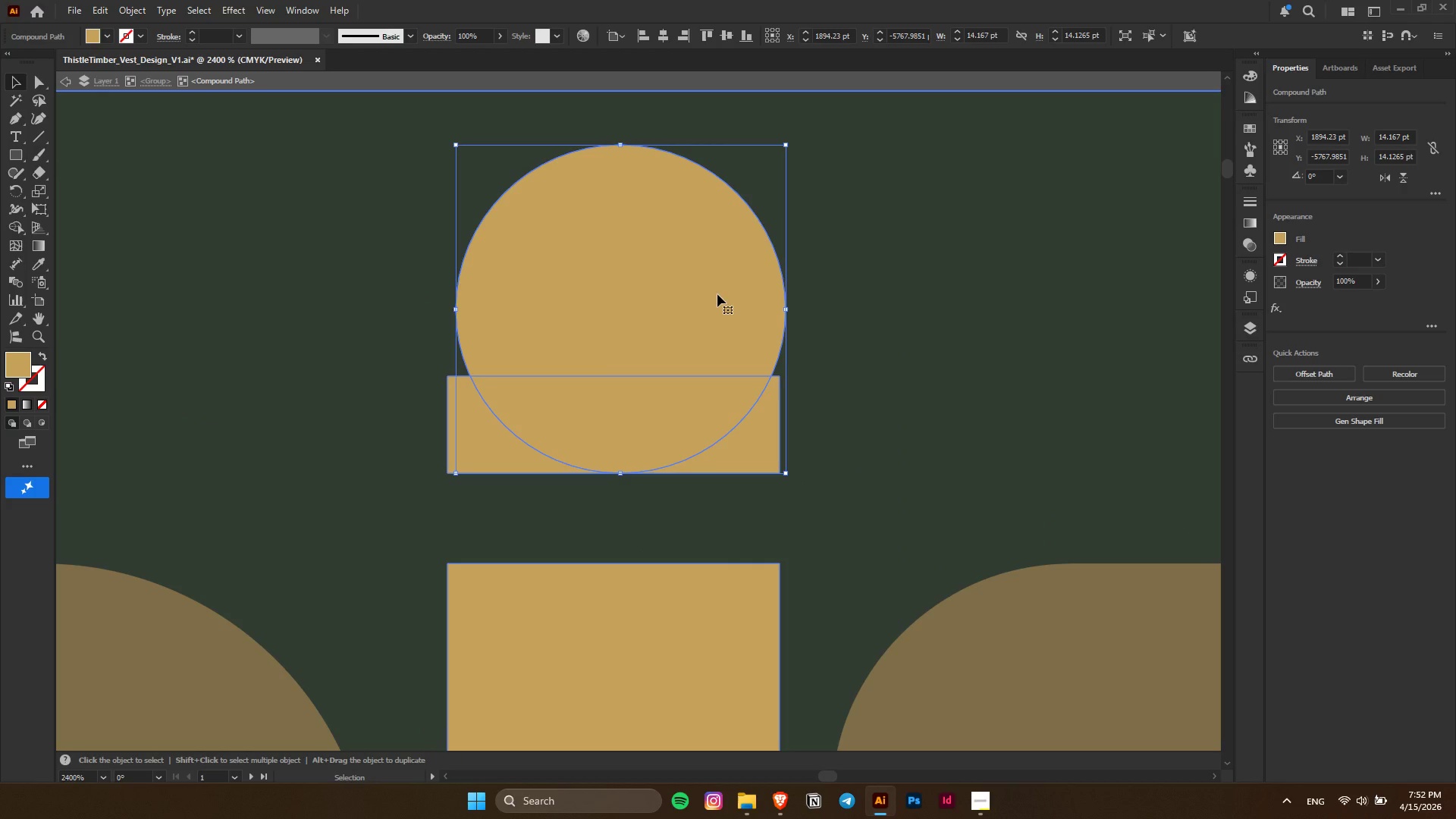 
key(Delete)
 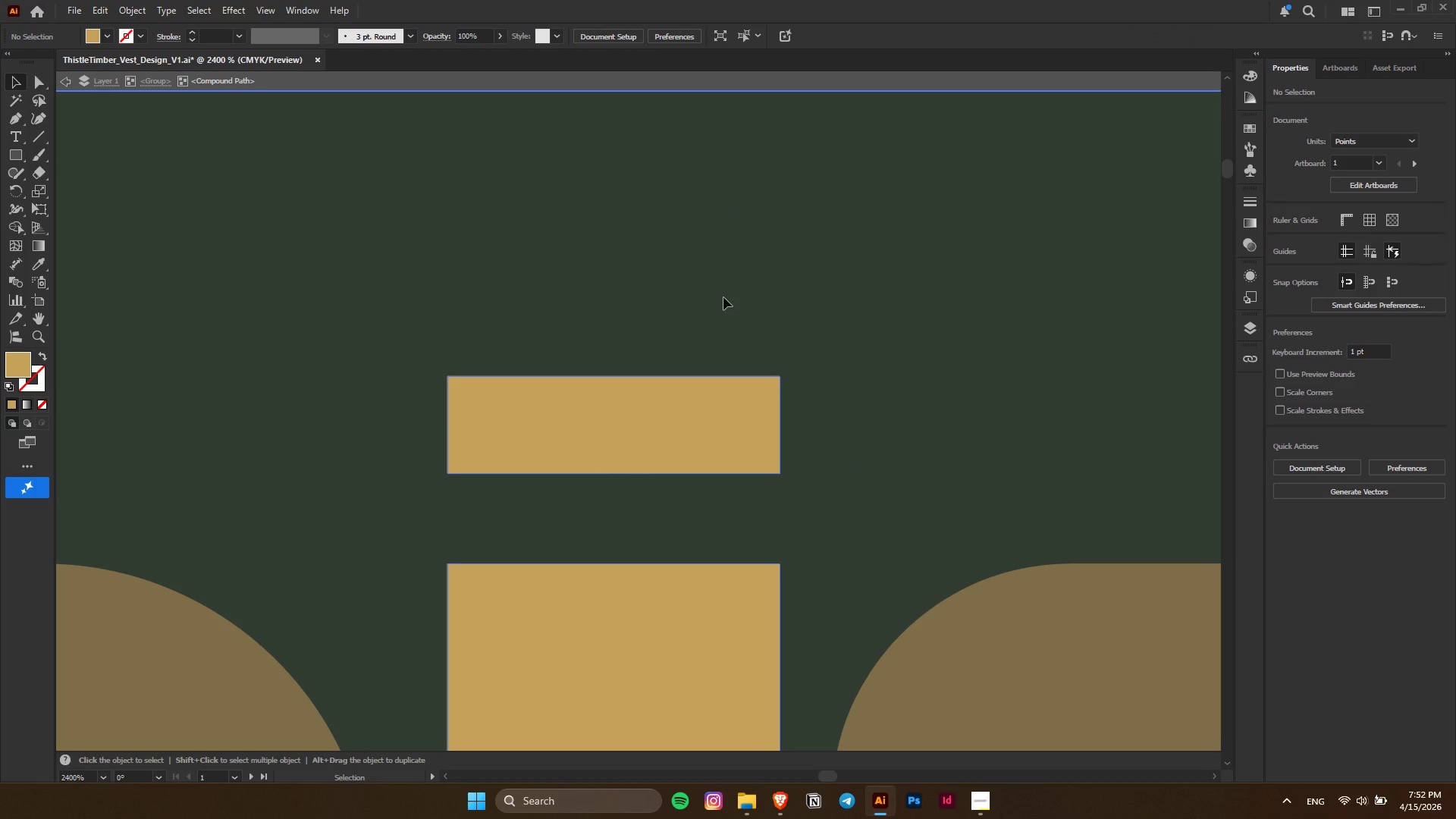 
left_click([693, 419])
 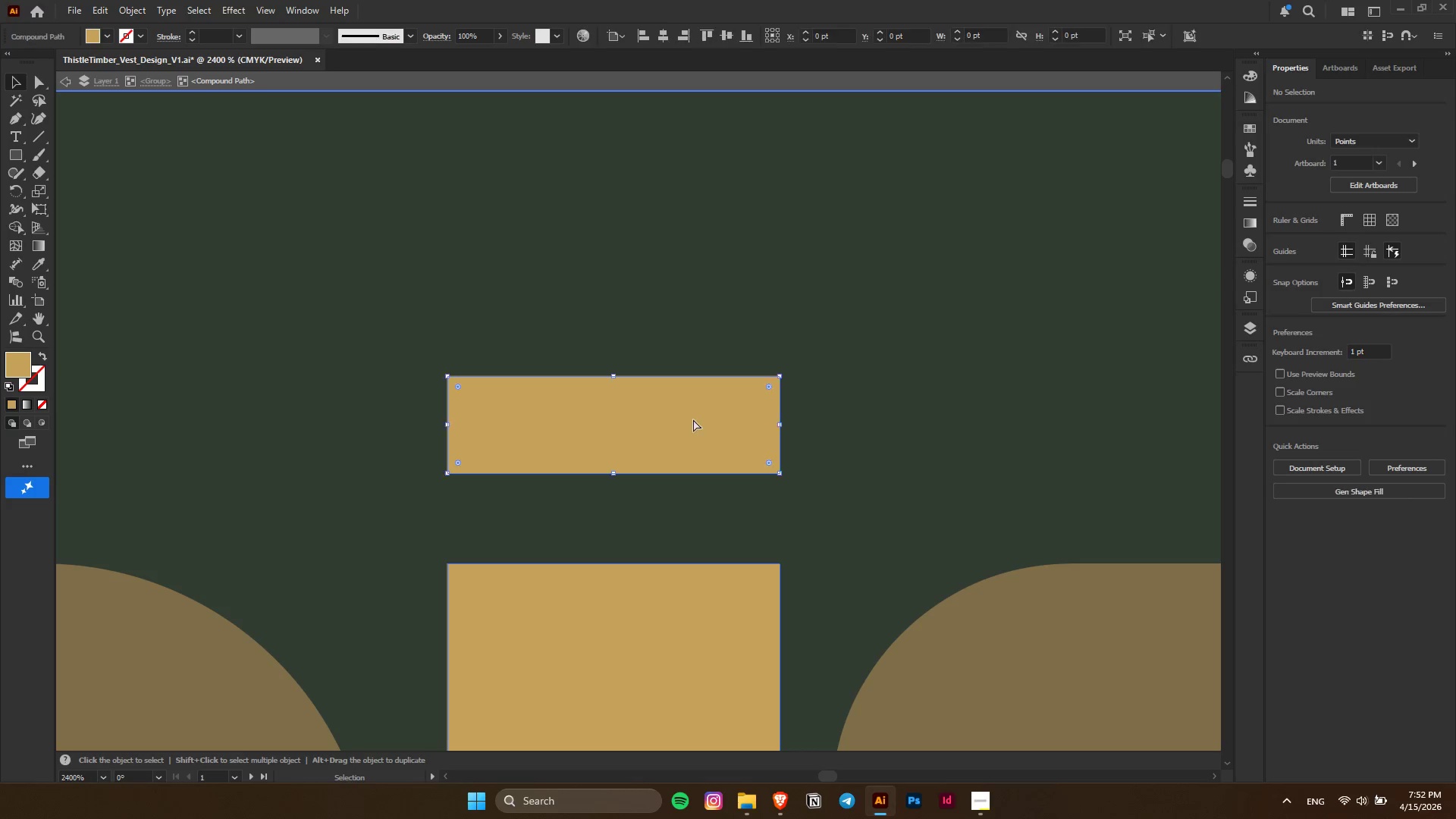 
key(Control+C)
 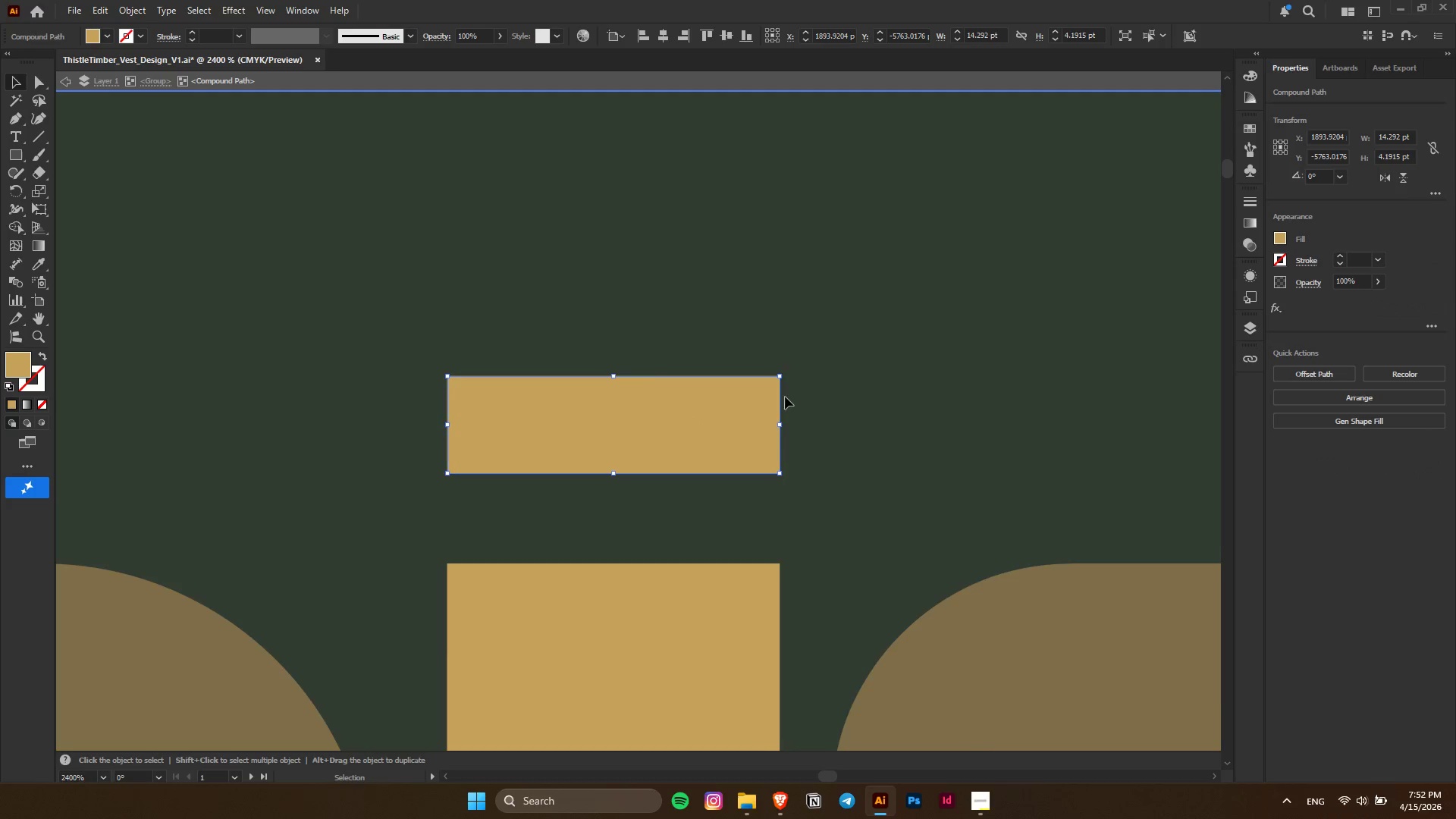 
hold_key(key=AltLeft, duration=0.36)
 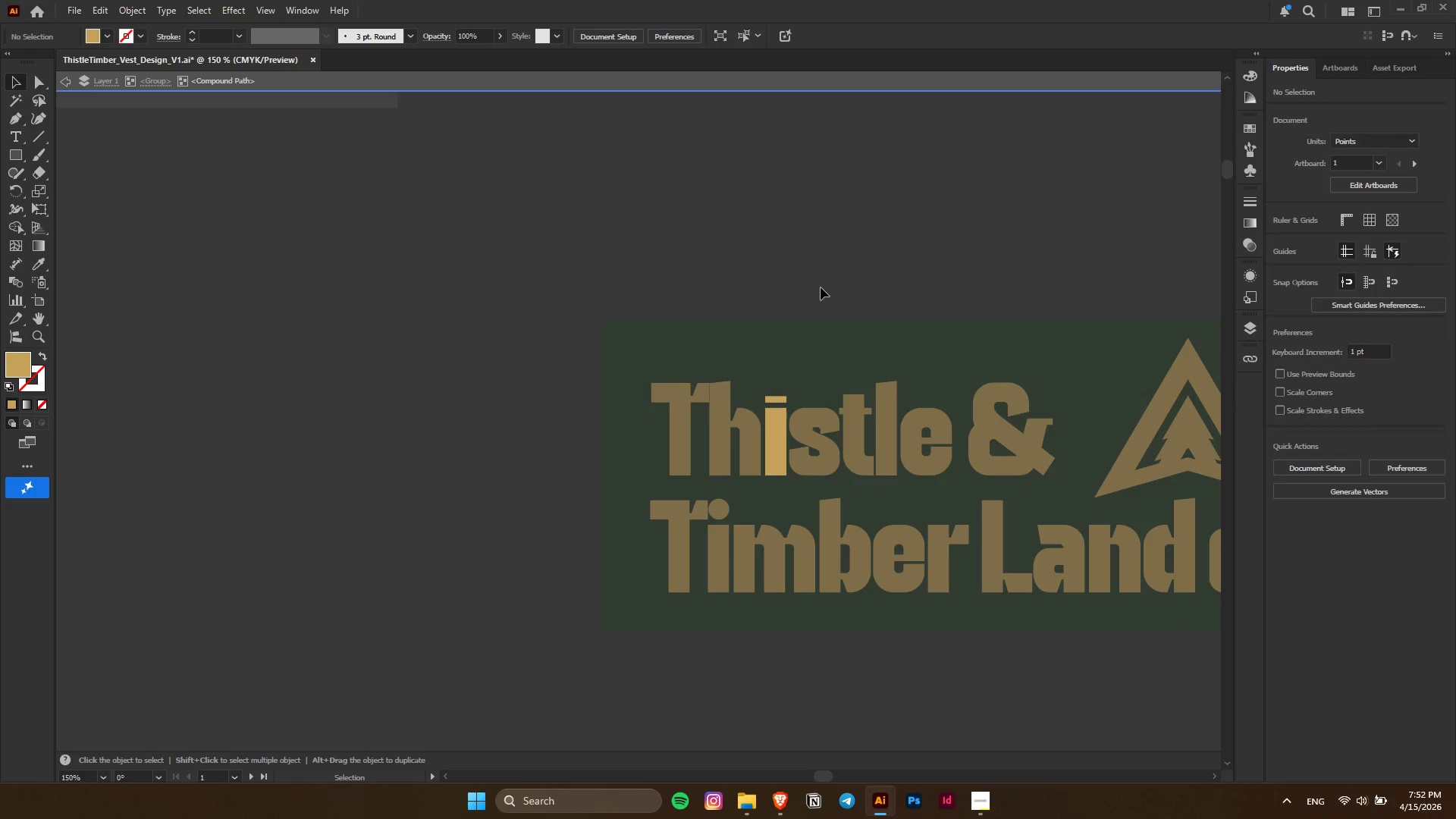 
left_click([821, 287])
 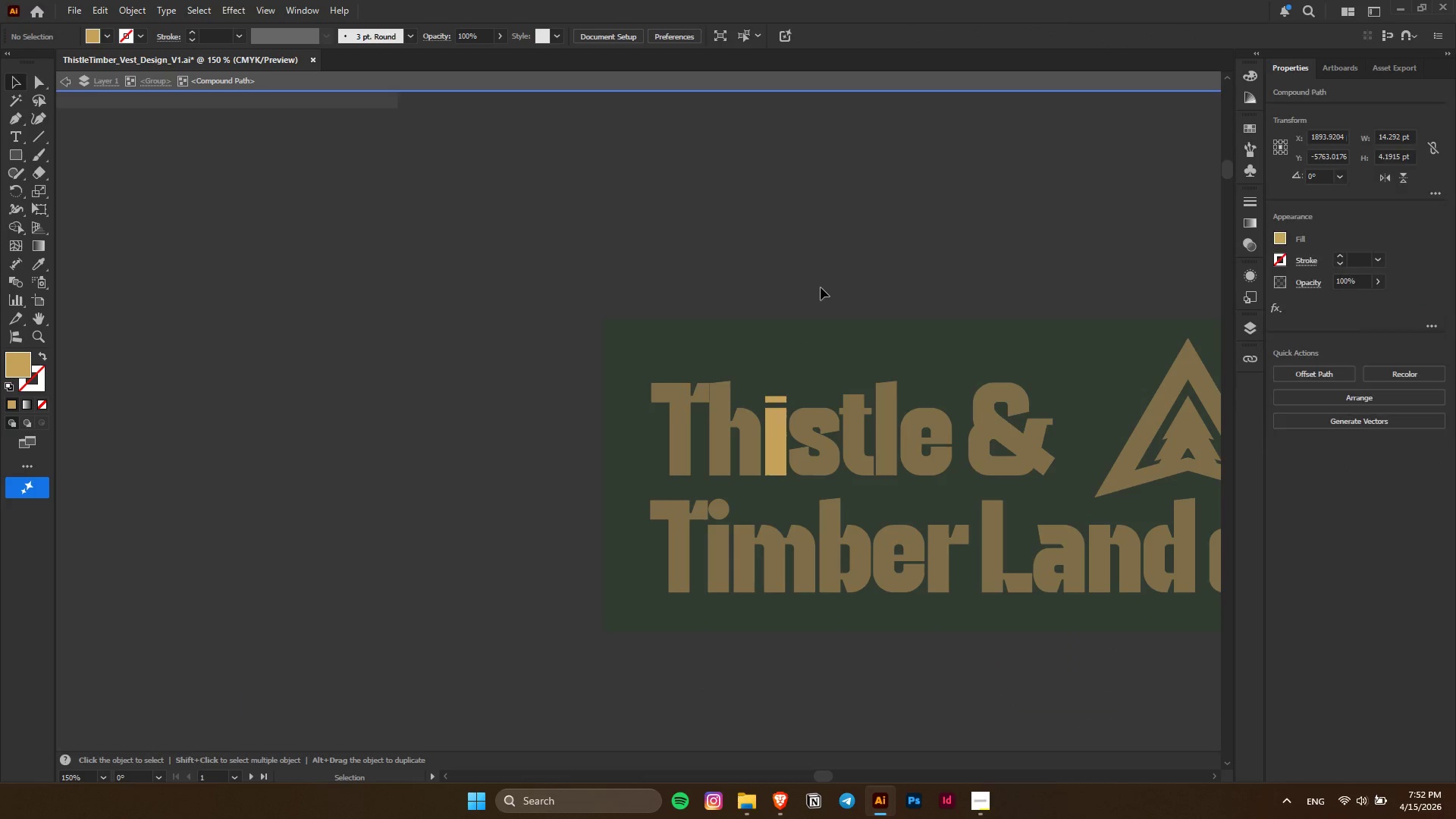 
scroll: coordinate [785, 397], scroll_direction: down, amount: 7.0
 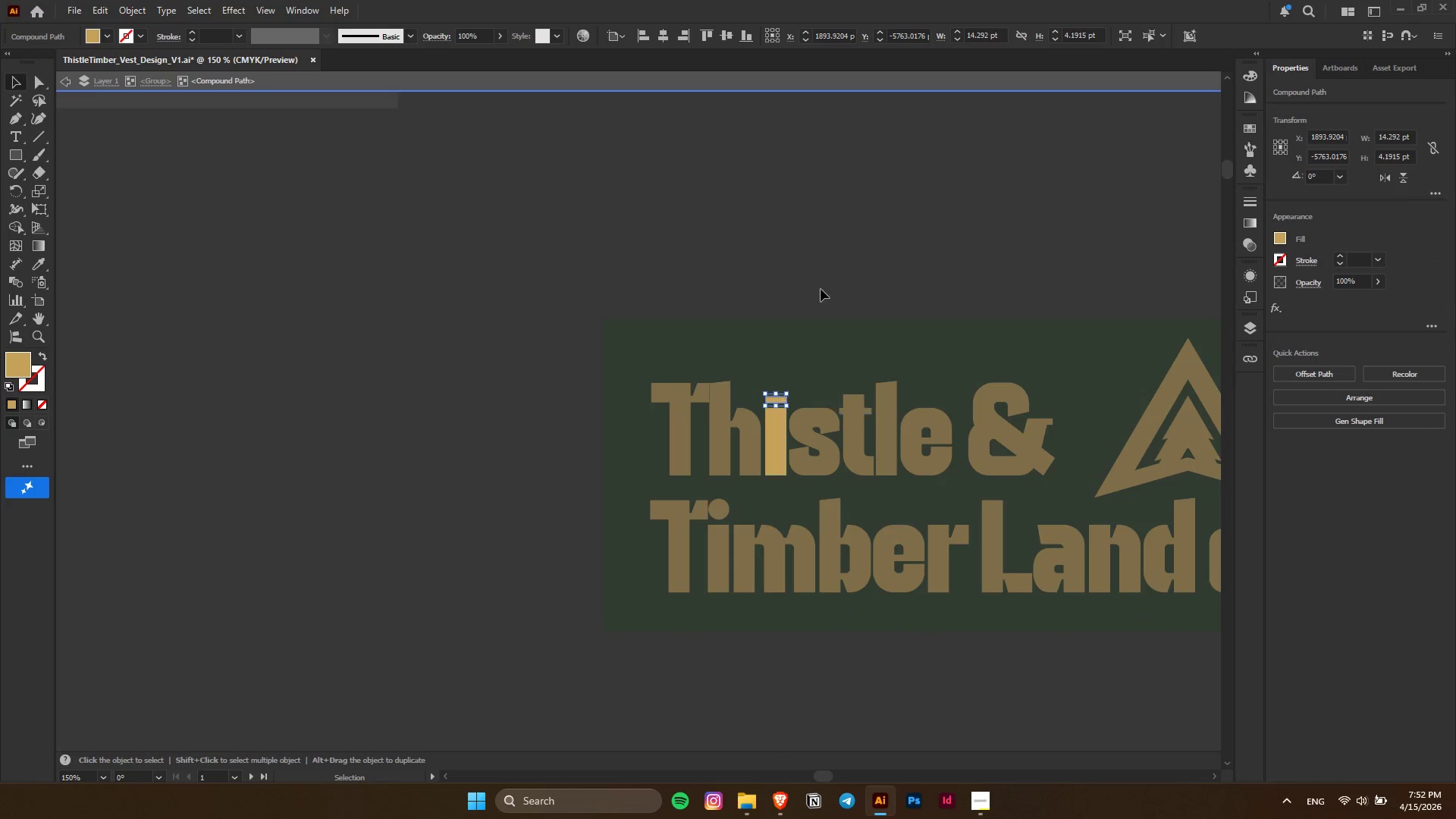 
key(Escape)
 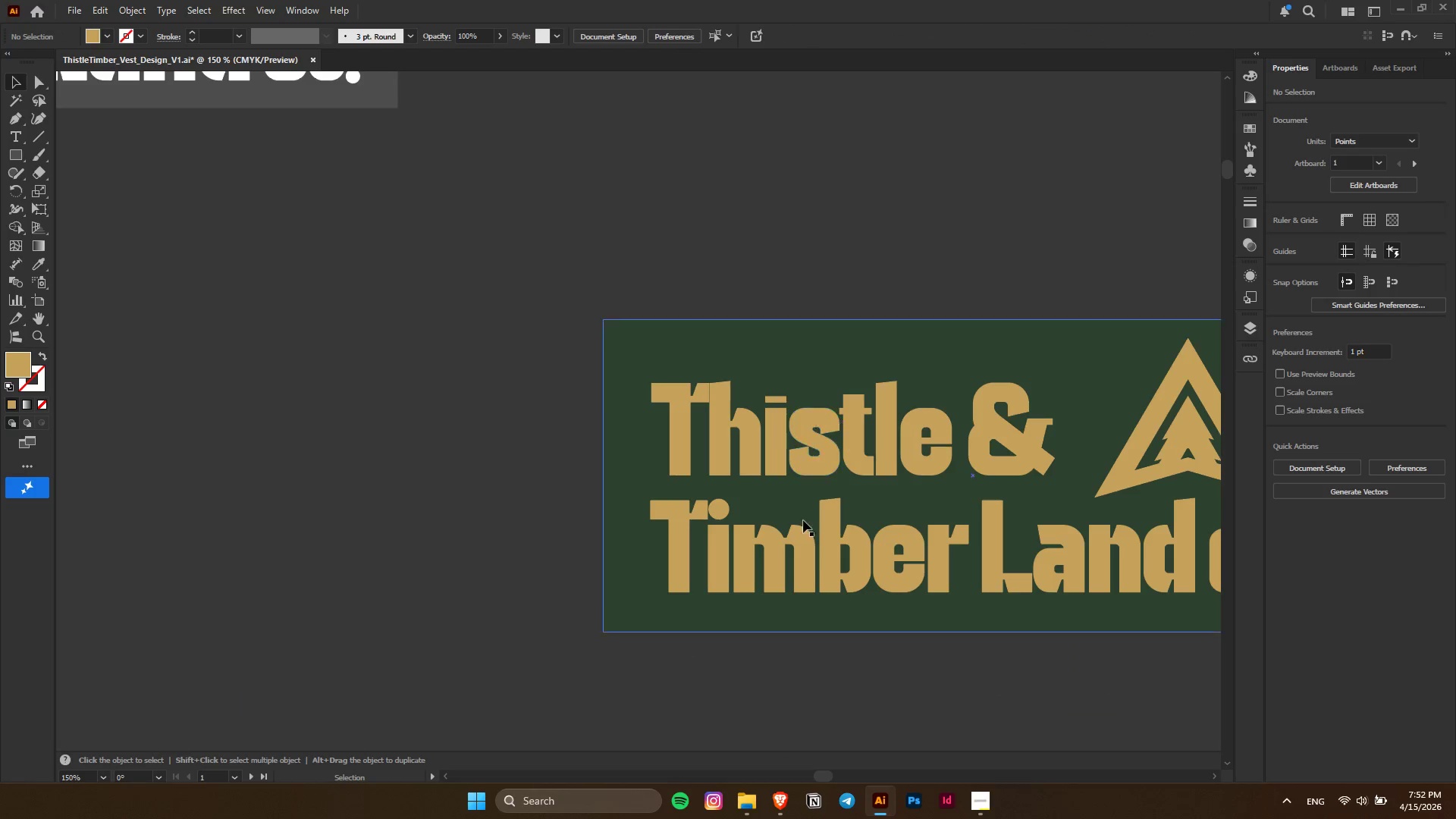 
hold_key(key=AltLeft, duration=0.52)
hold_key(key=AltLeft, duration=0.64)
hold_key(key=ControlLeft, duration=0.39)
scroll: coordinate [759, 571], scroll_direction: down, amount: 5.0
 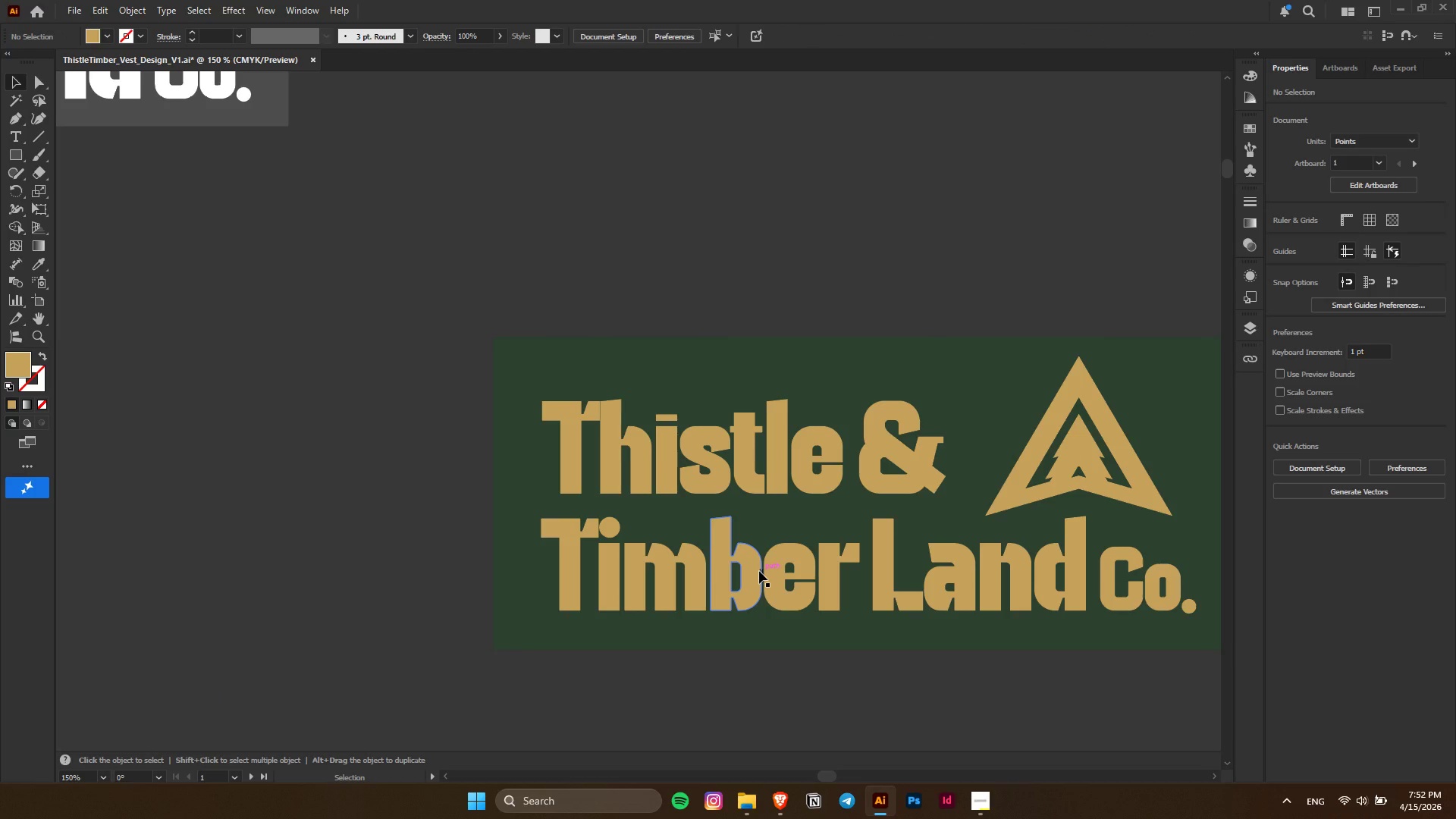 
hold_key(key=AltLeft, duration=1.3)
scroll: coordinate [636, 538], scroll_direction: up, amount: 3.0
 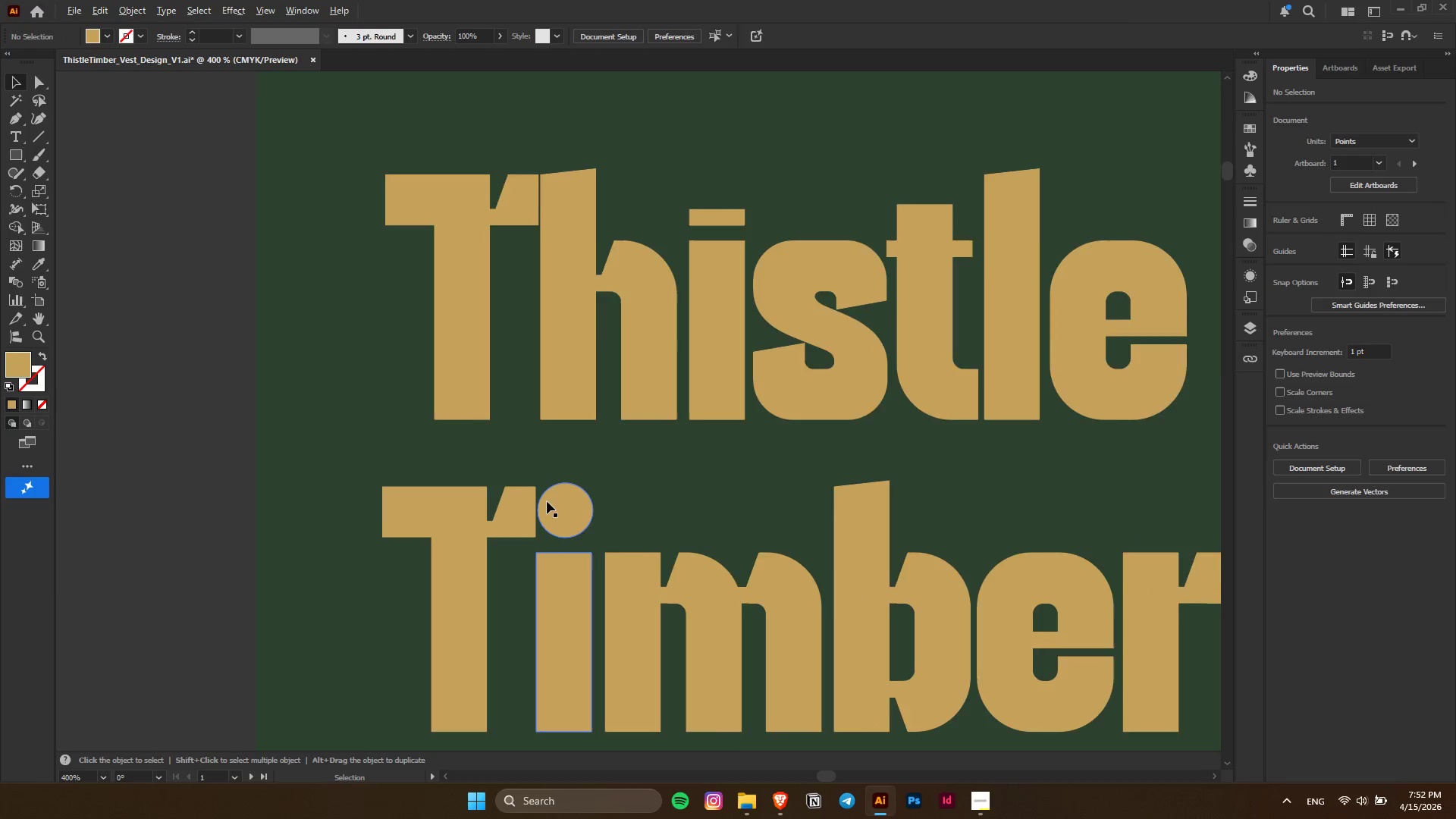 
hold_key(key=AltLeft, duration=12.5)
left_click([585, 528])
 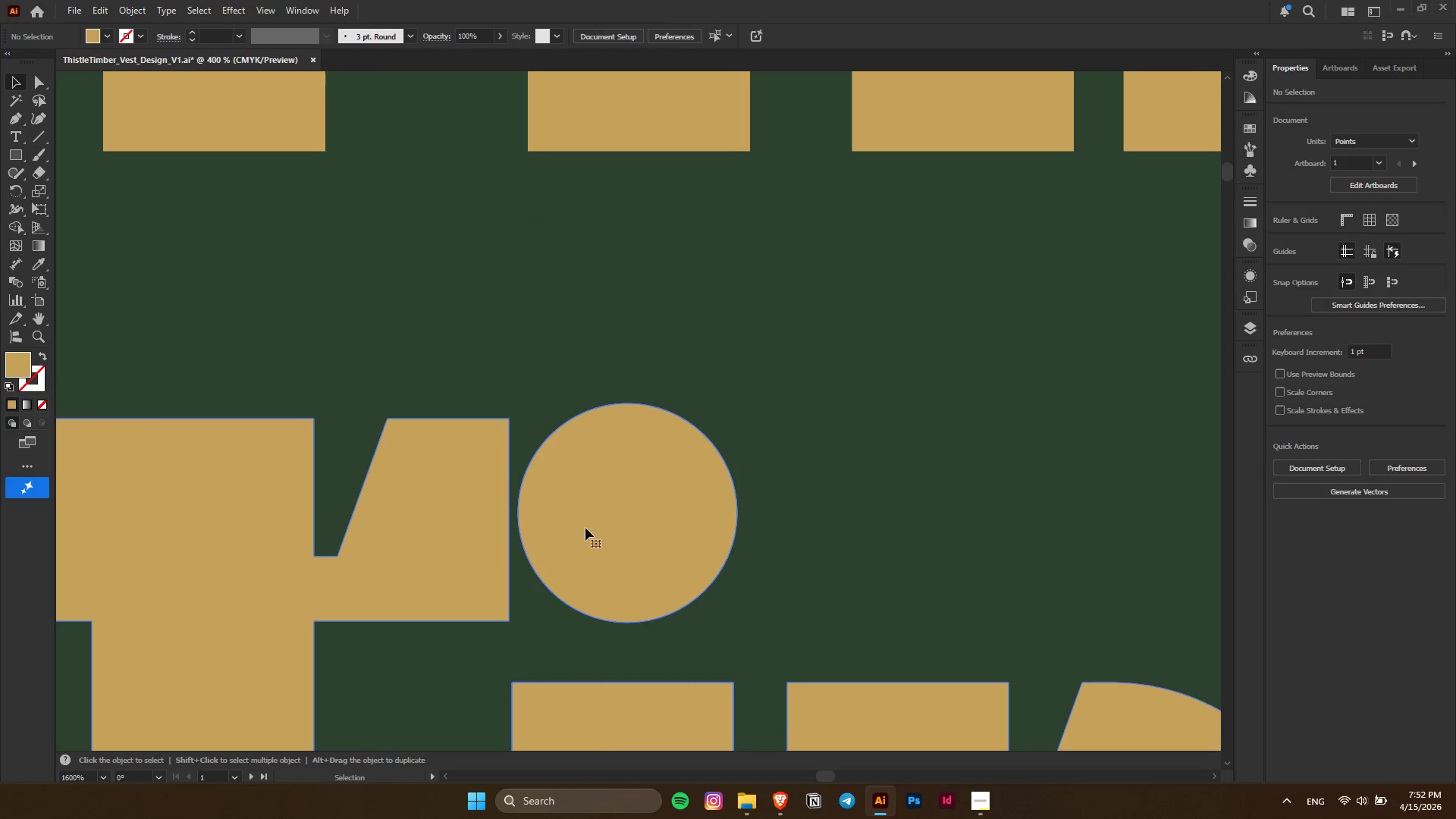 
scroll: coordinate [544, 510], scroll_direction: up, amount: 4.0
 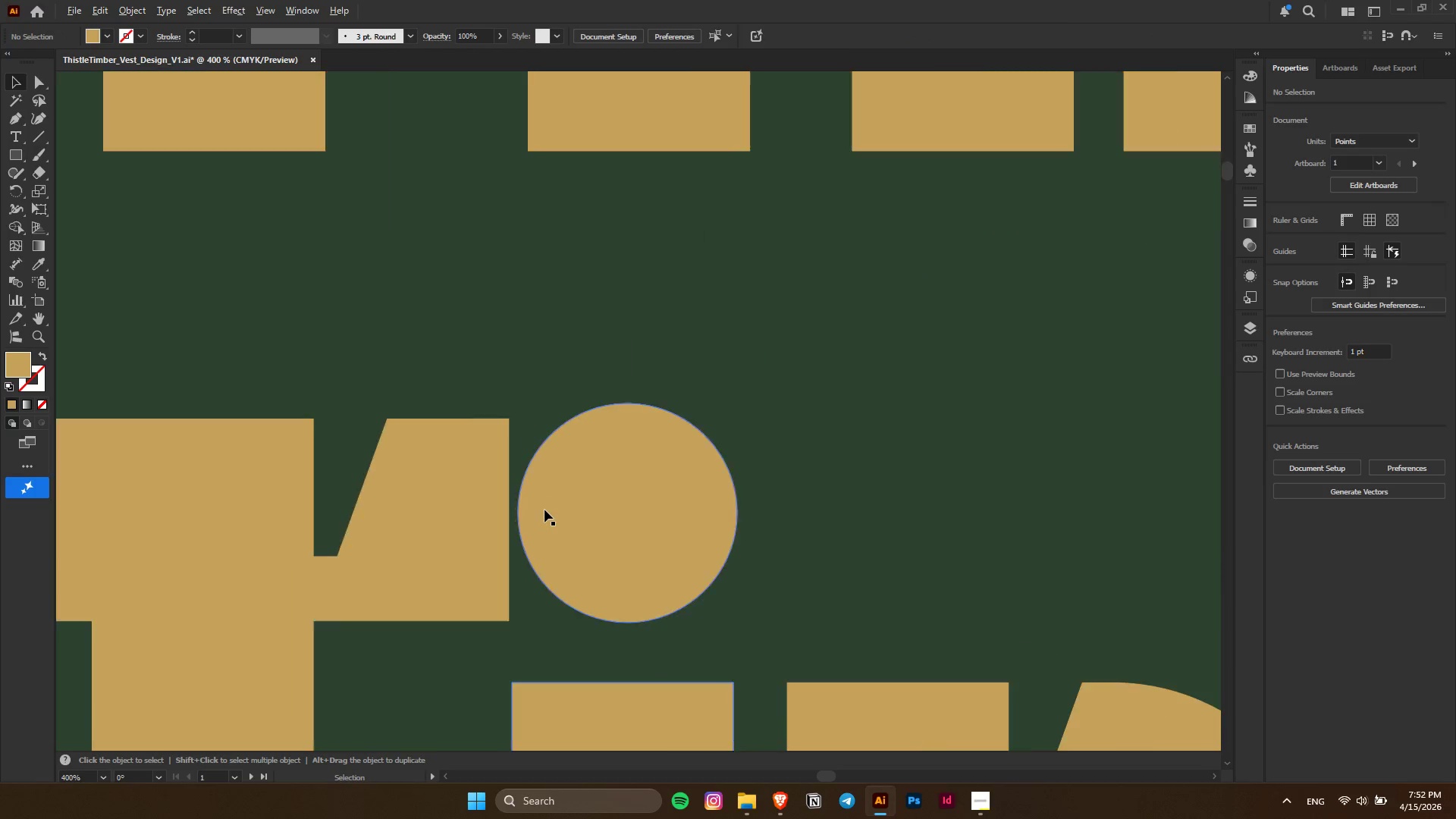 
double_click([585, 528])
 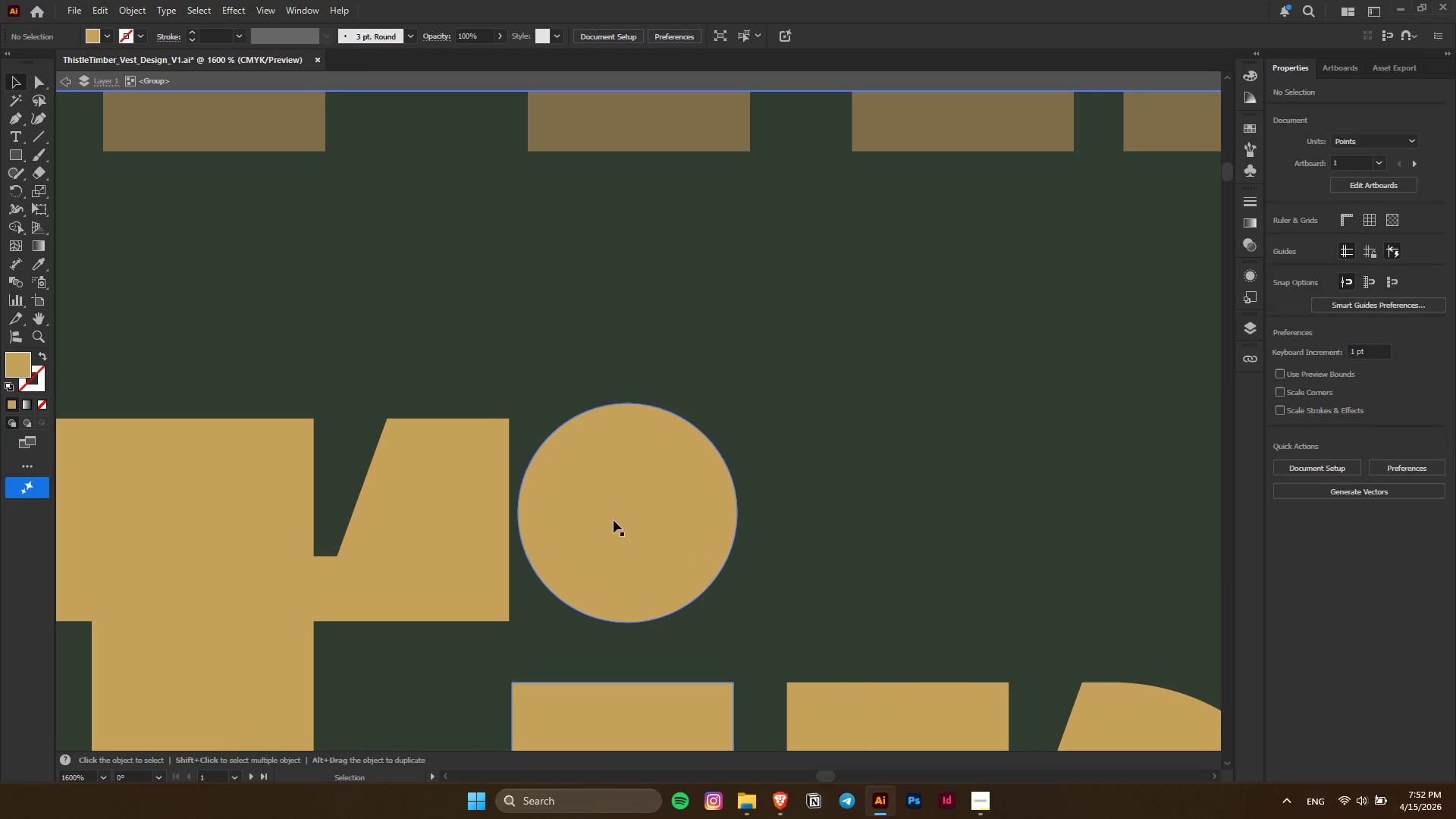 
triple_click([636, 514])
 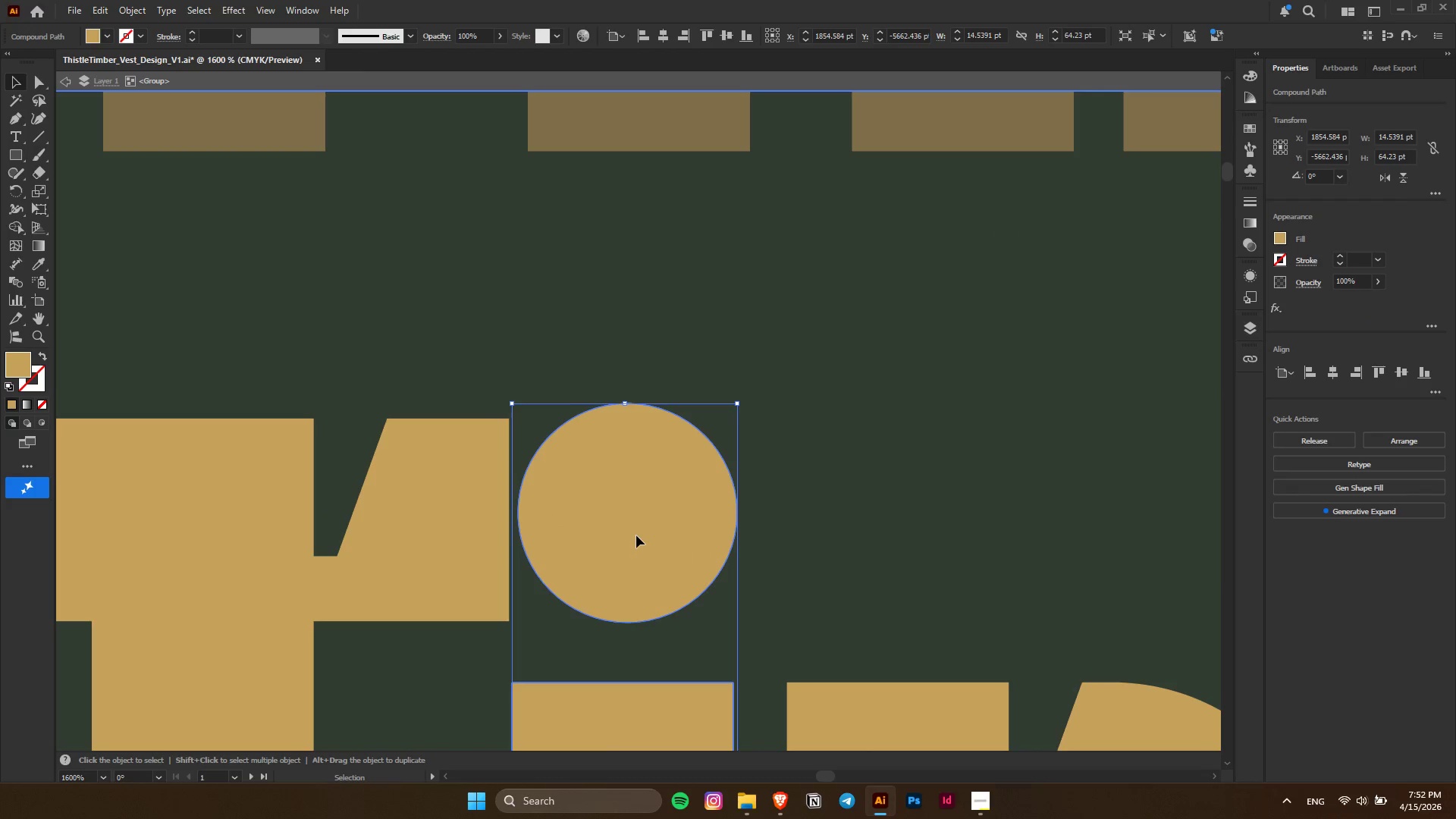 
double_click([636, 535])
 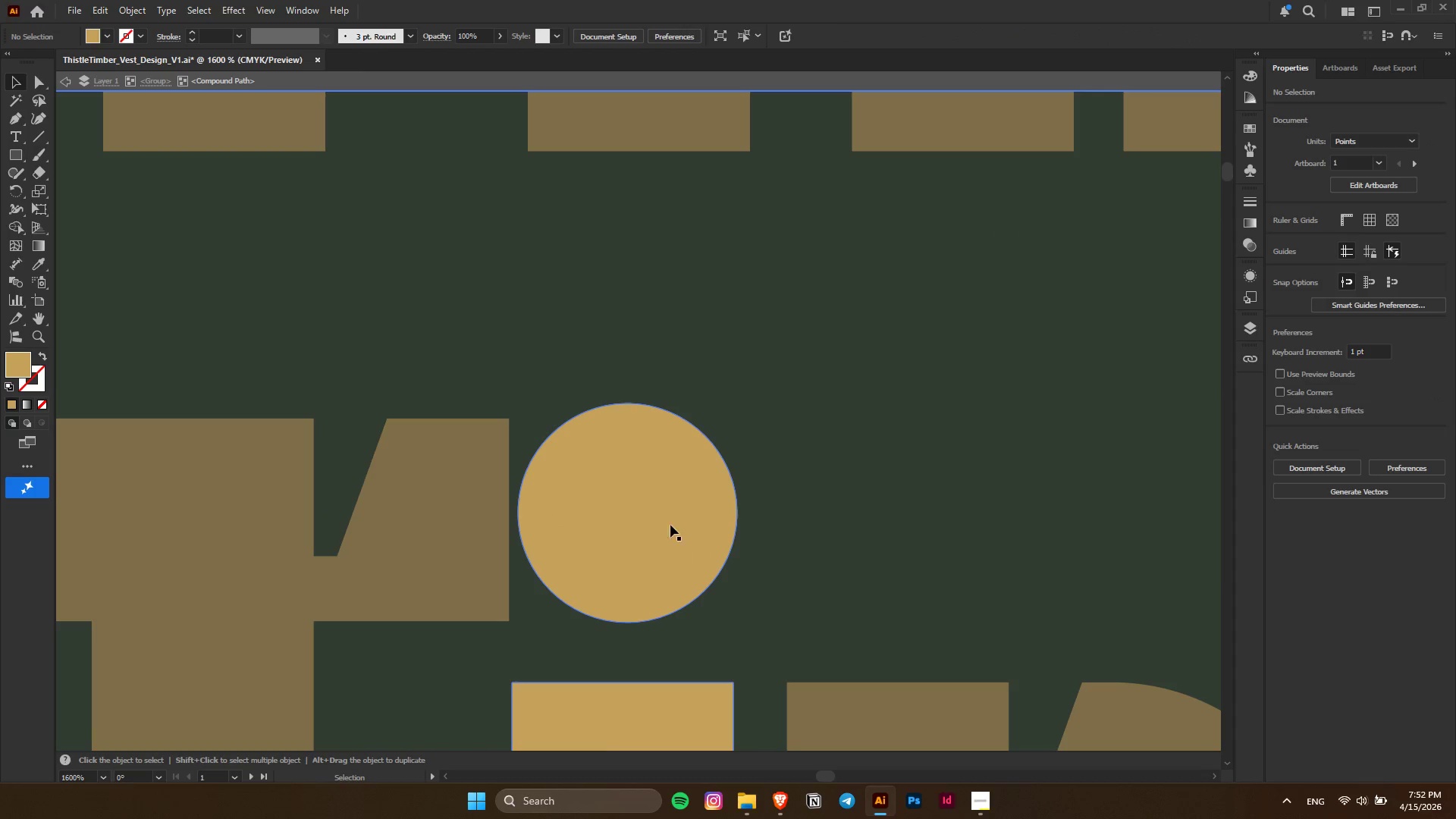 
triple_click([691, 519])
 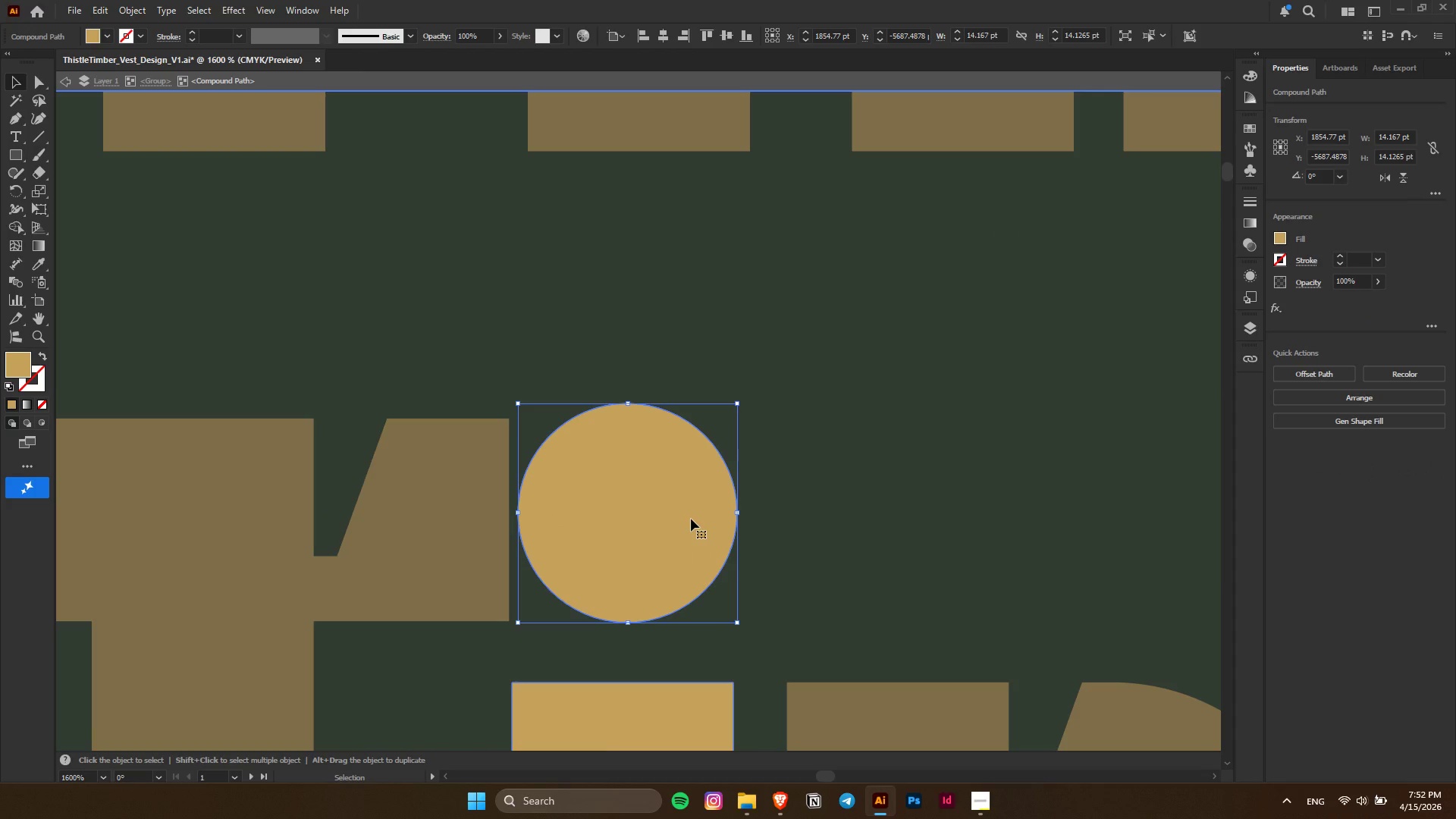 
key(Delete)
 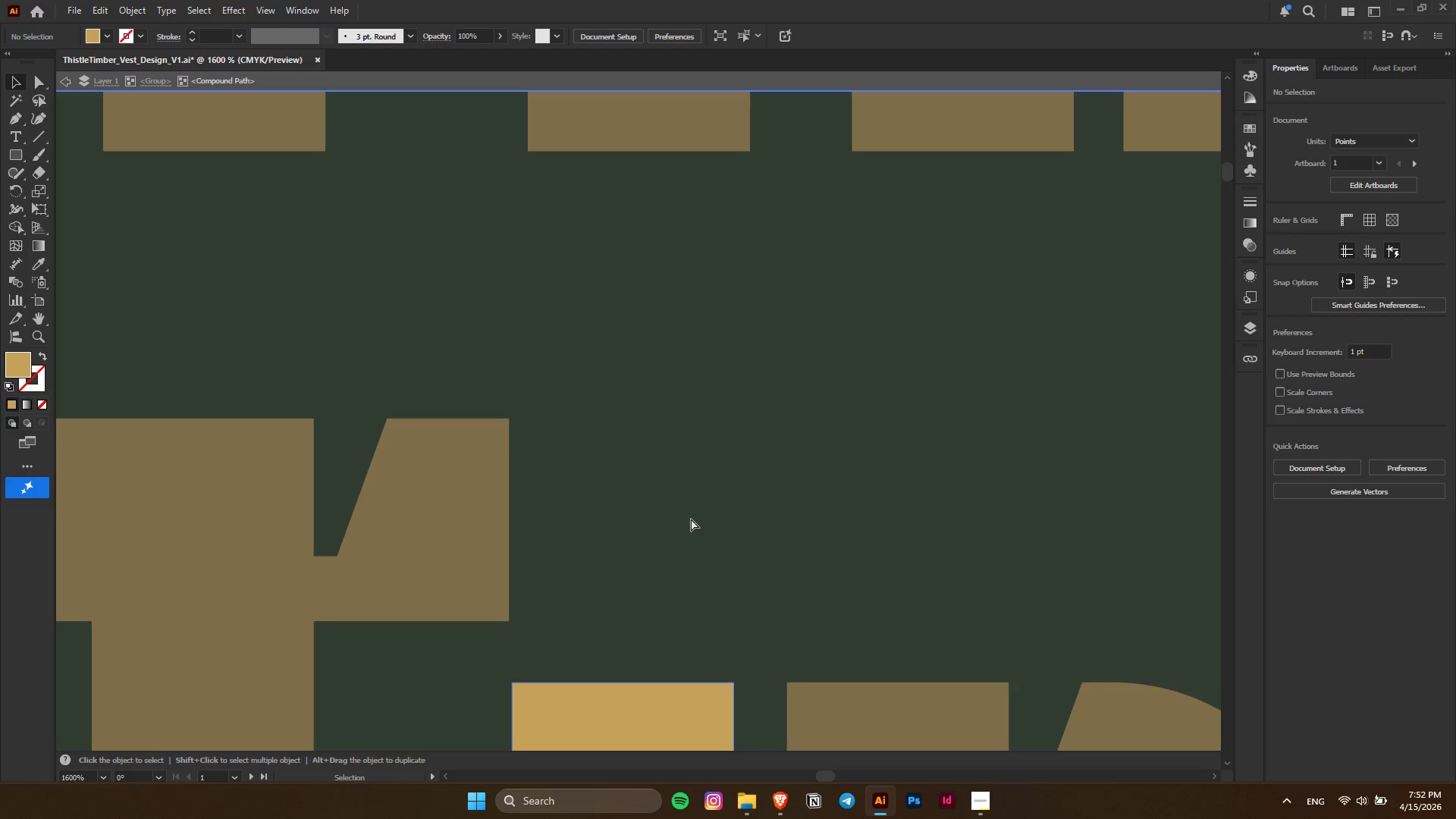 
key(Control+V)
 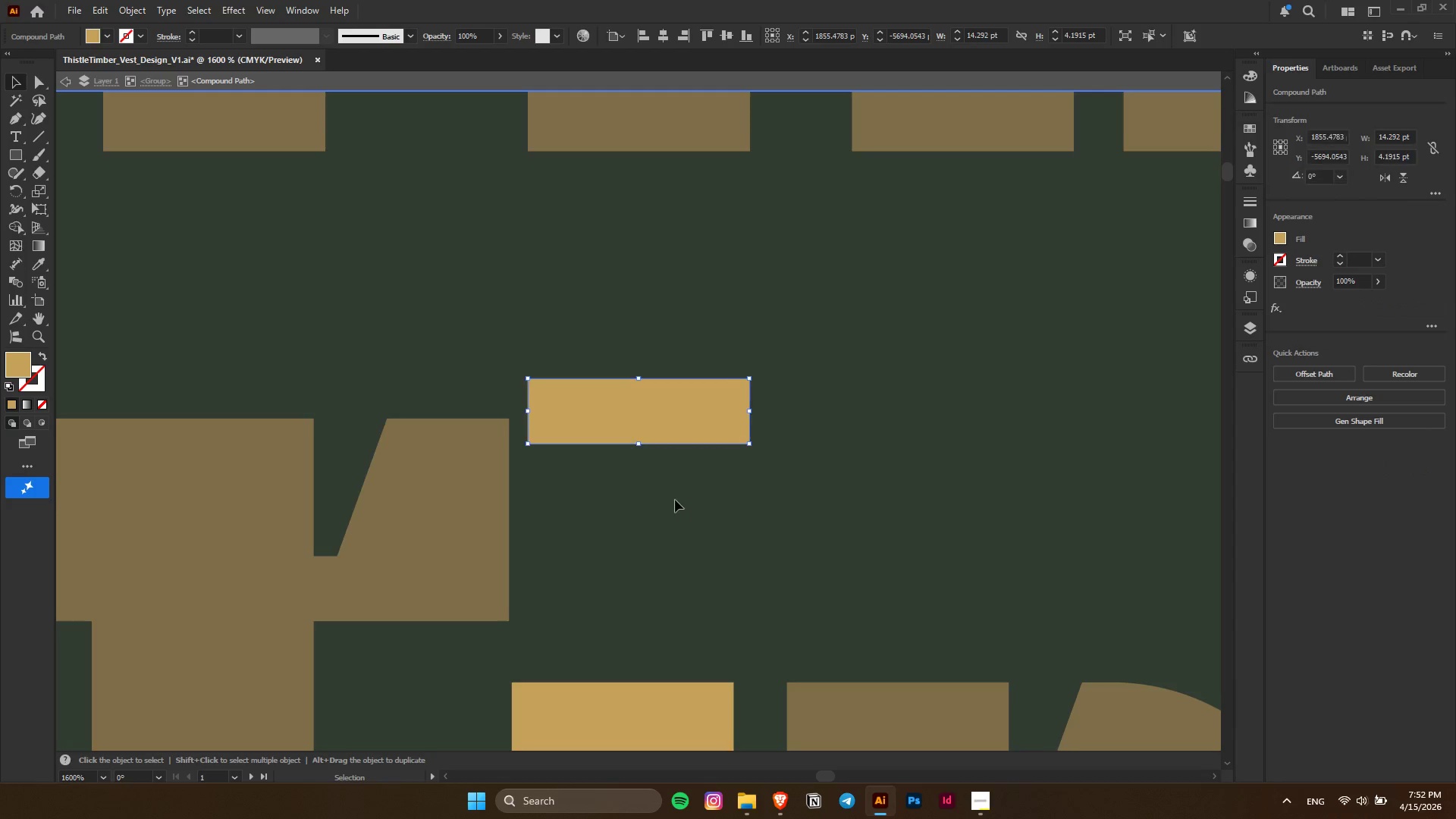 
left_click([682, 304])
 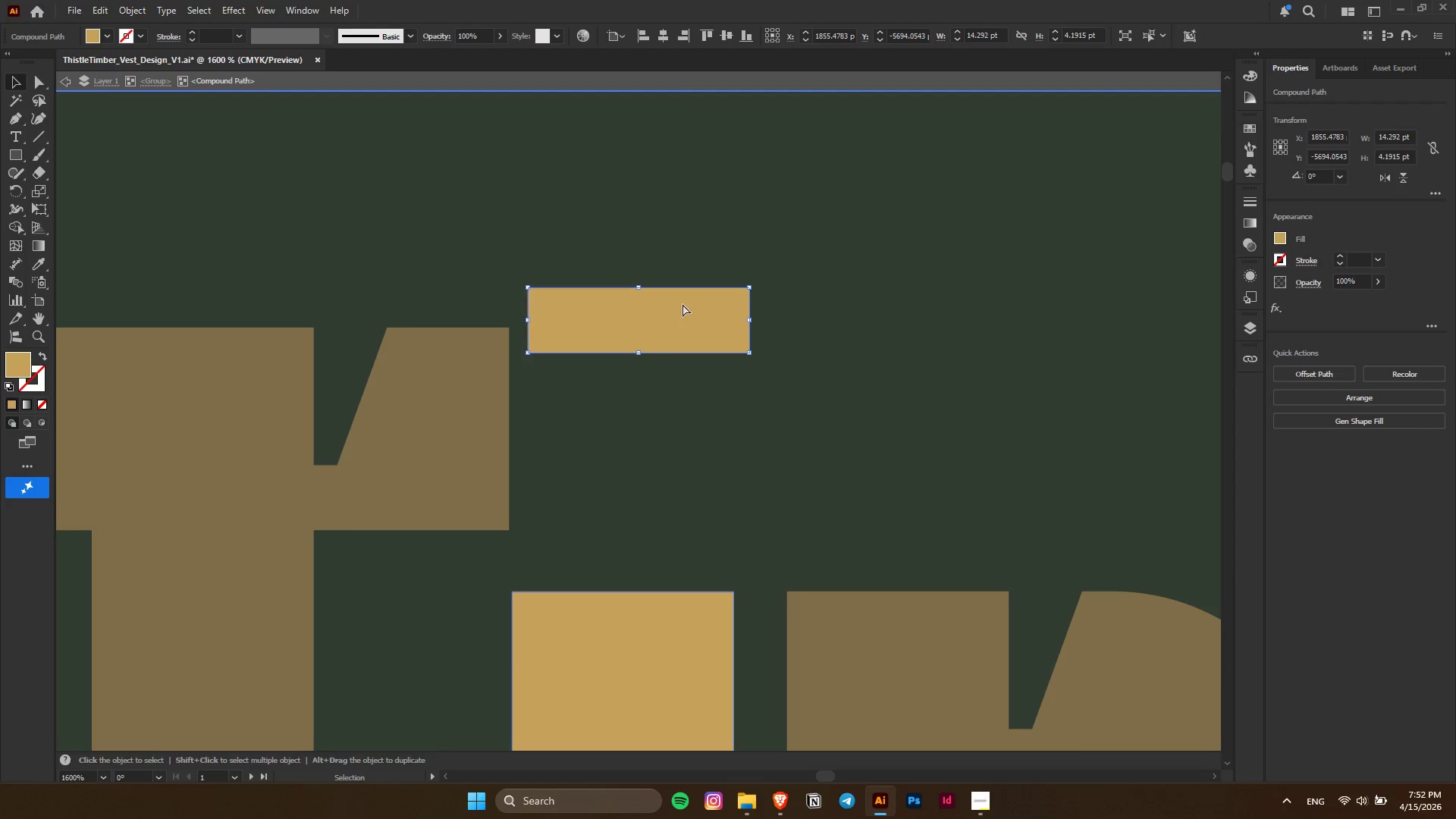 
scroll: coordinate [675, 500], scroll_direction: down, amount: 5.0
 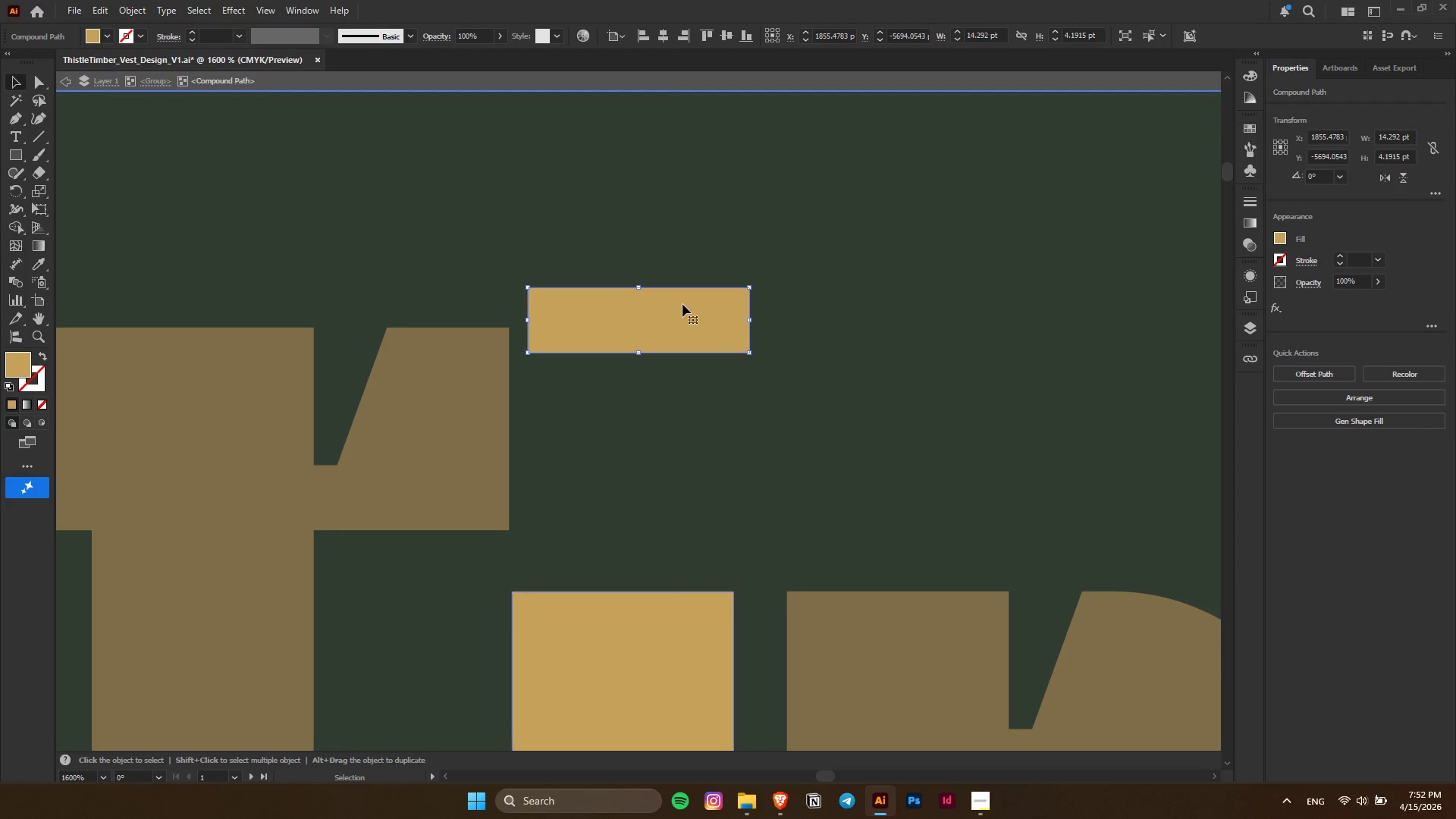 
key(Control+ControlLeft)
 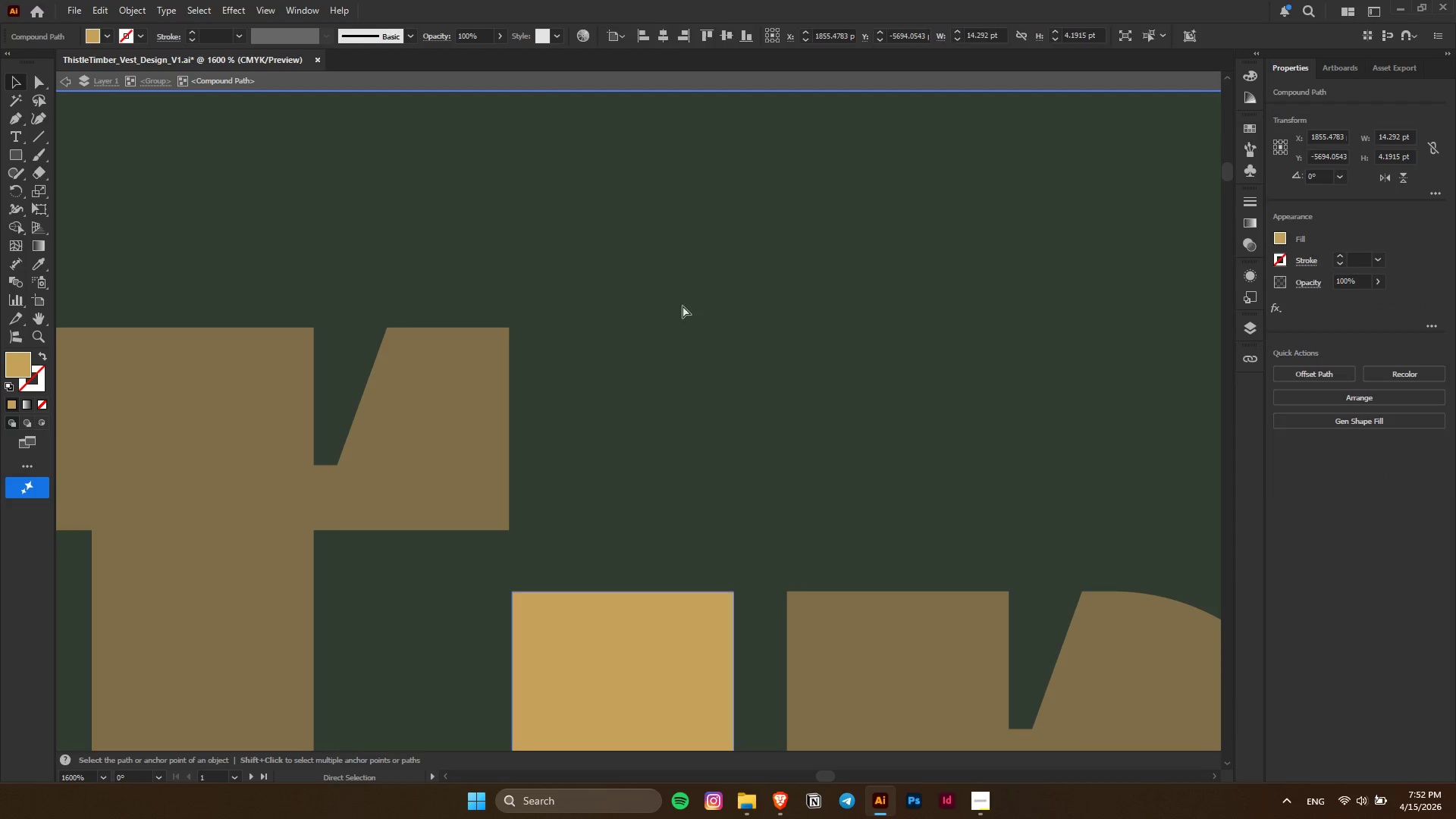 
key(Control+Z)
 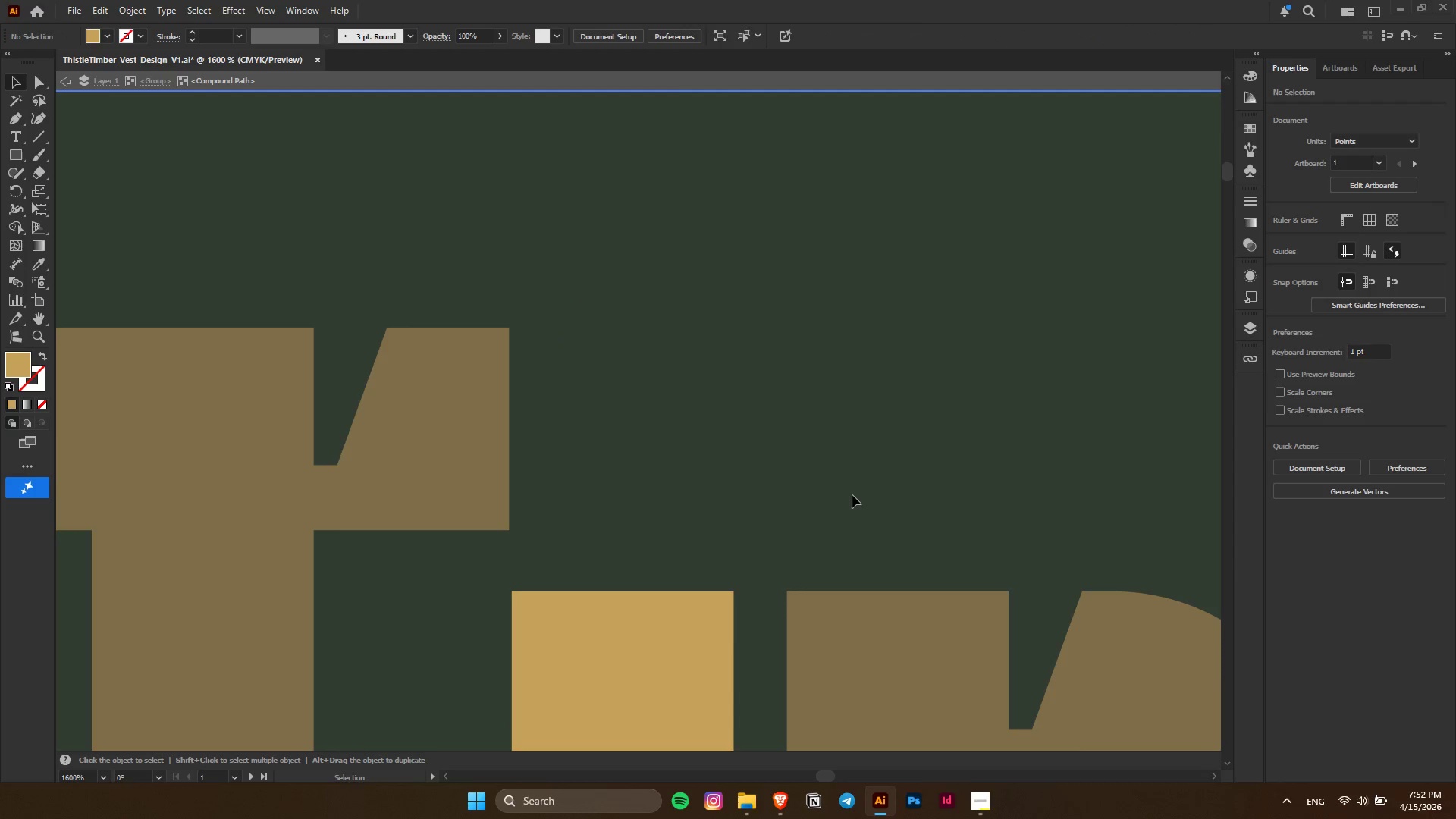 
left_click([852, 495])
 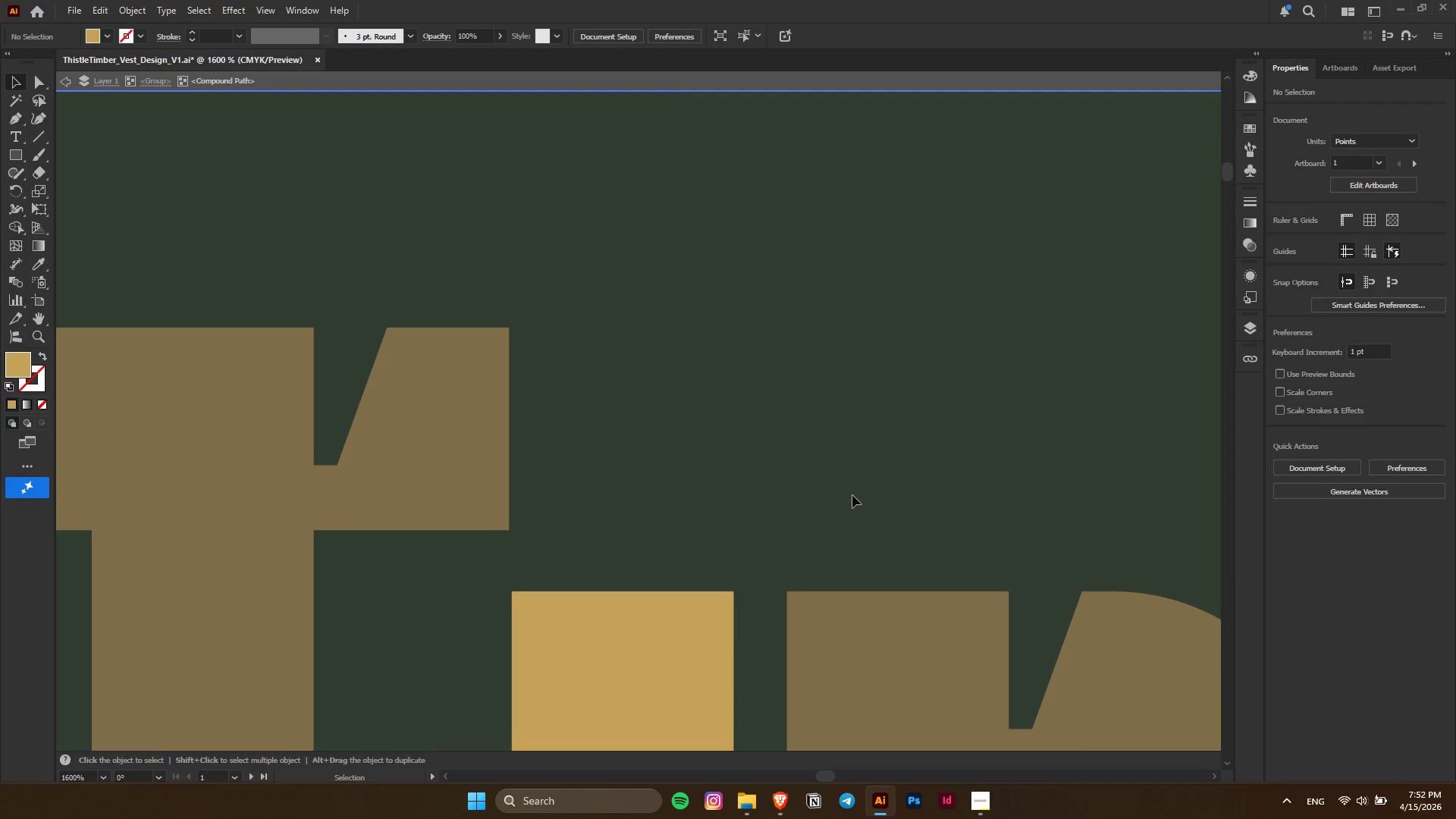 
key(Control+ControlLeft)
 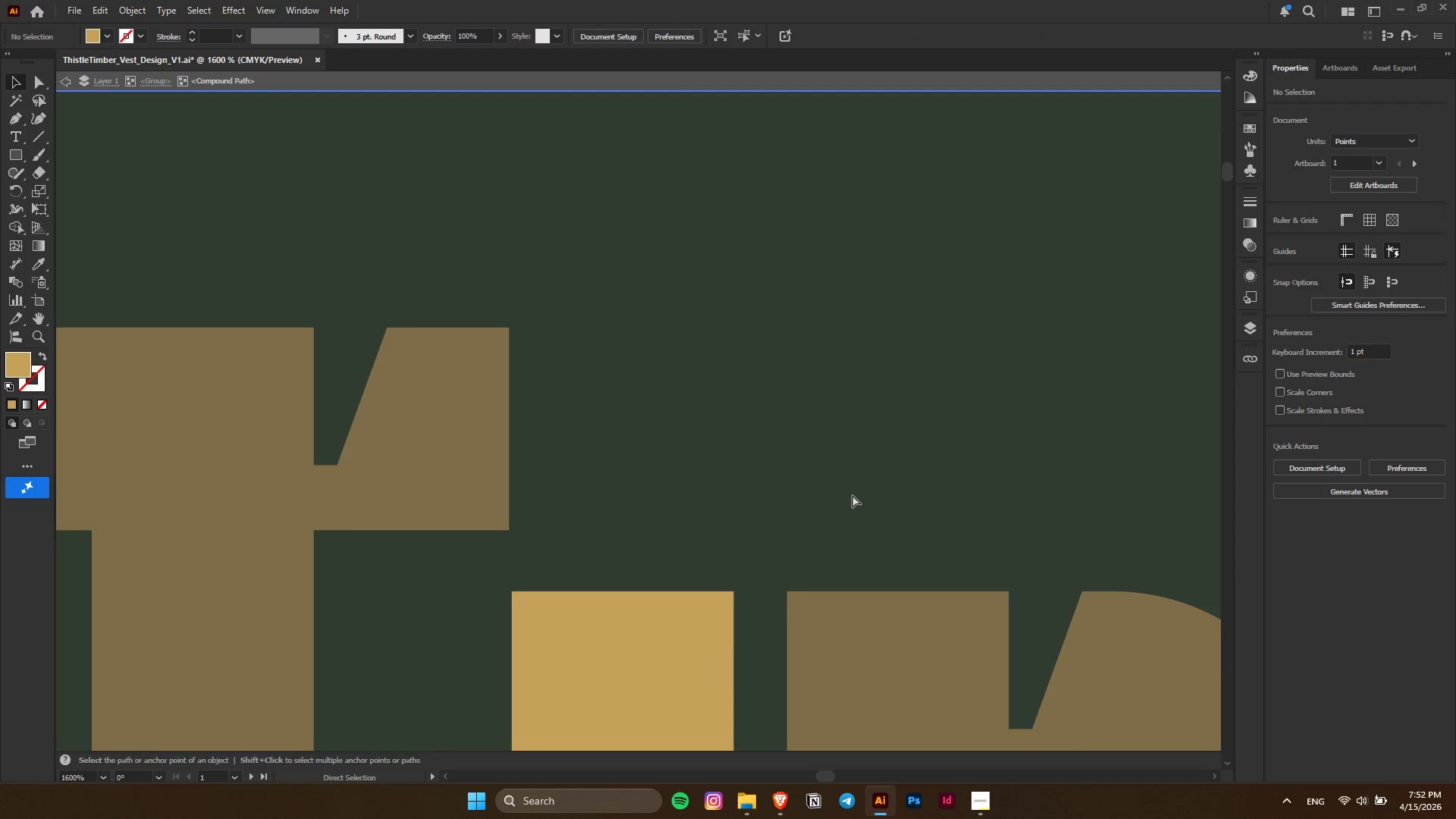 
key(Control+Z)
 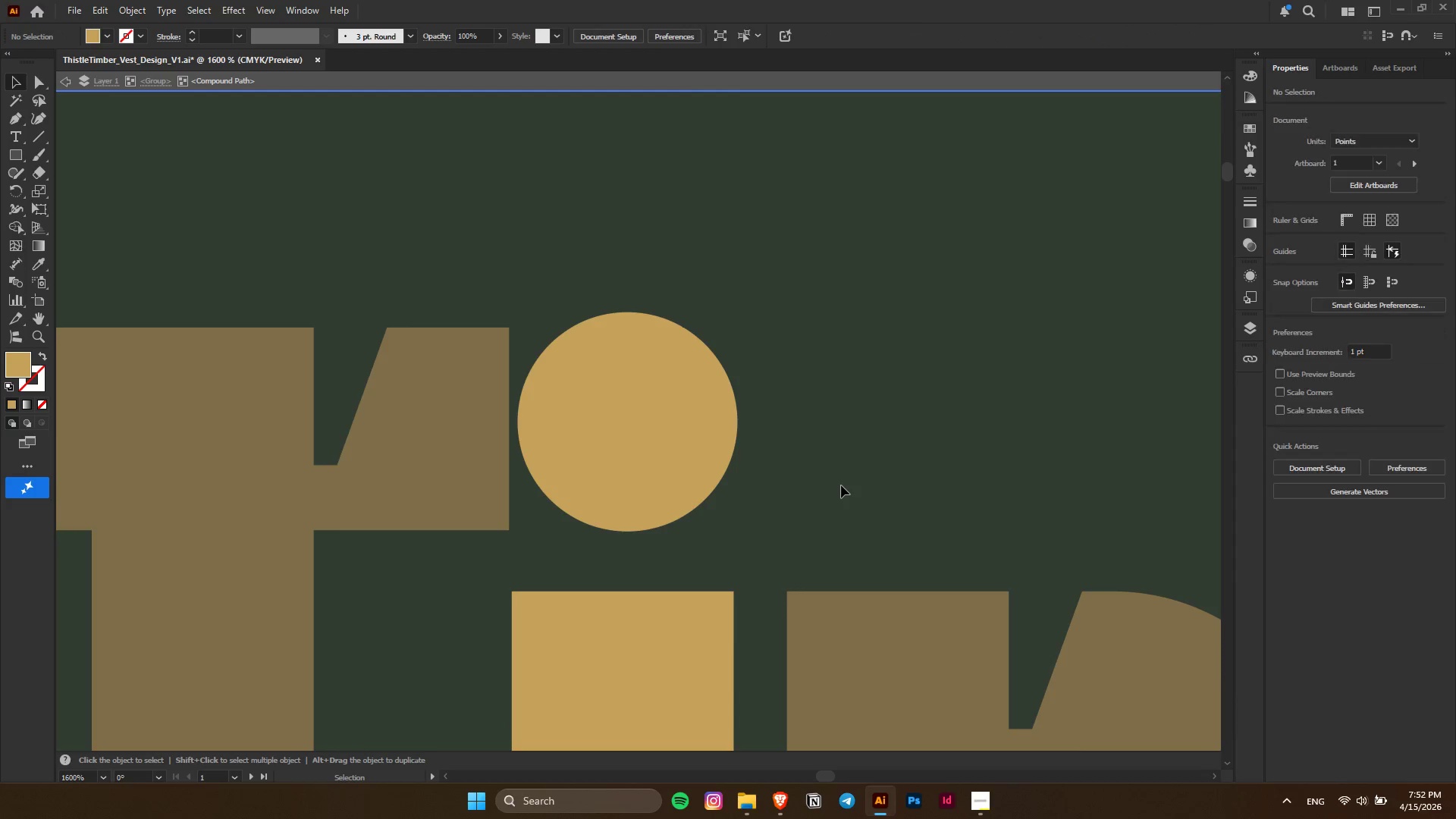 
key(Control+V)
 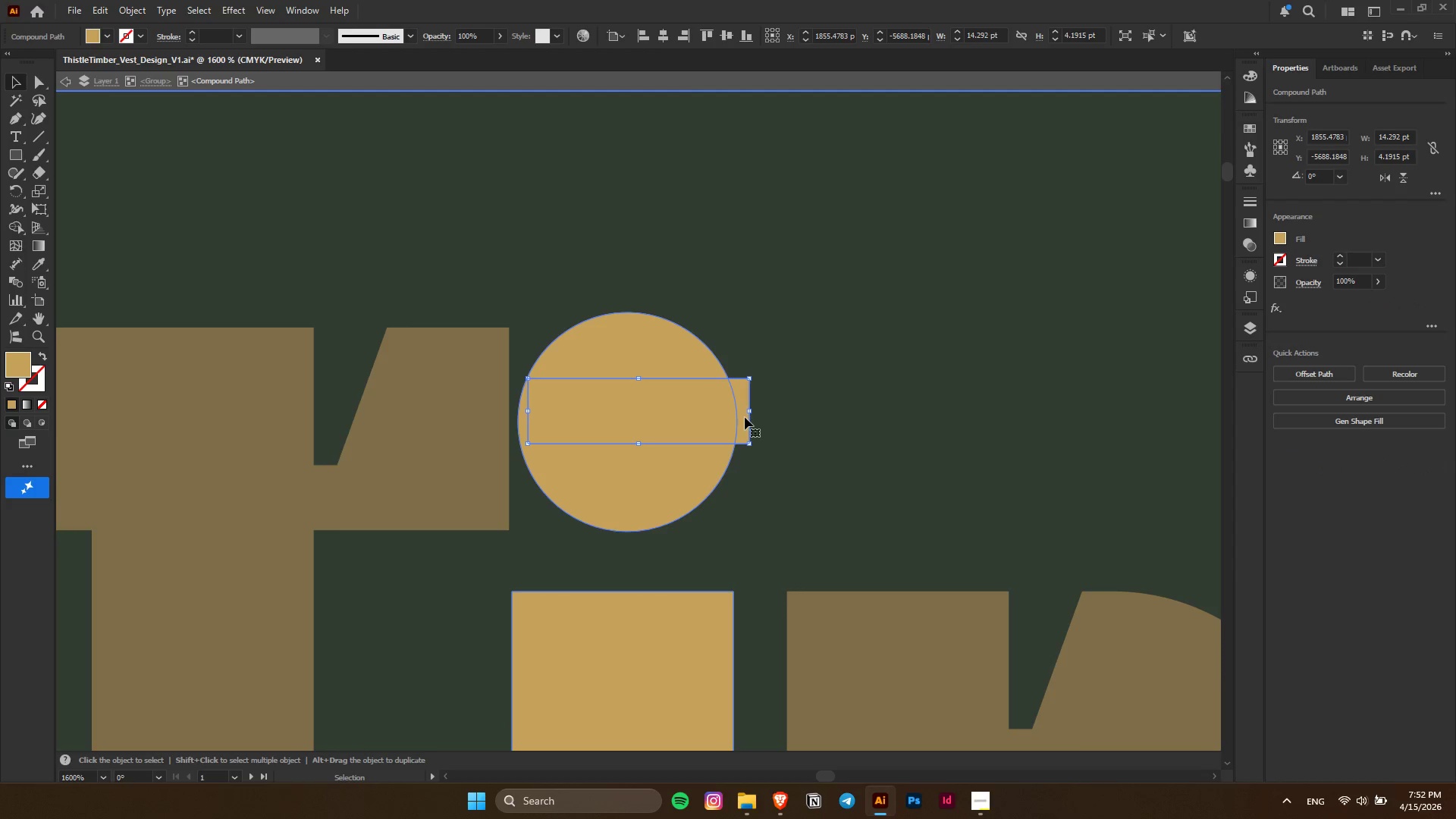 
left_click_drag(start_coordinate=[740, 388], to_coordinate=[730, 479])
 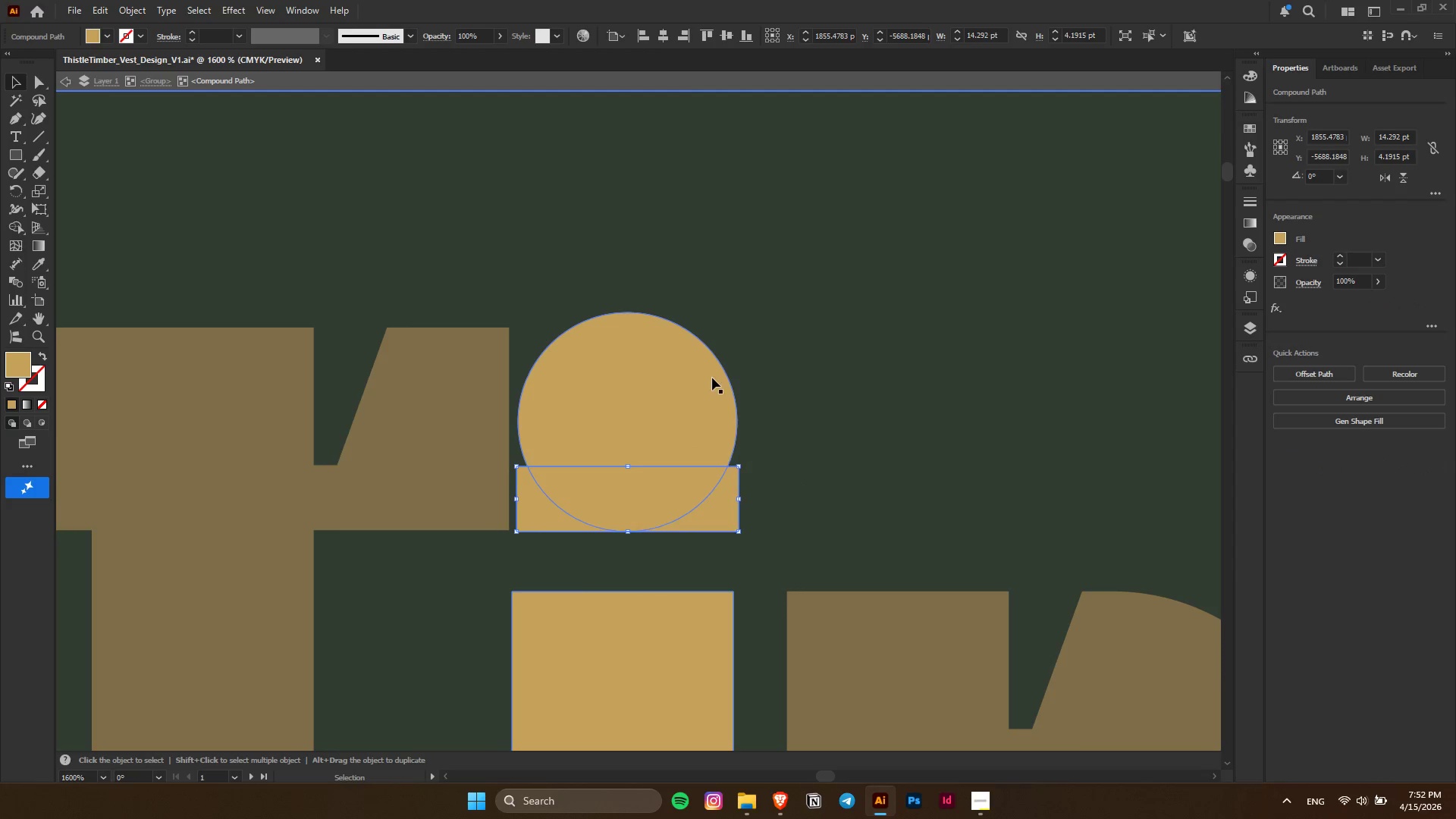 
left_click([712, 378])
 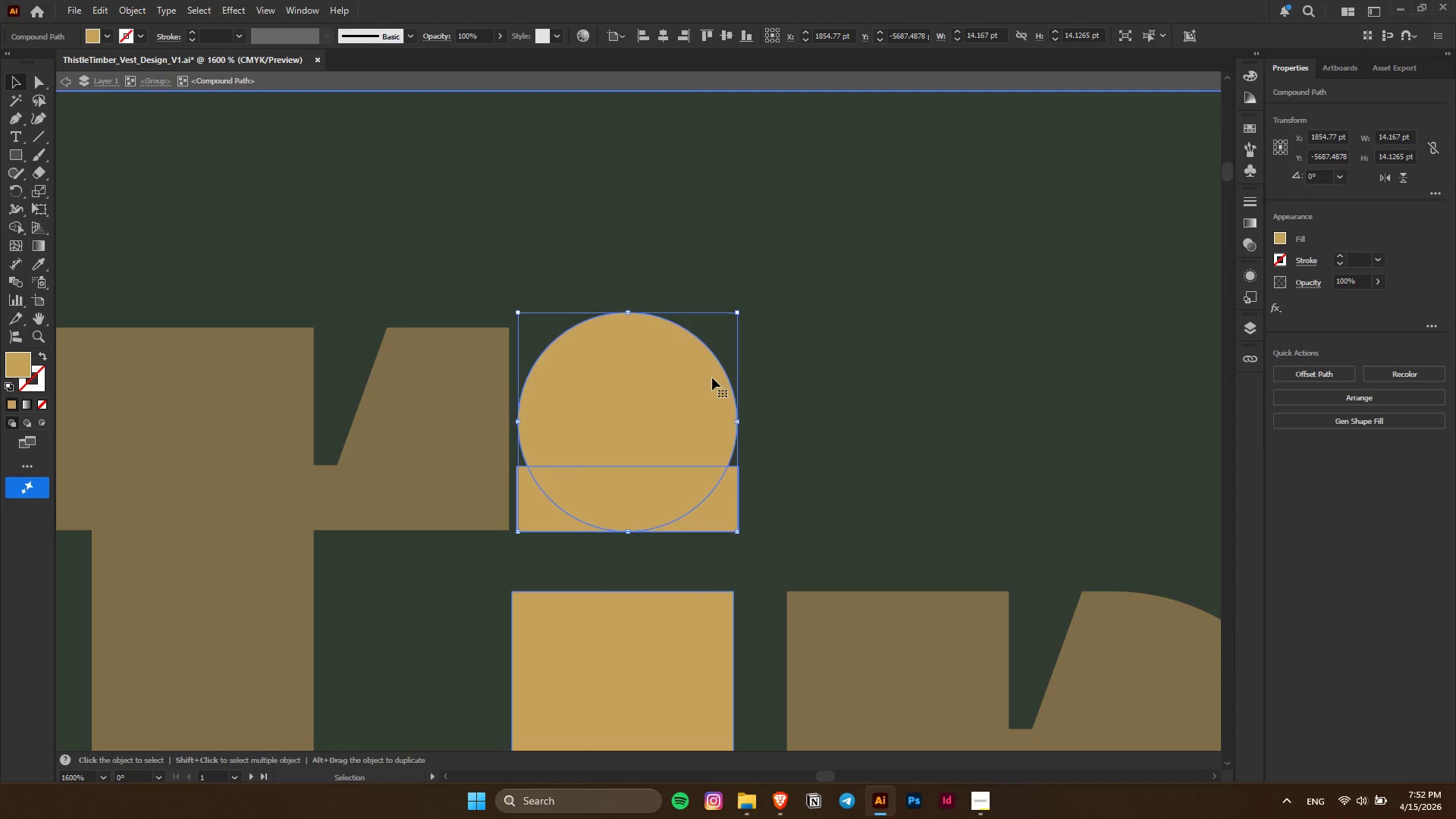 
key(Delete)
 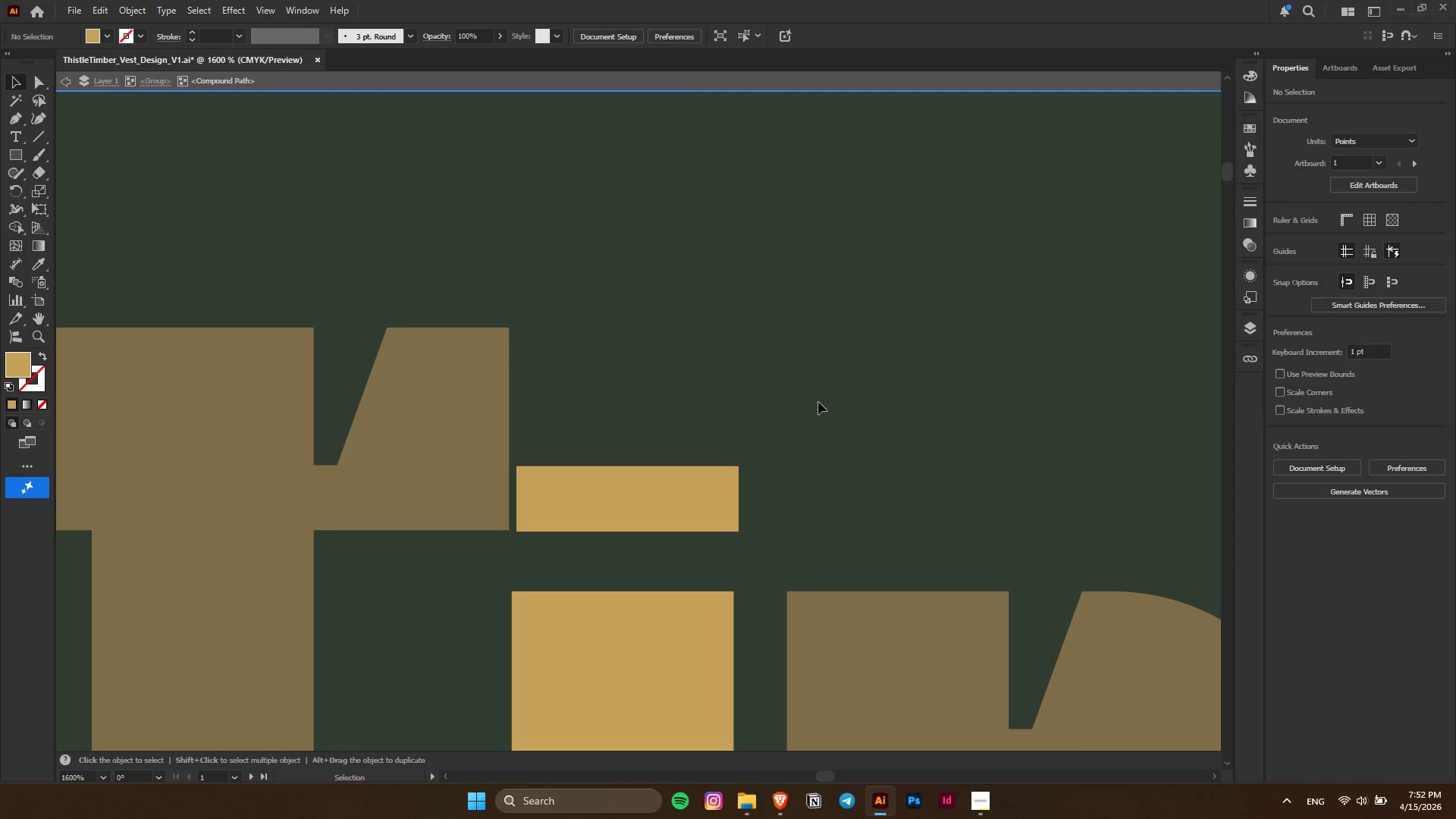 
left_click([818, 402])
 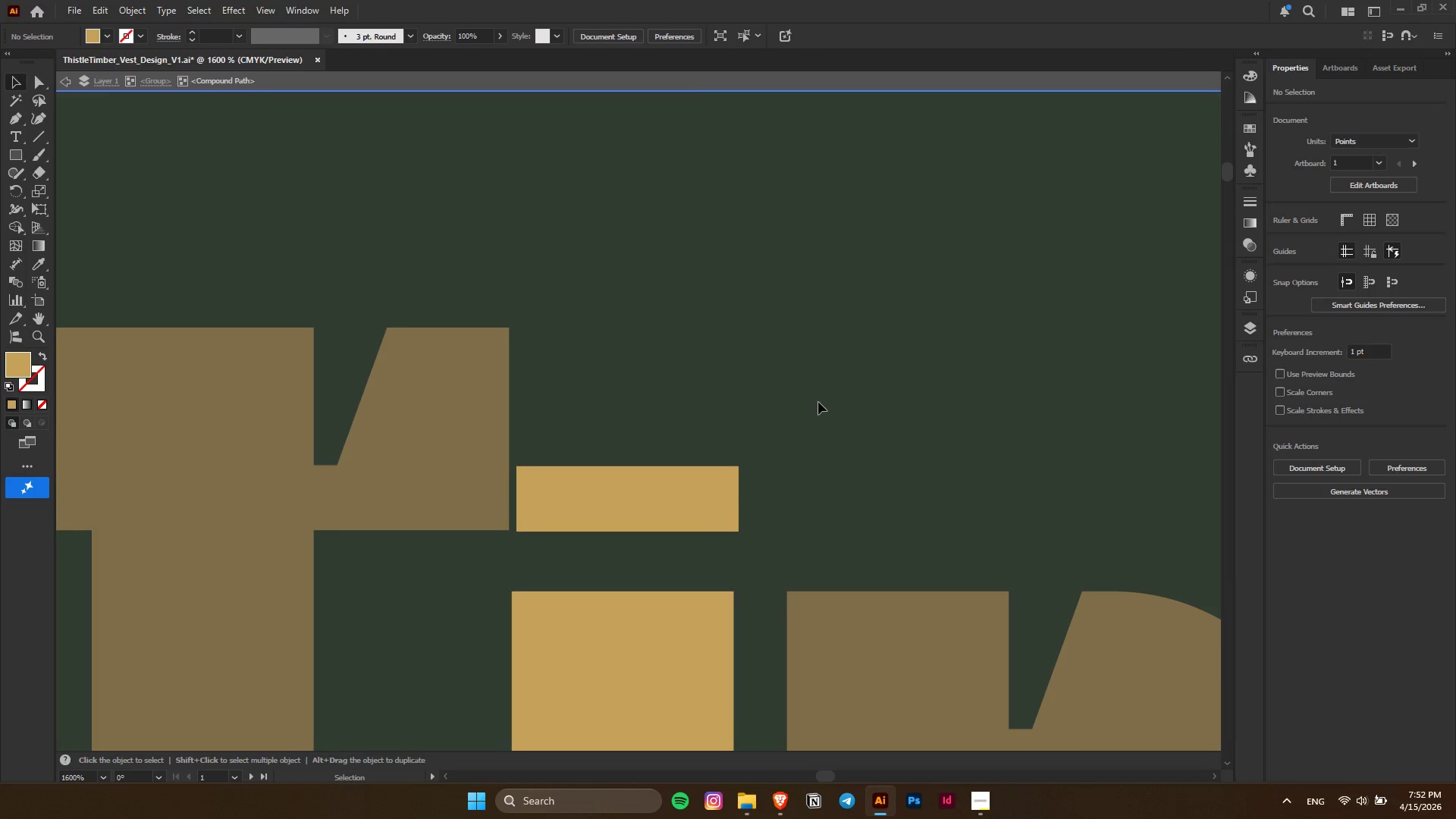 
key(Escape)
 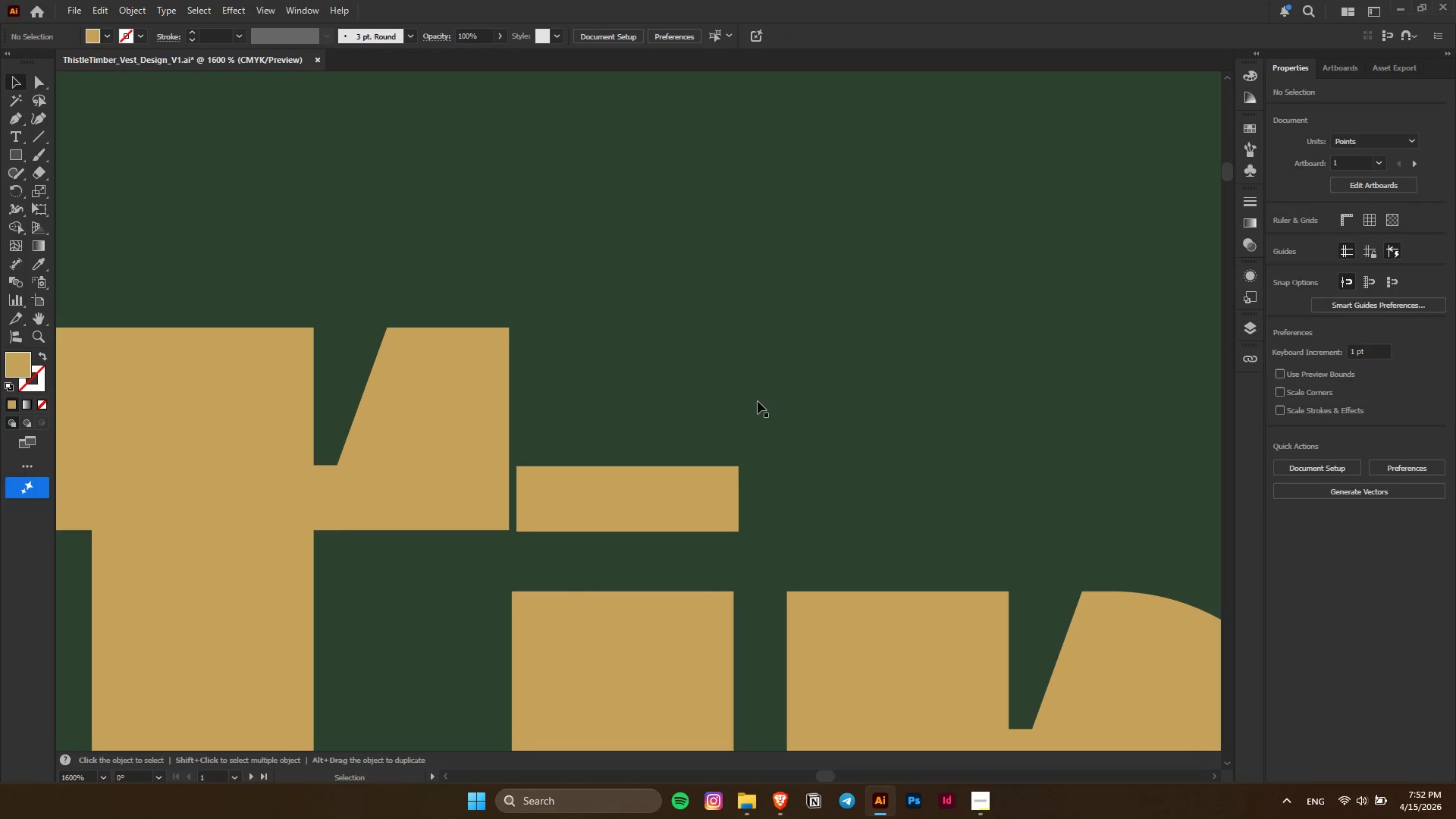 
hold_key(key=AltLeft, duration=0.48)
scroll: coordinate [758, 401], scroll_direction: down, amount: 6.0
 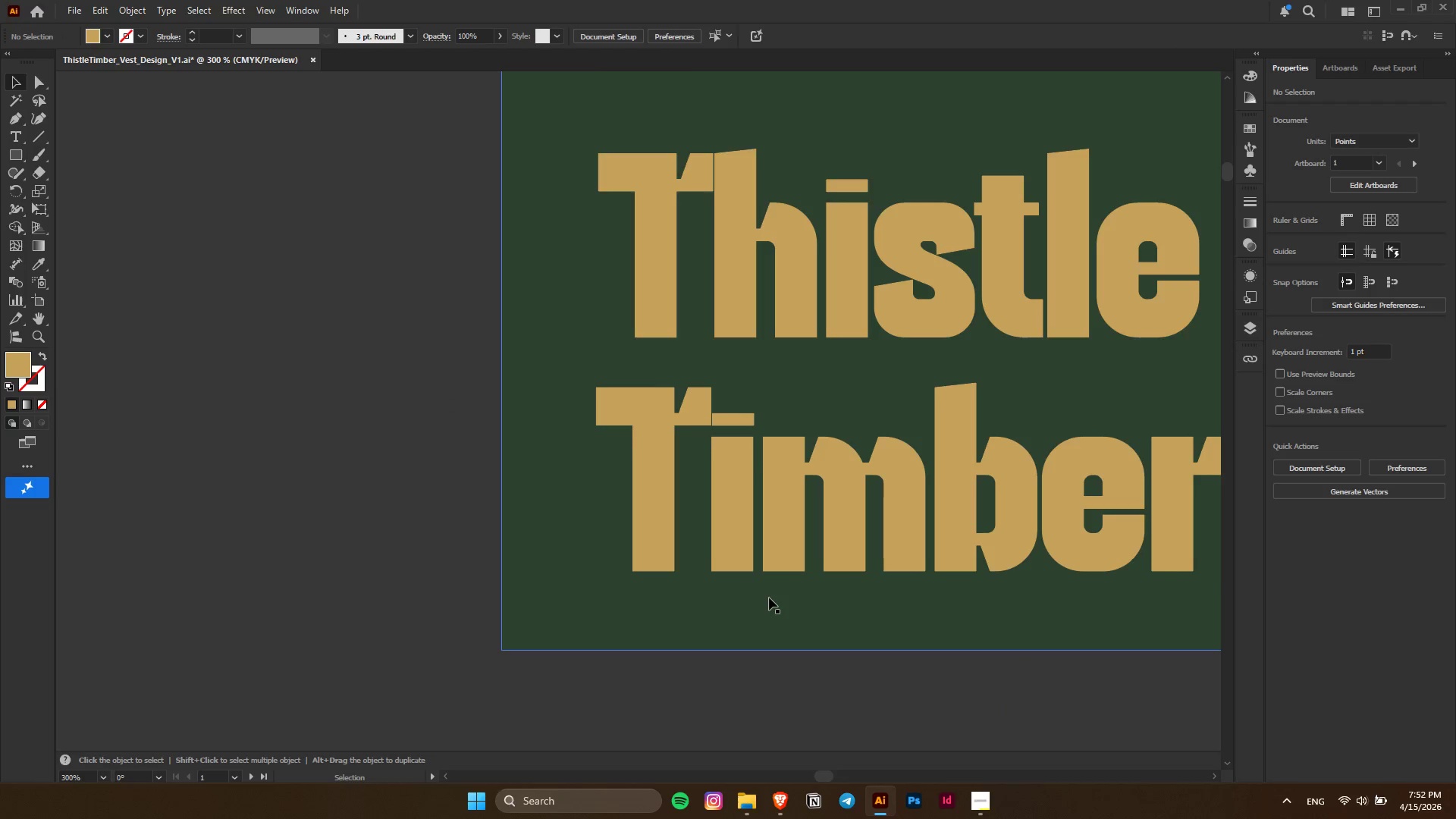 
key(Alt+AltLeft)
 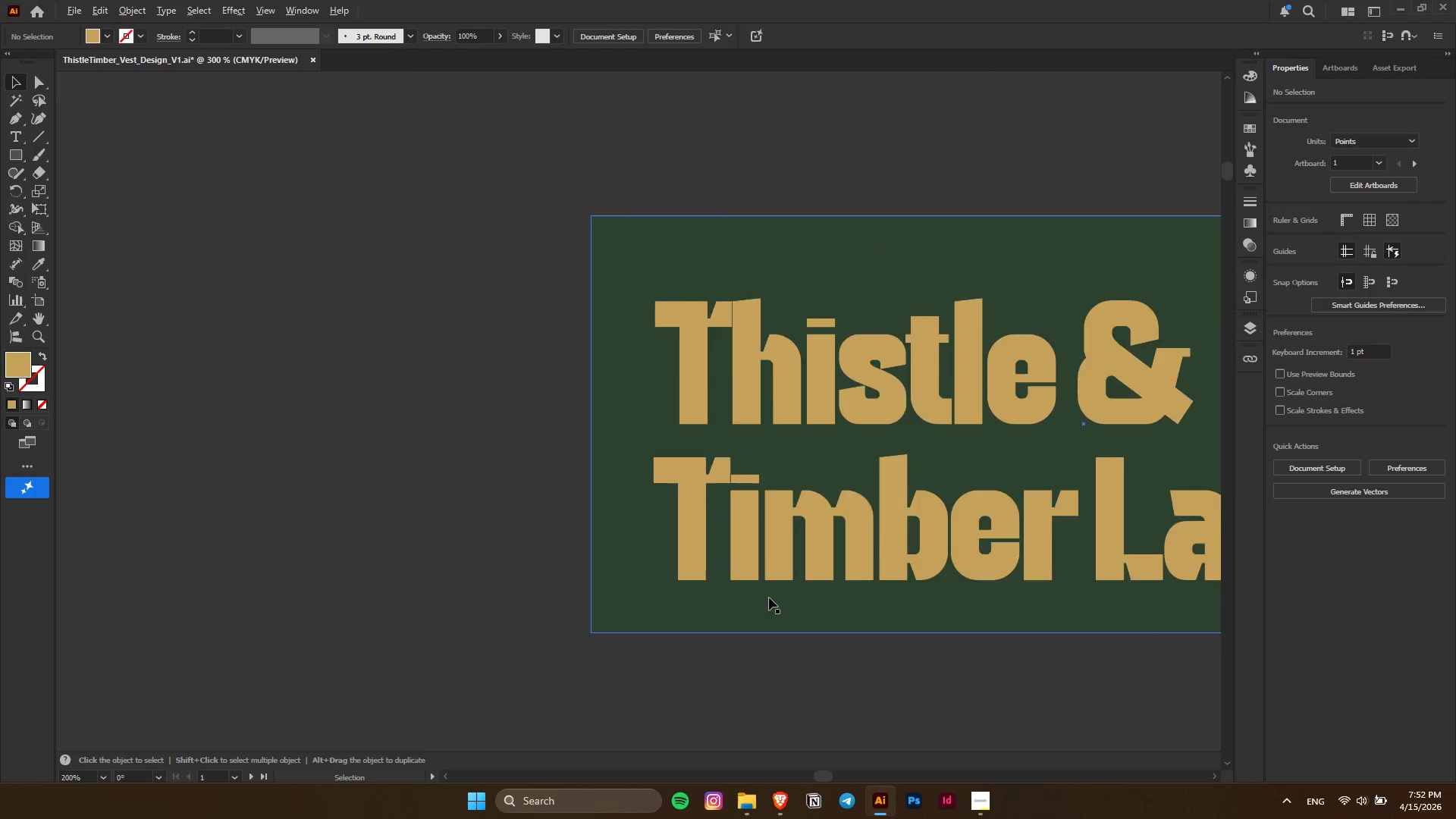 
scroll: coordinate [769, 598], scroll_direction: down, amount: 3.0
 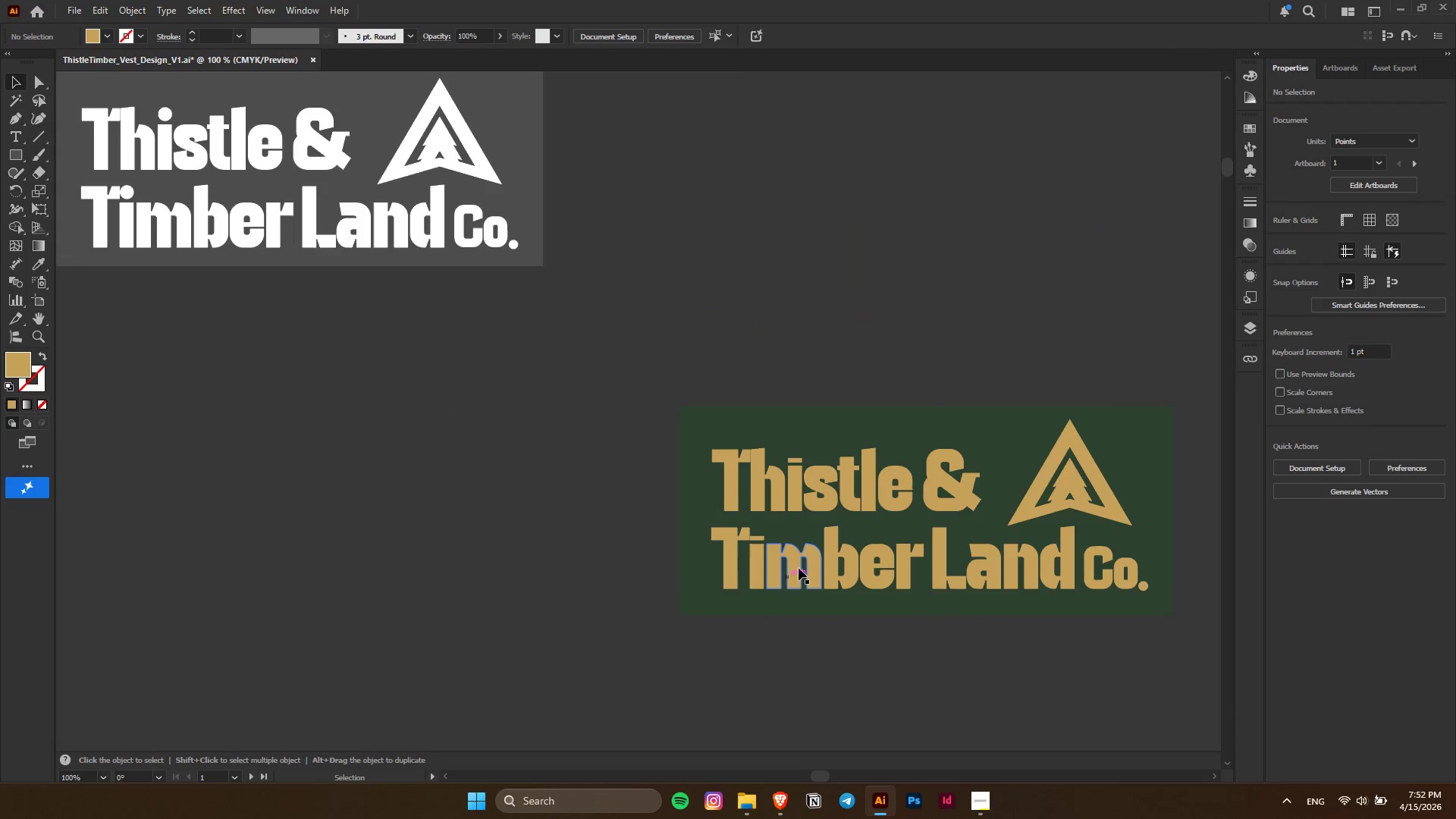 
hold_key(key=AltLeft, duration=0.44)
scroll: coordinate [824, 561], scroll_direction: up, amount: 3.0
 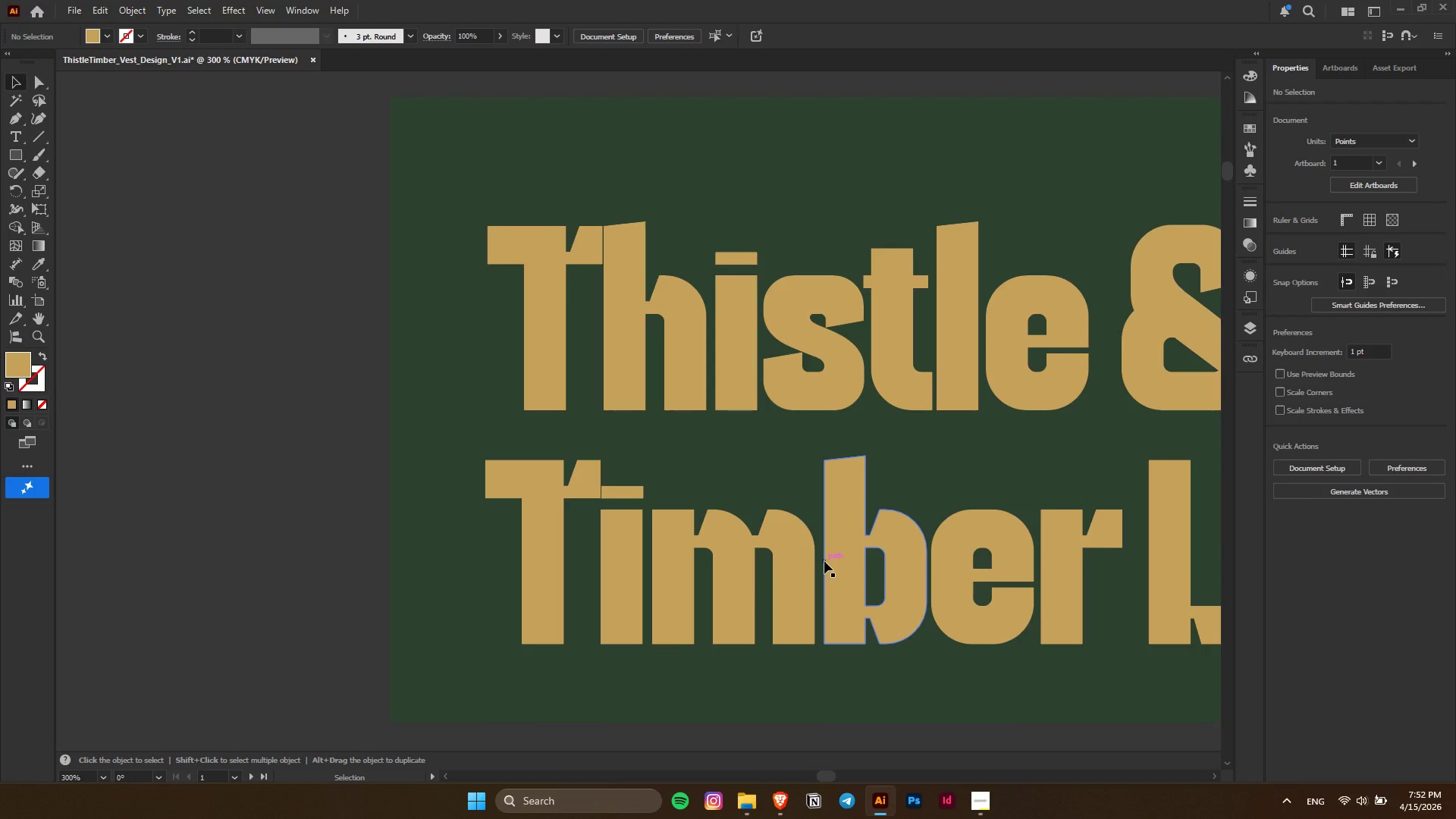 
key(Alt+AltLeft)
 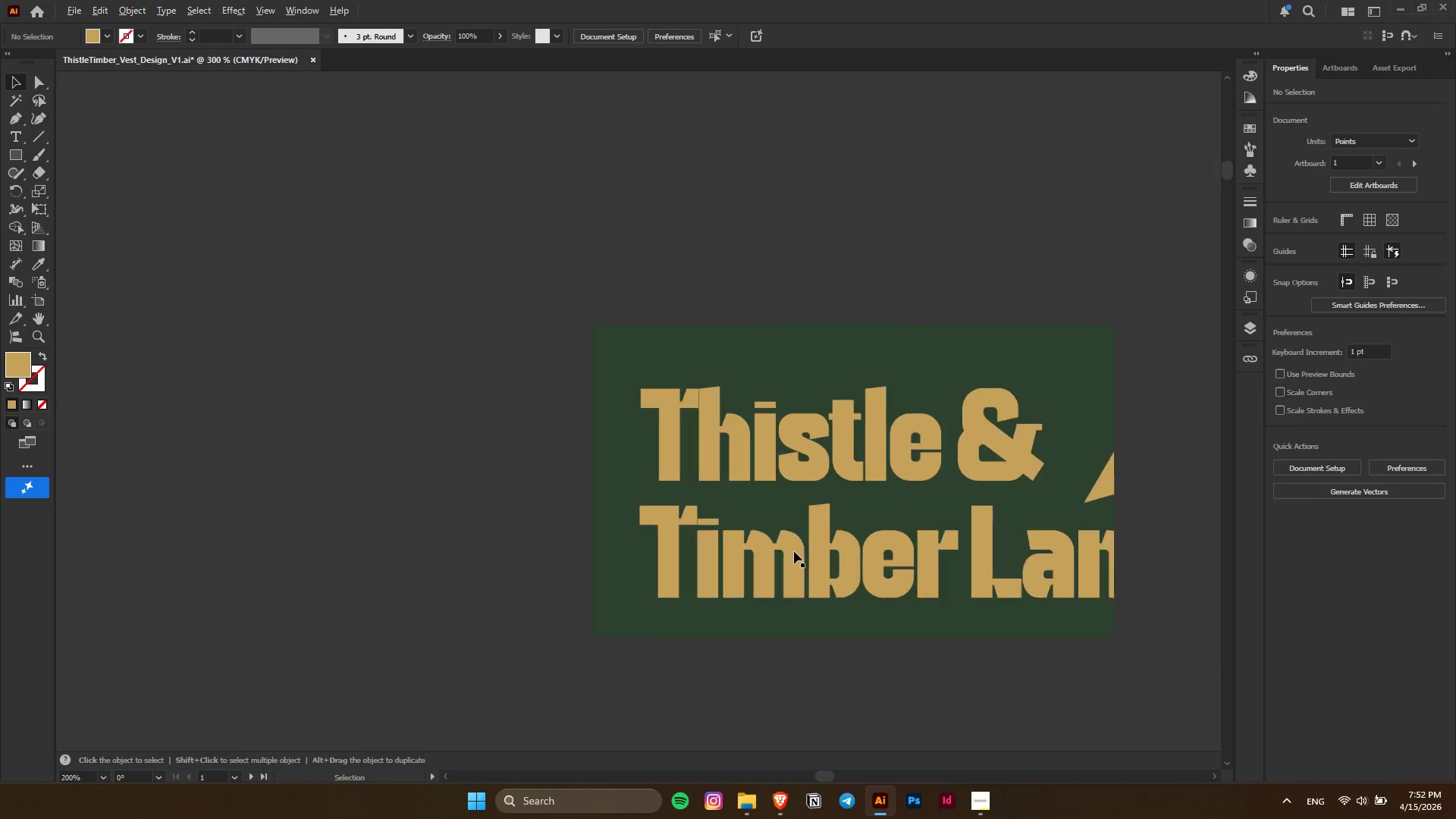 
scroll: coordinate [794, 551], scroll_direction: down, amount: 2.0
 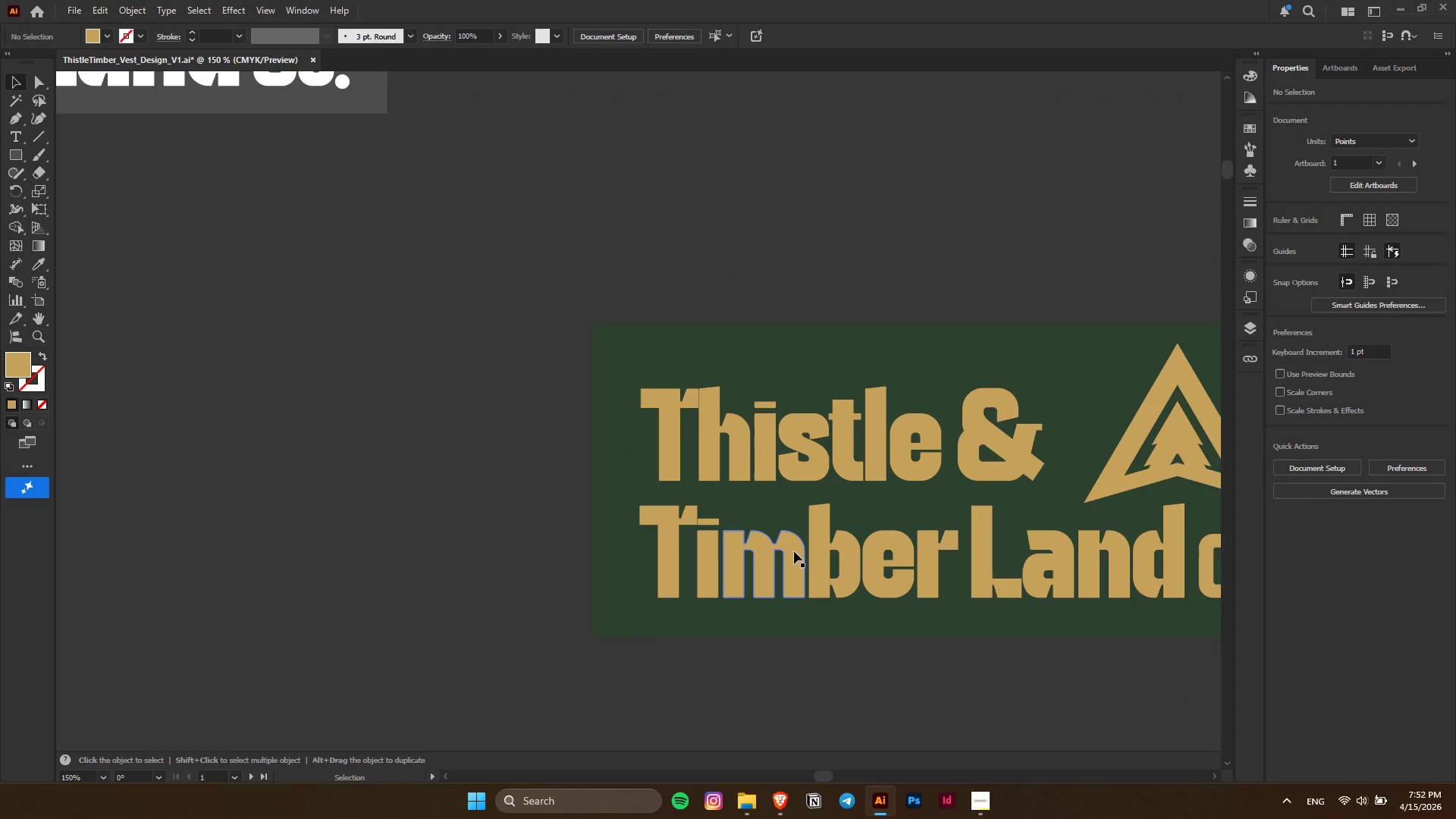 
key(Control+Z)
 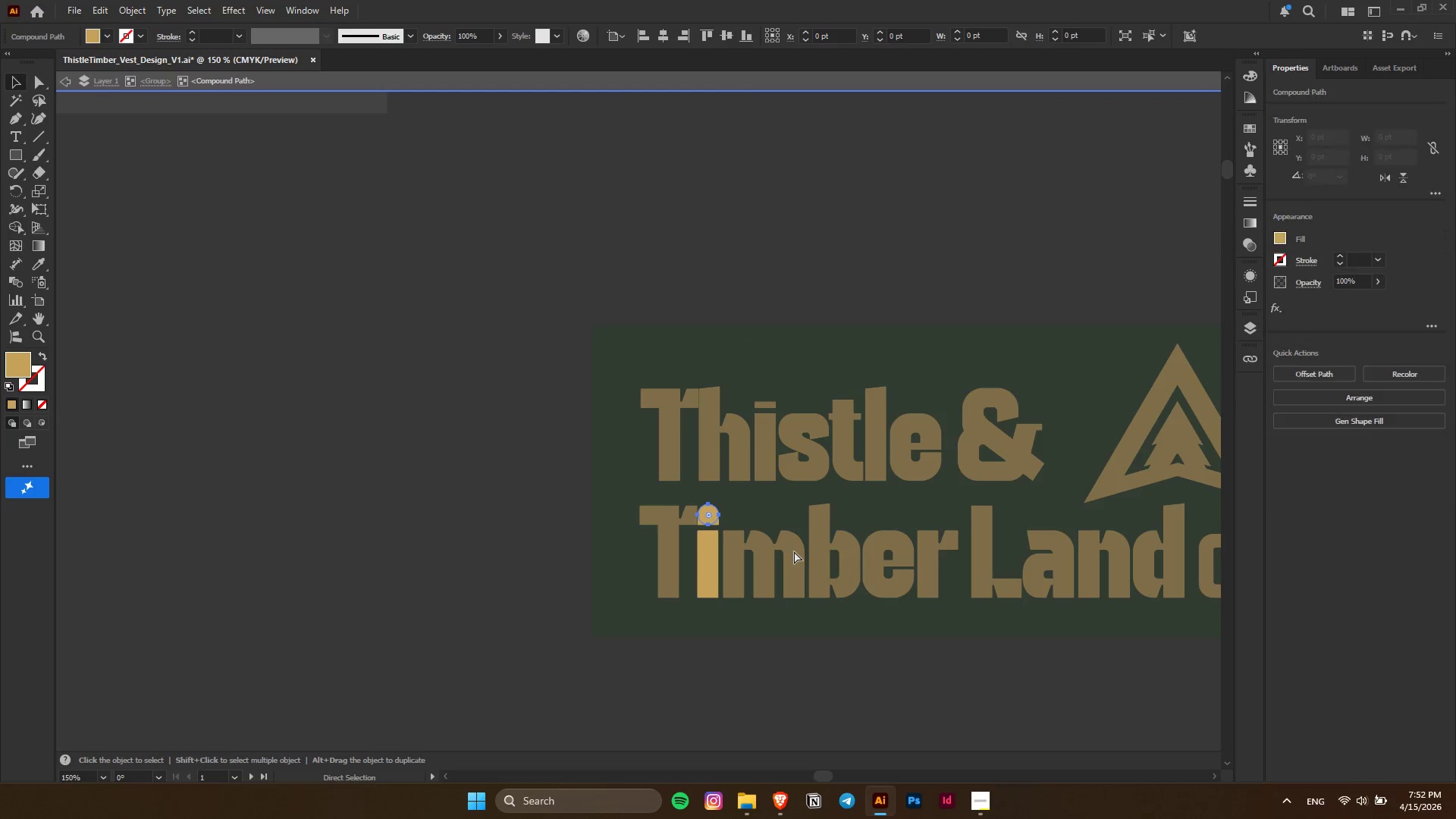 
key(Control+Z)
 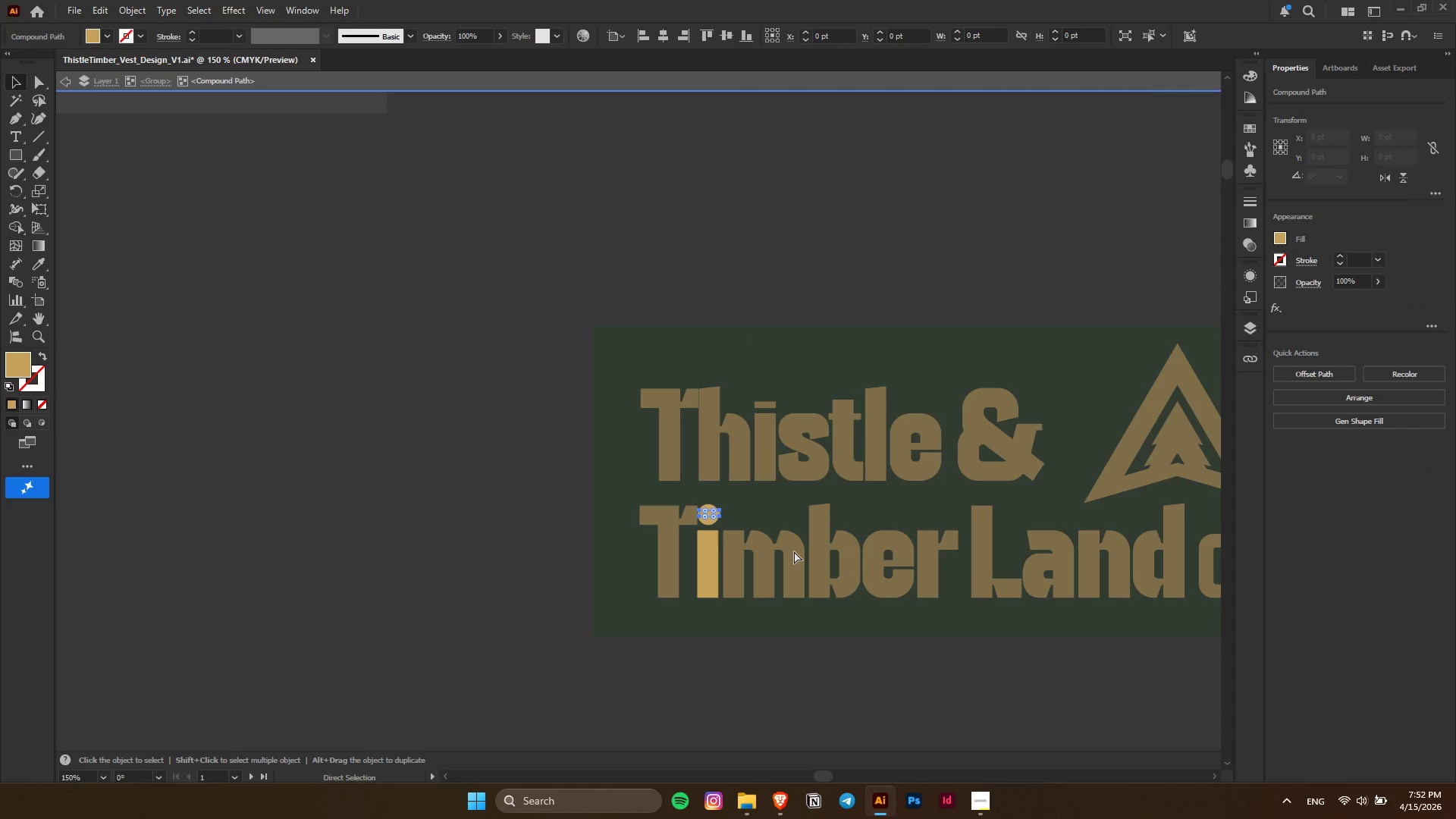 
key(Control+Z)
 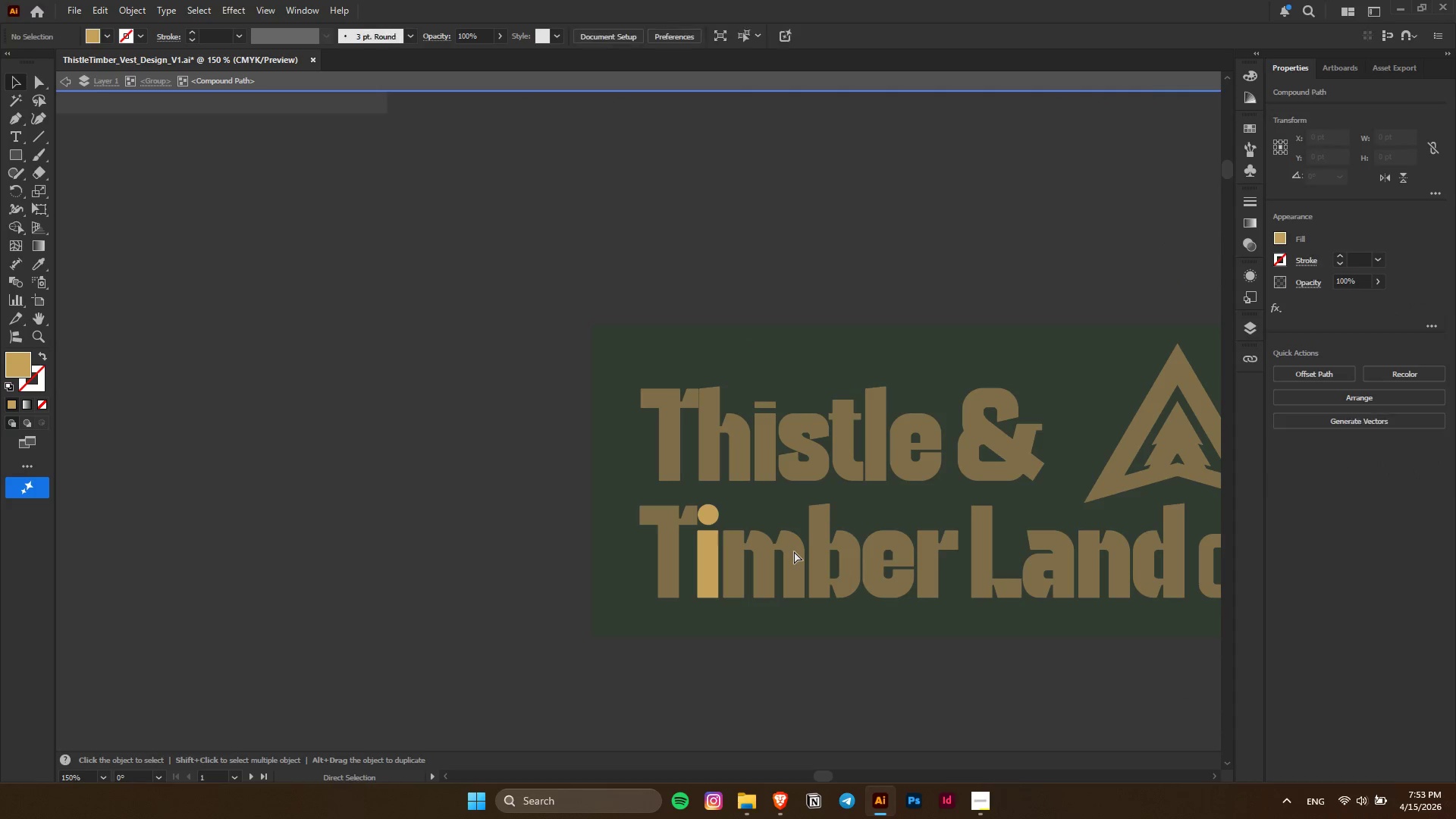 
key(Control+Z)
 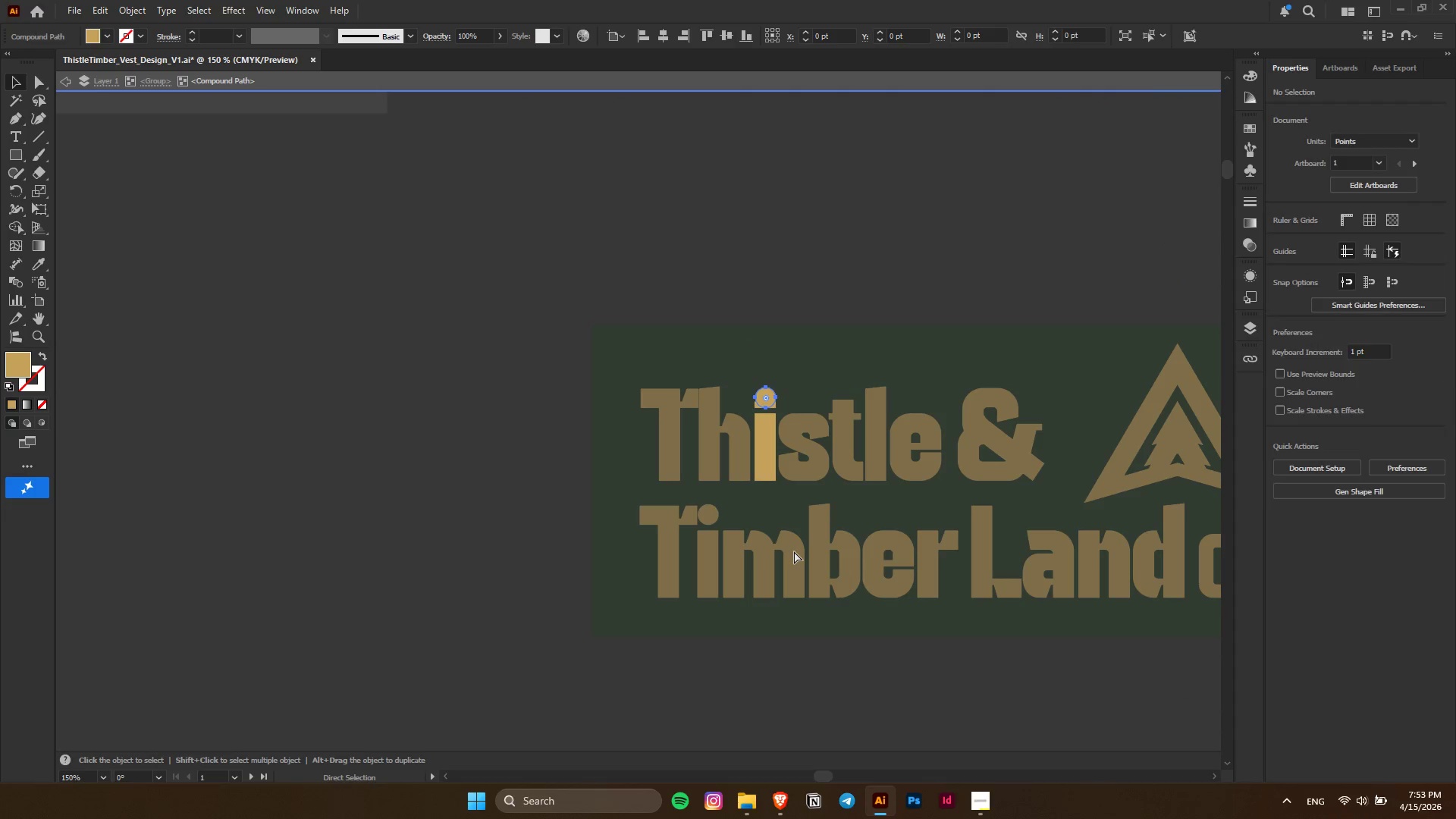 
key(Control+Z)
 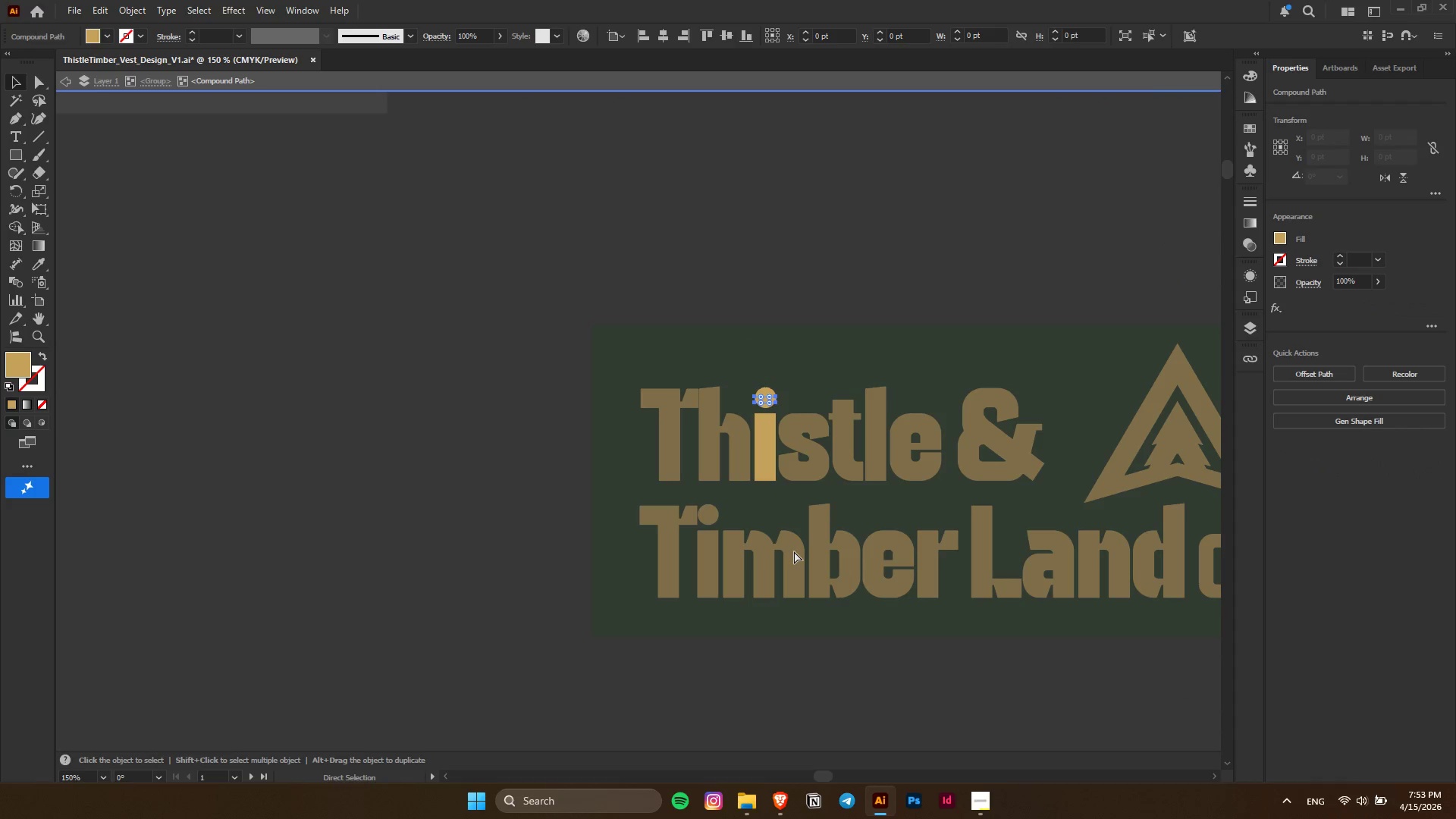 
key(Control+Z)
 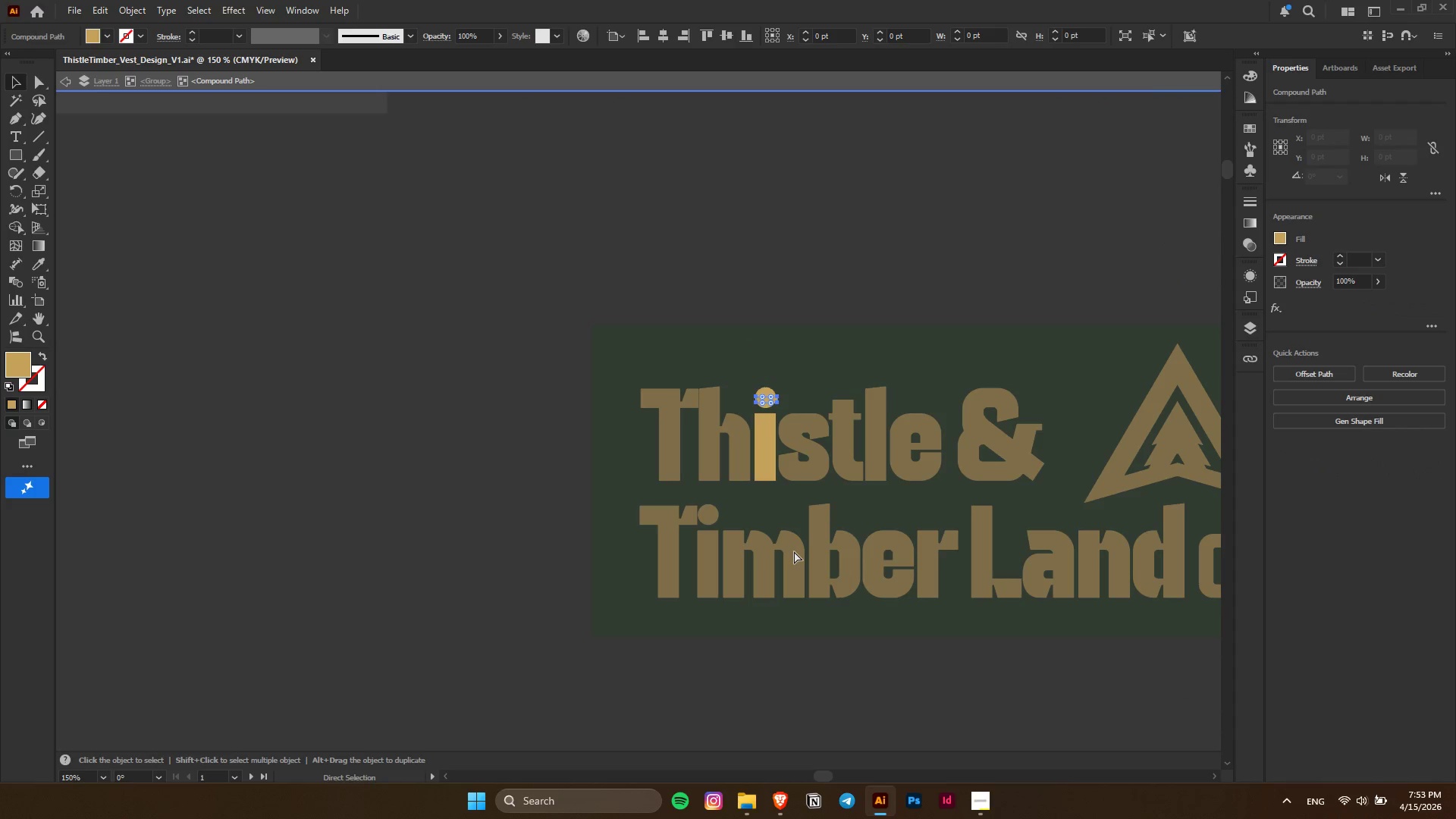 
key(Control+Z)
 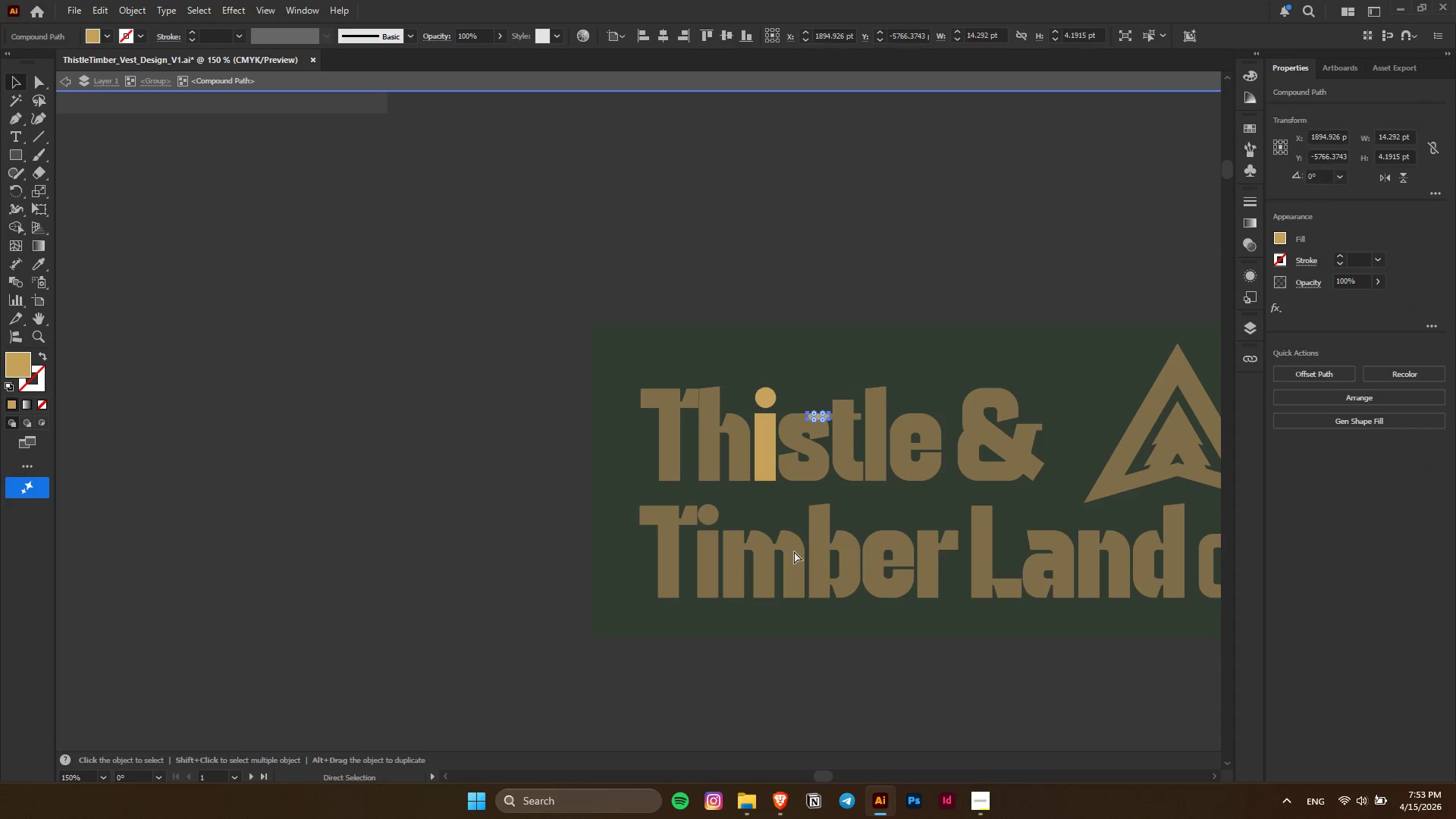 
key(Control+Z)
 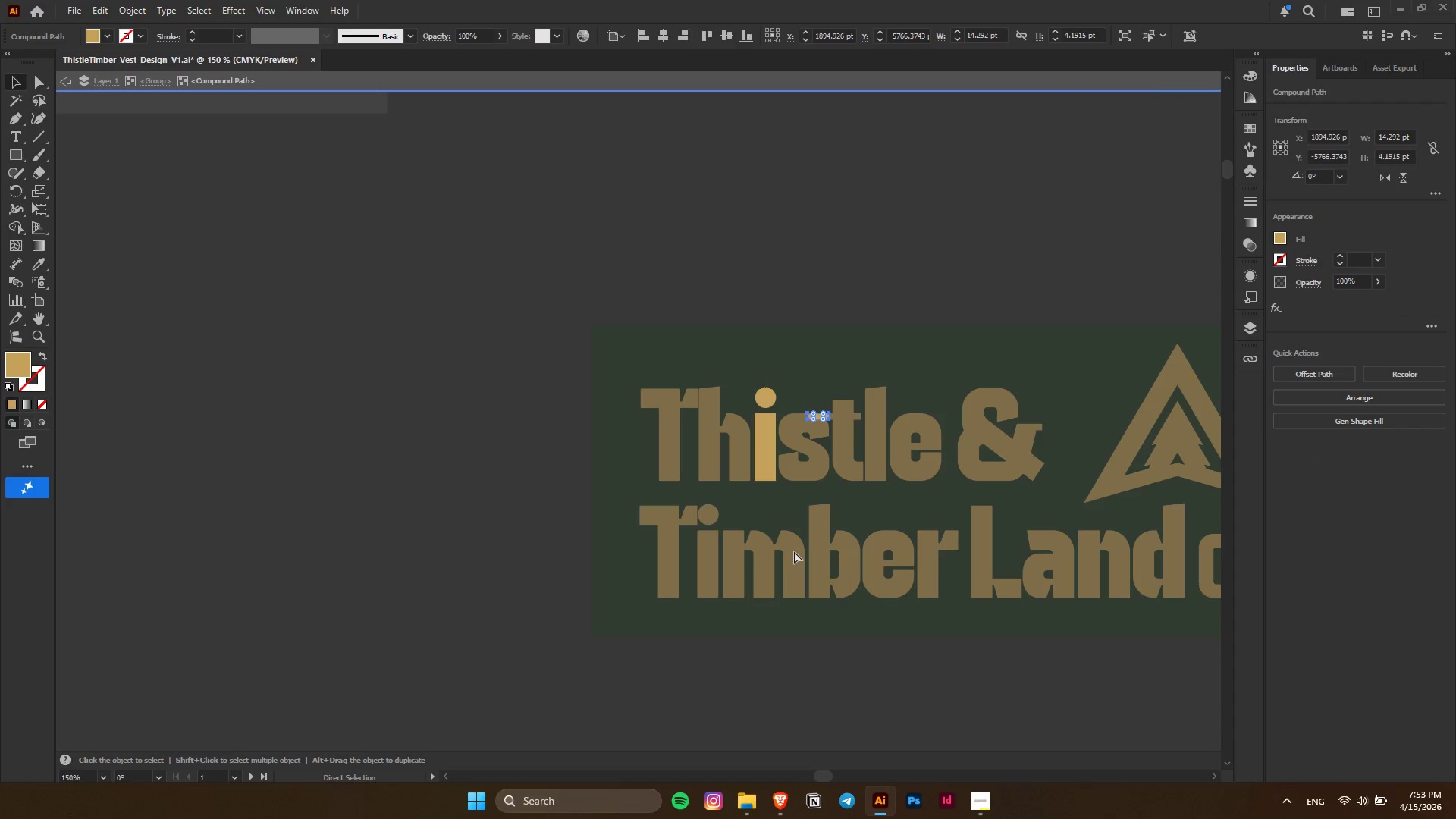 
key(Control+Z)
 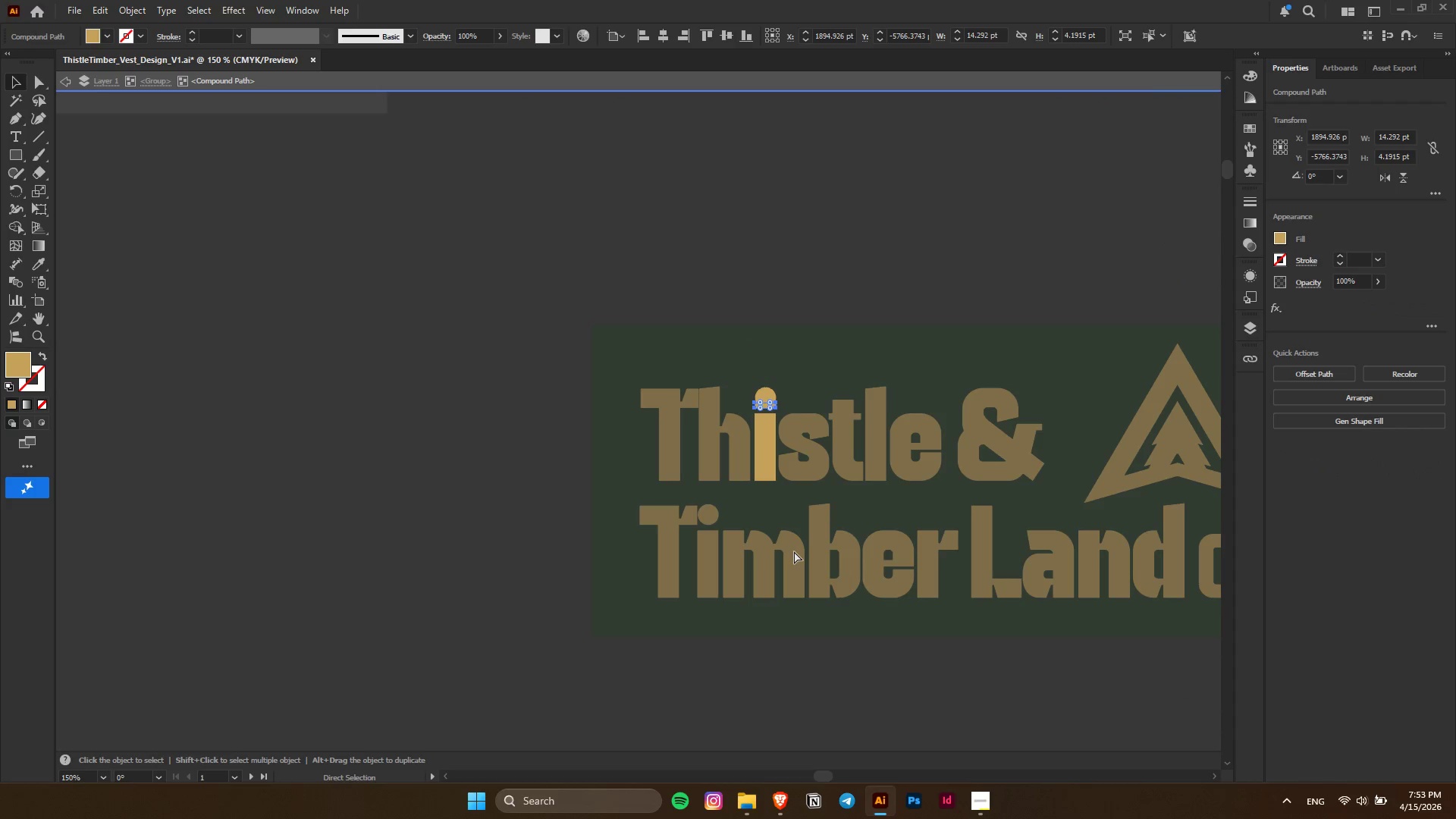 
key(Control+Z)
 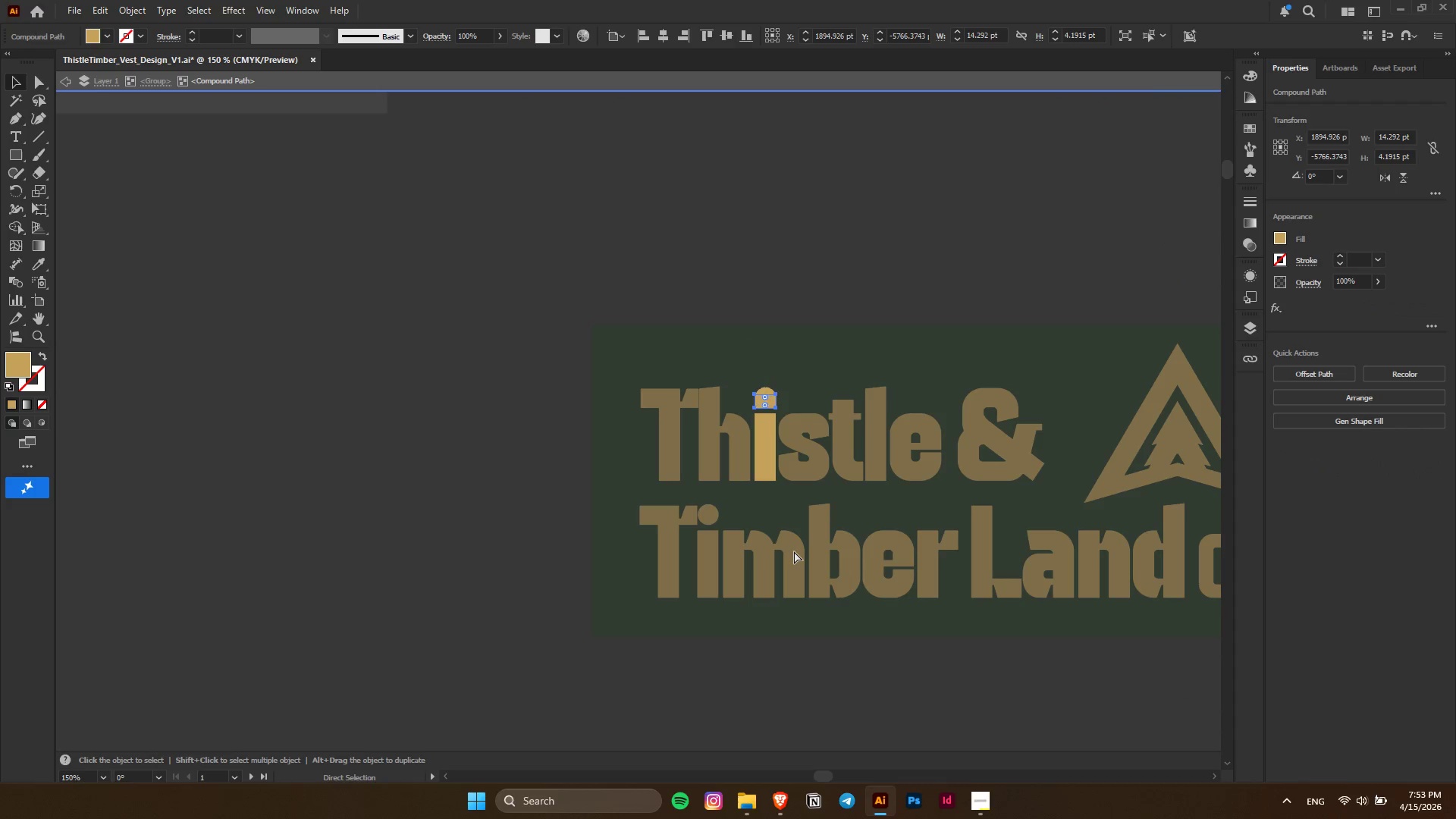 
key(Control+Z)
 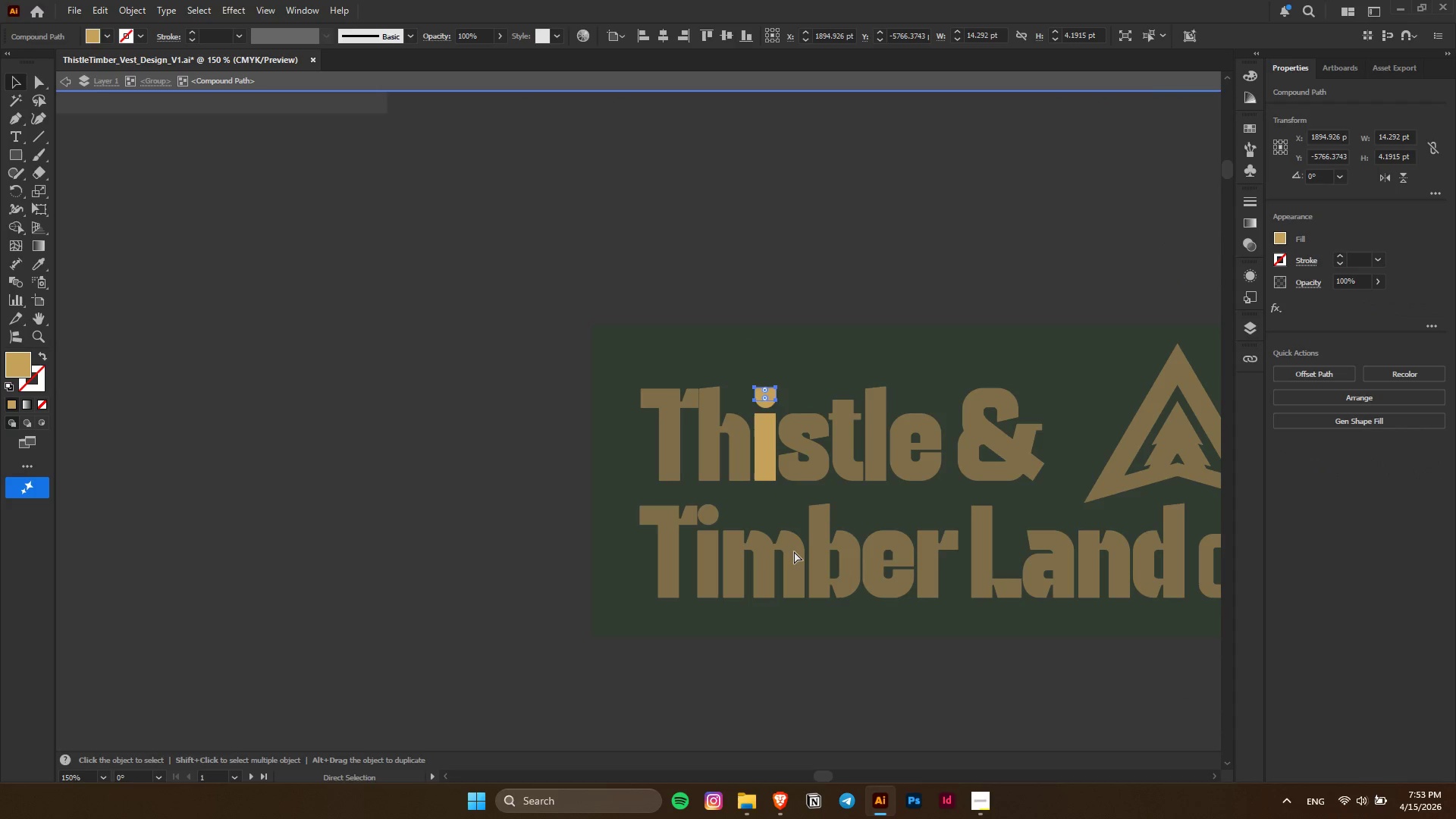 
key(Control+Z)
 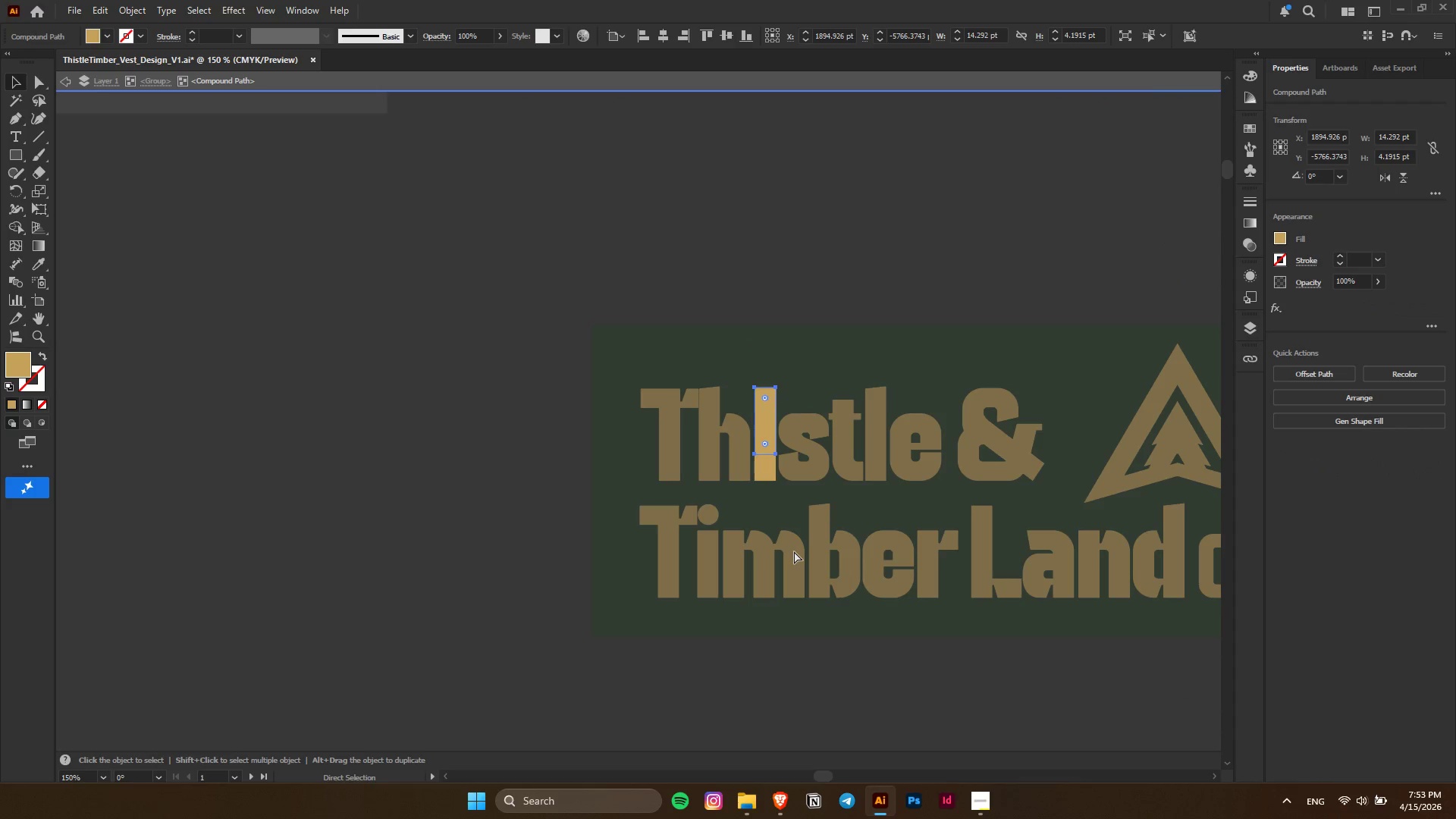 
key(Control+Z)
 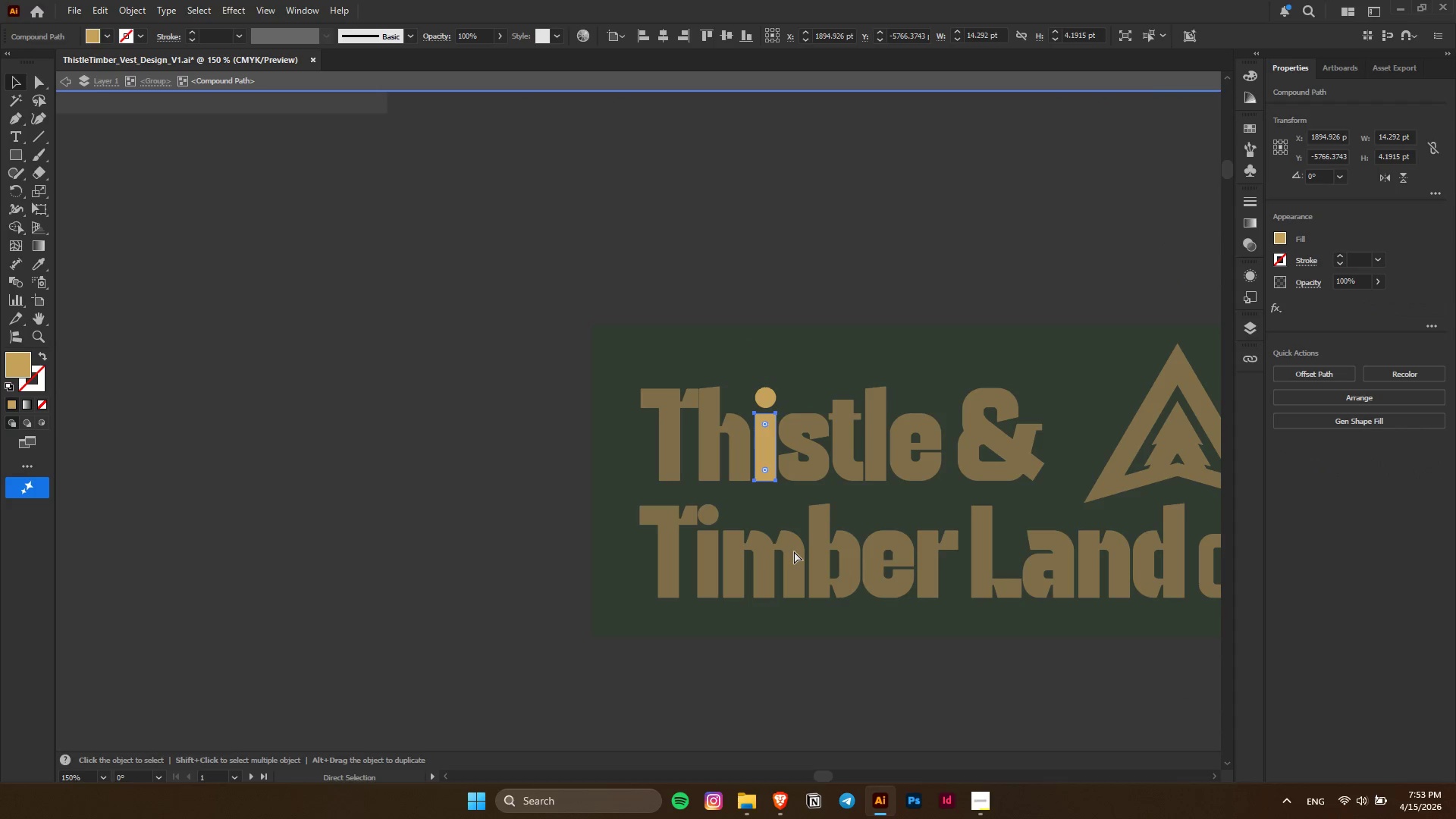 
key(Control+Z)
 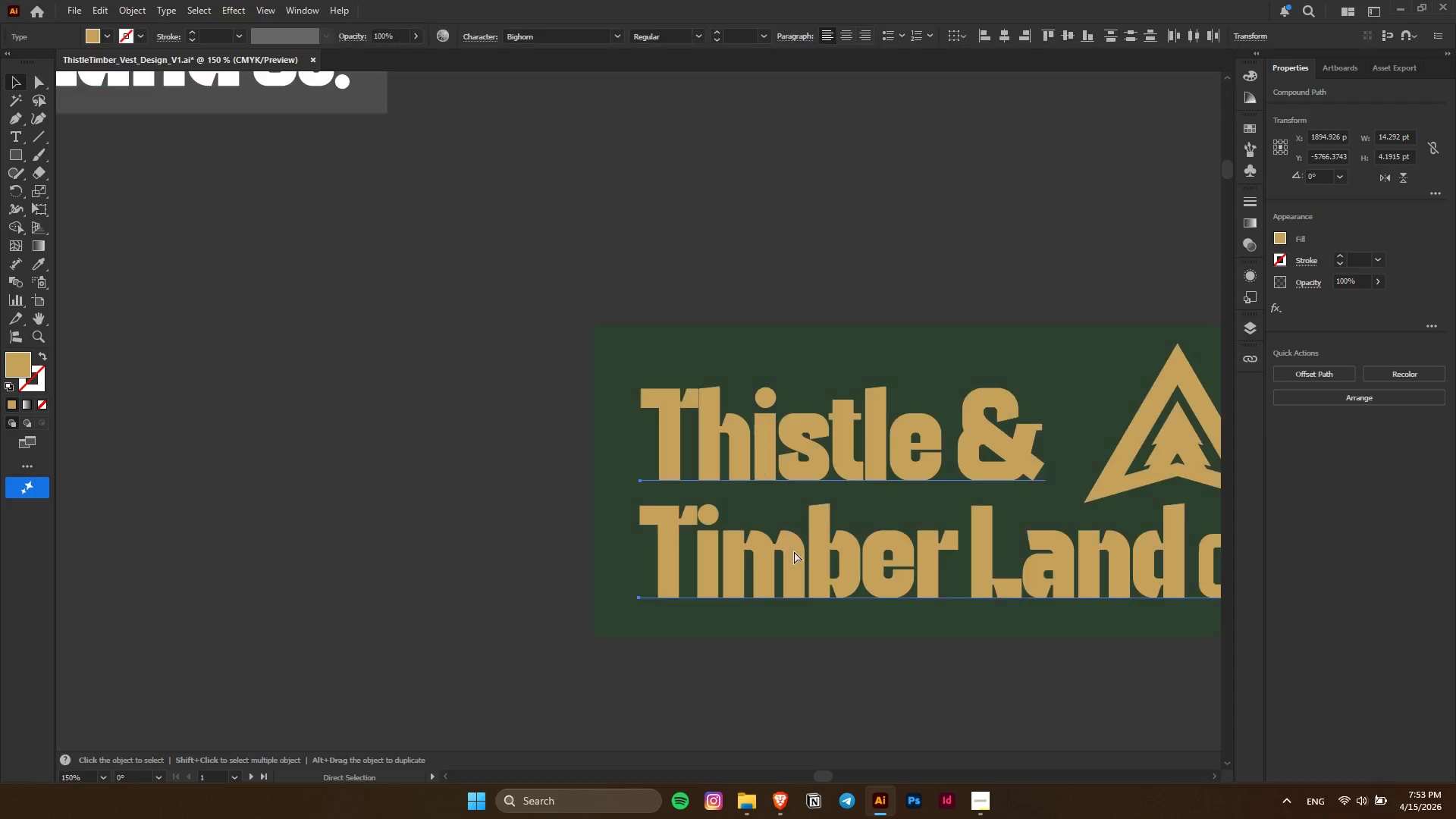 
key(Control+Z)
 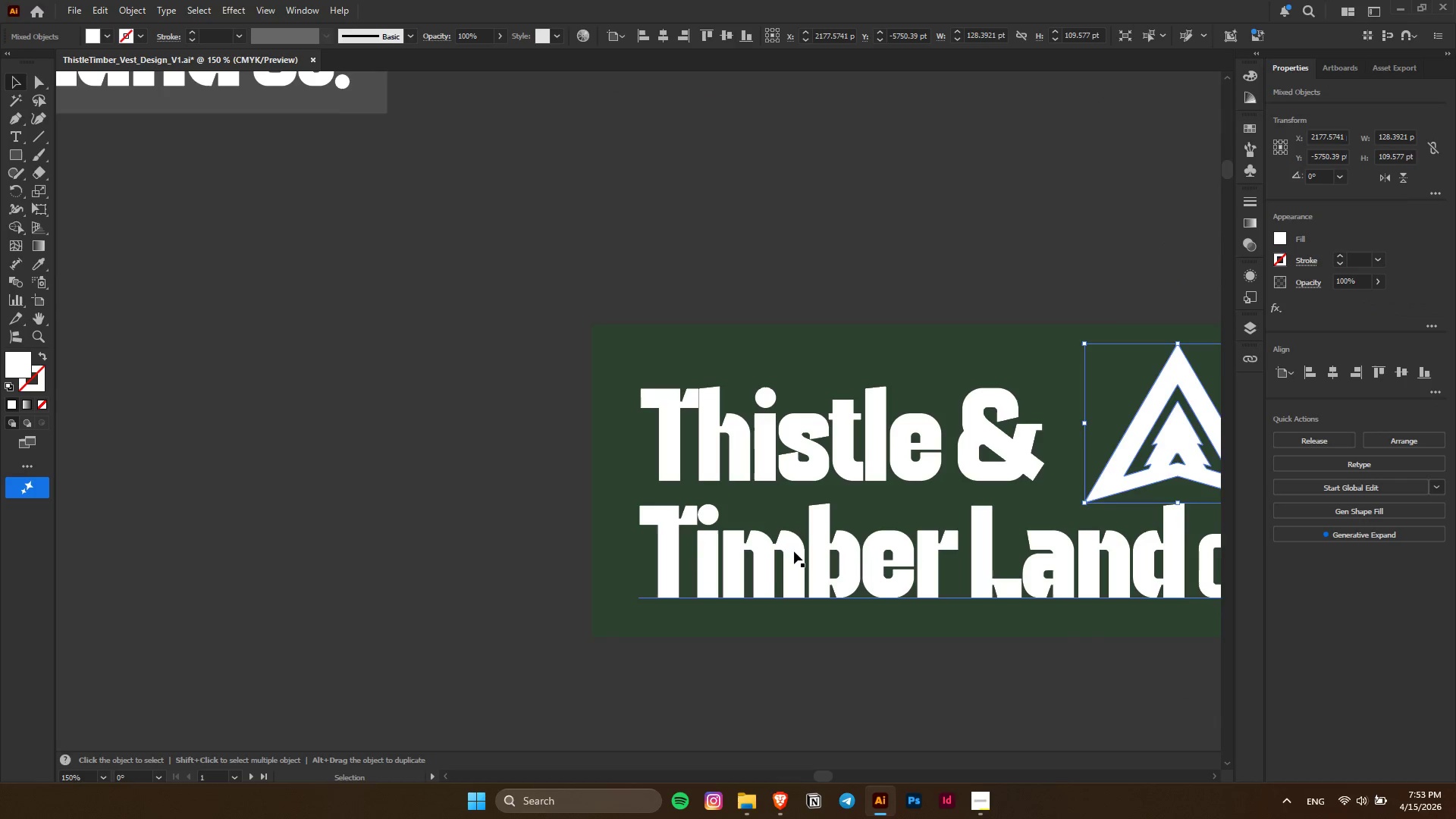 
key(Control+Shift+ShiftLeft)
 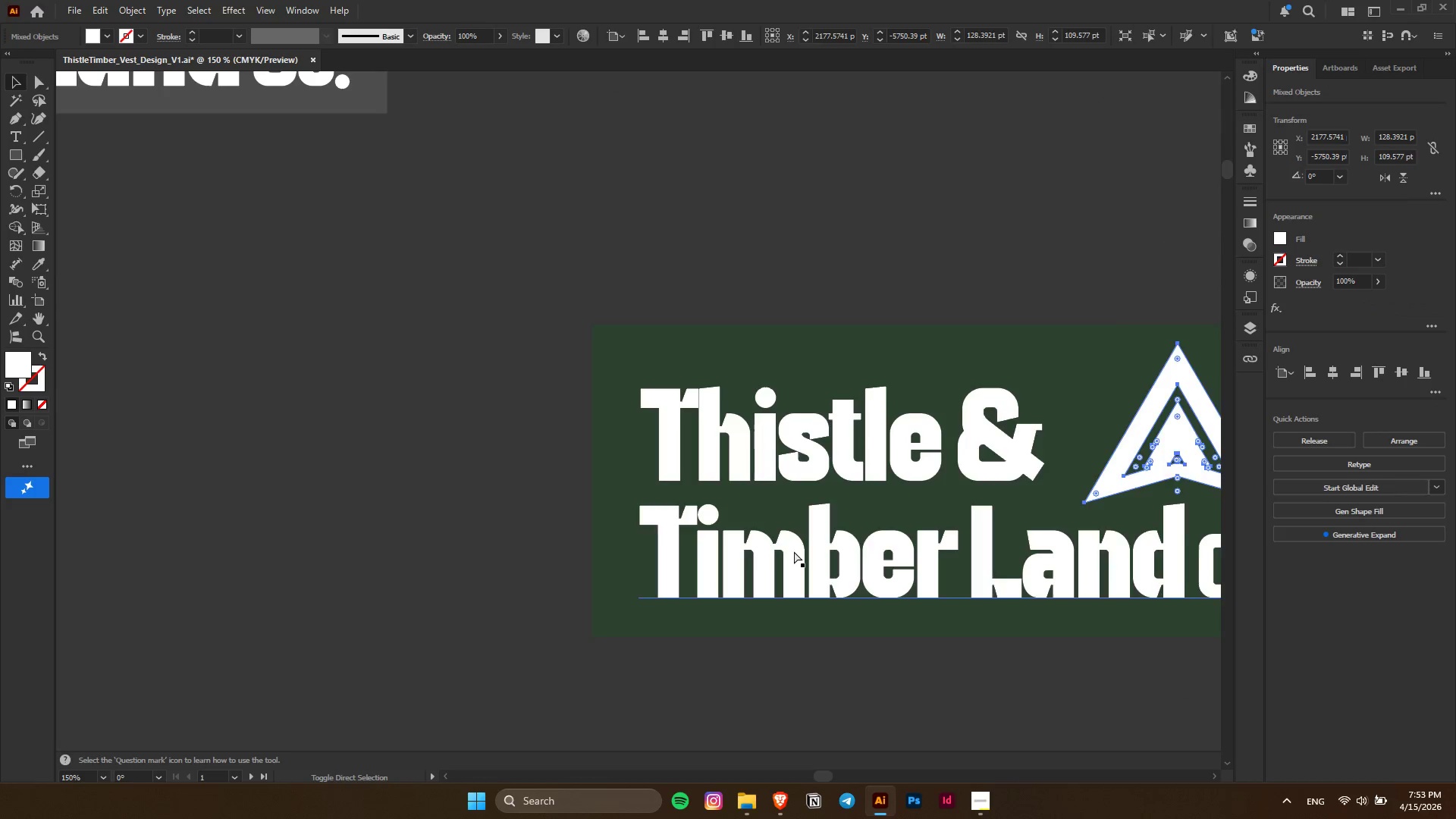 
key(Control+Shift+Z)
 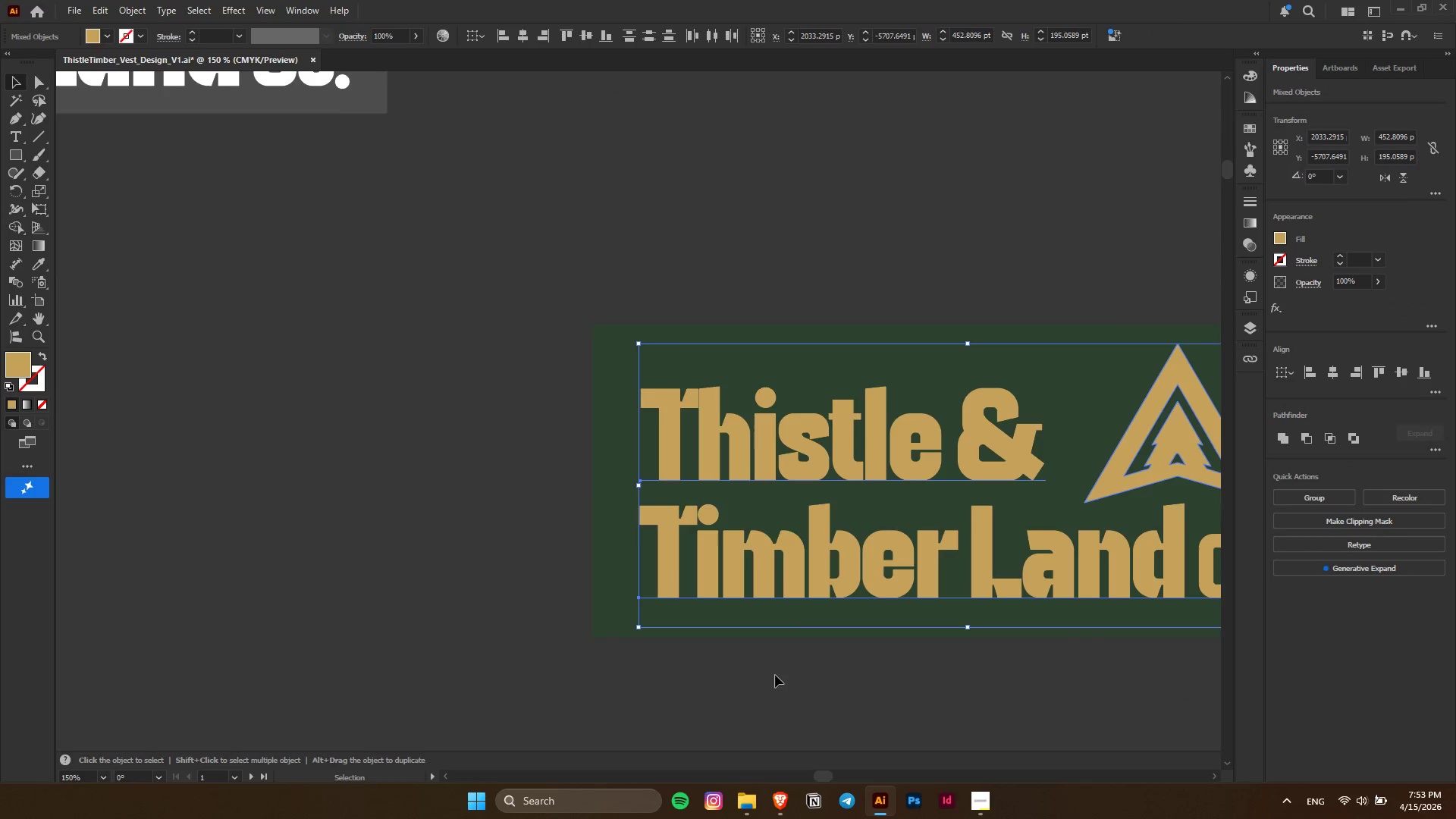 
hold_key(key=ControlLeft, duration=0.38)
 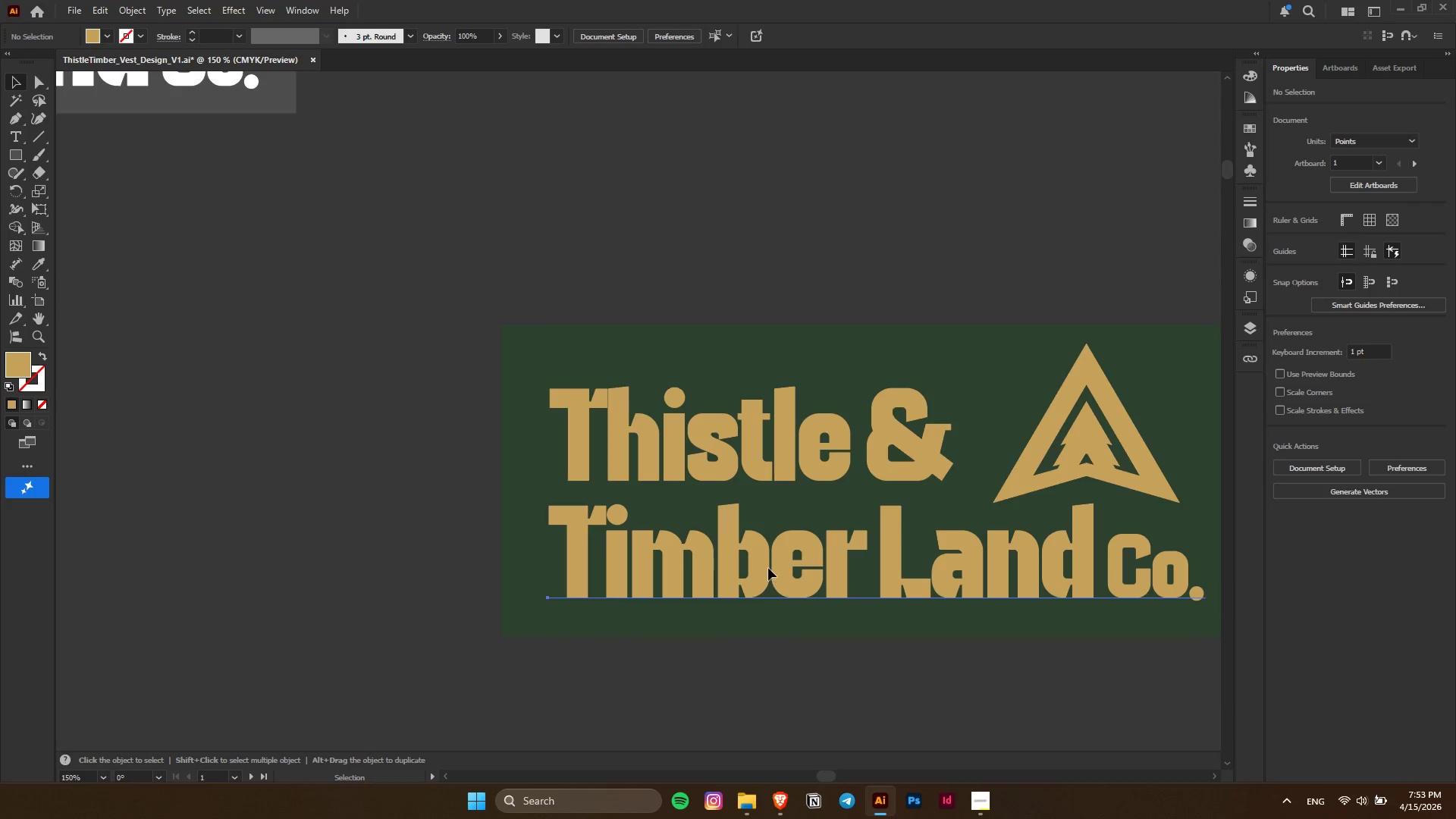 
left_click([773, 673])
 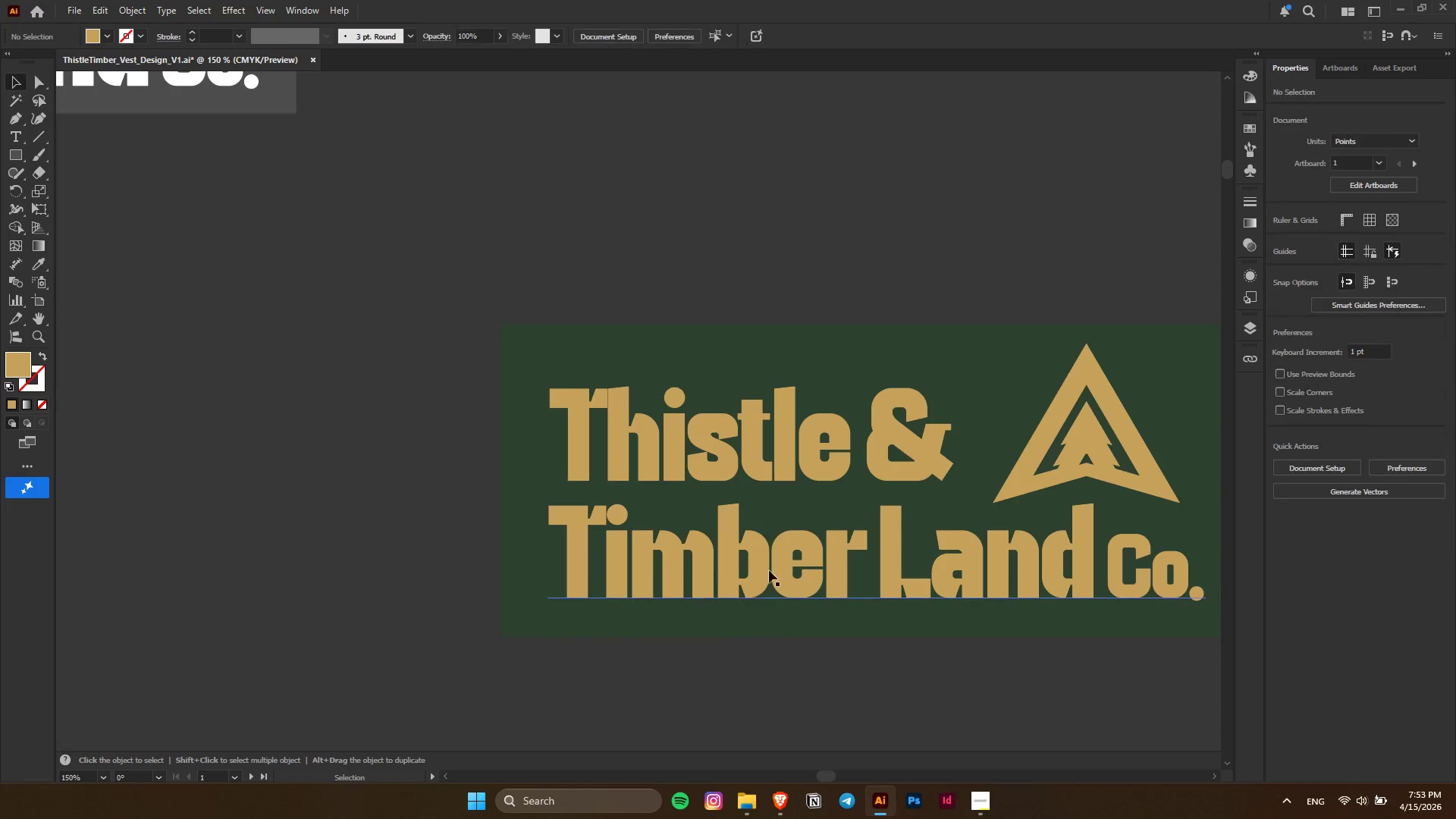 
scroll: coordinate [773, 673], scroll_direction: down, amount: 5.0
 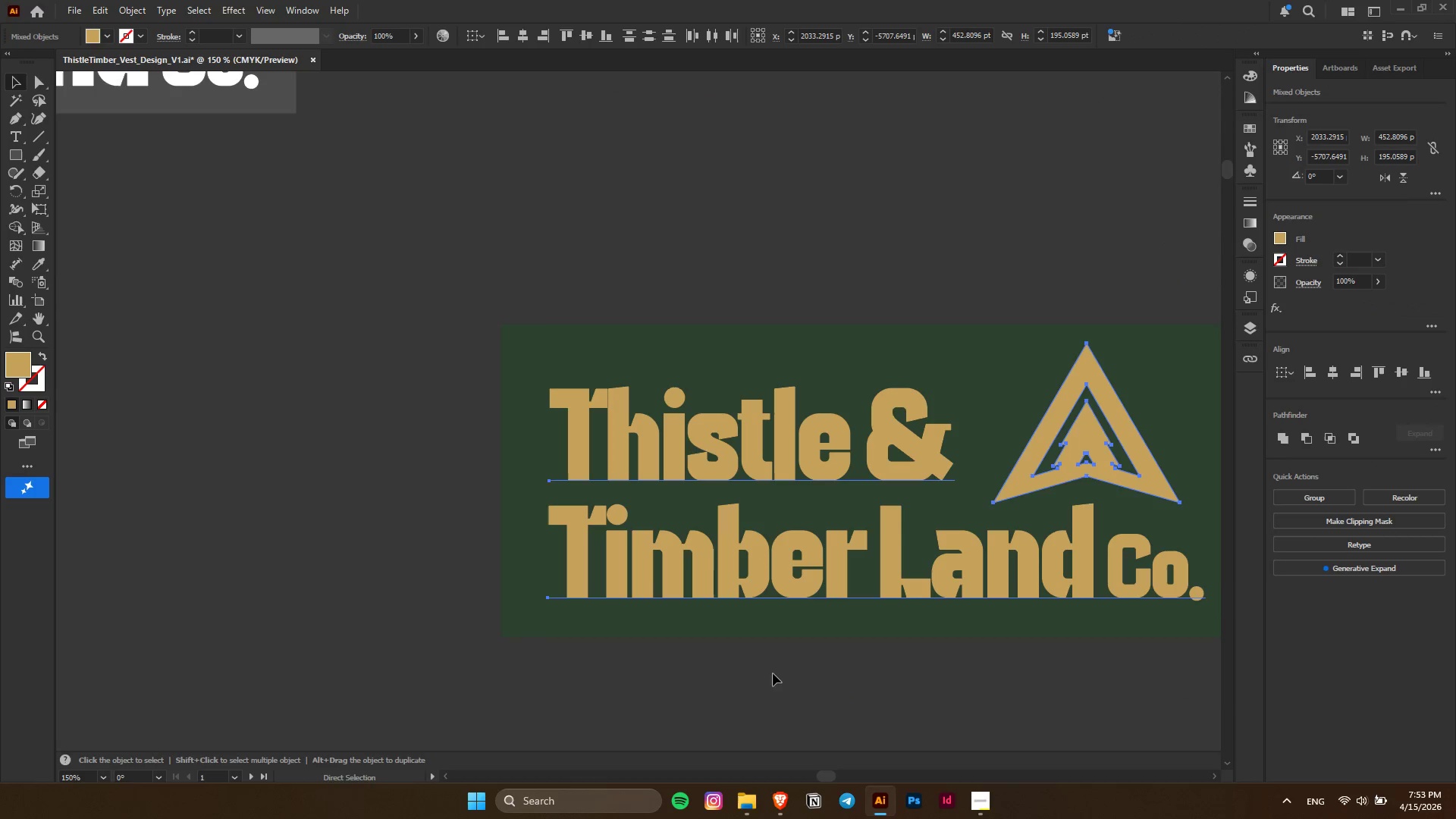 
double_click([768, 568])
 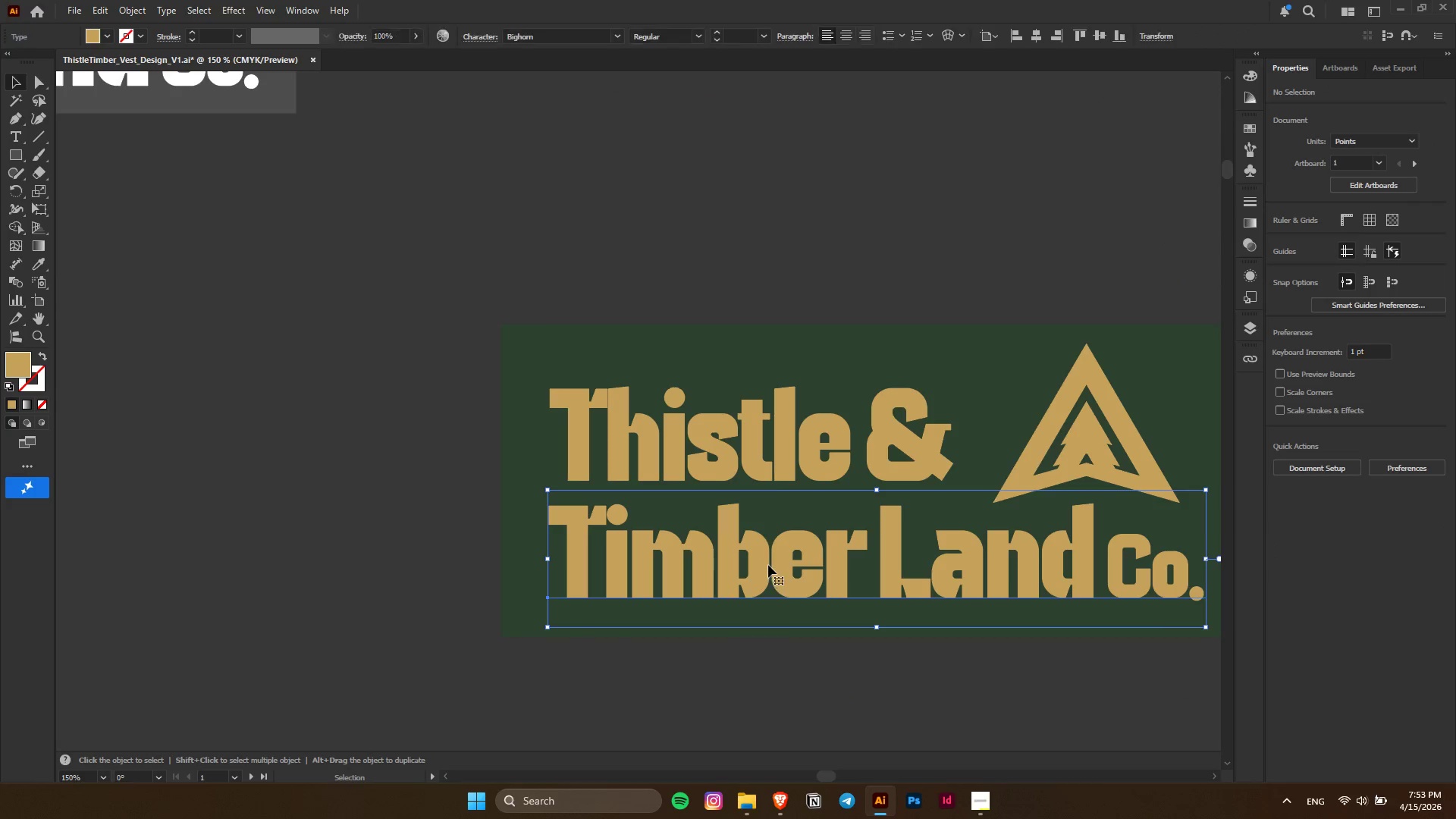 
hold_key(key=ShiftLeft, duration=0.47)
triple_click([763, 462])
 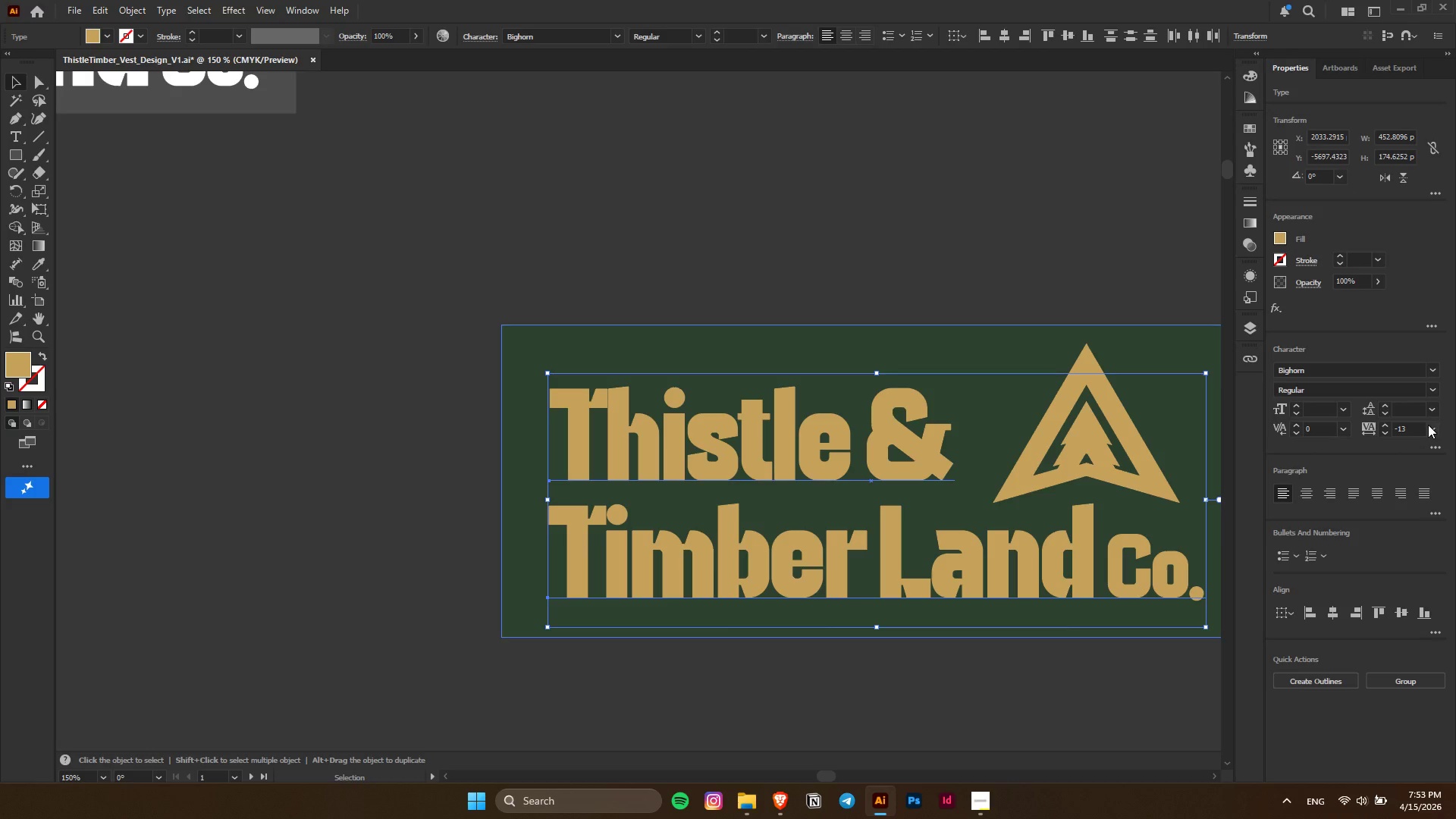 
scroll: coordinate [1414, 430], scroll_direction: up, amount: 4.0
 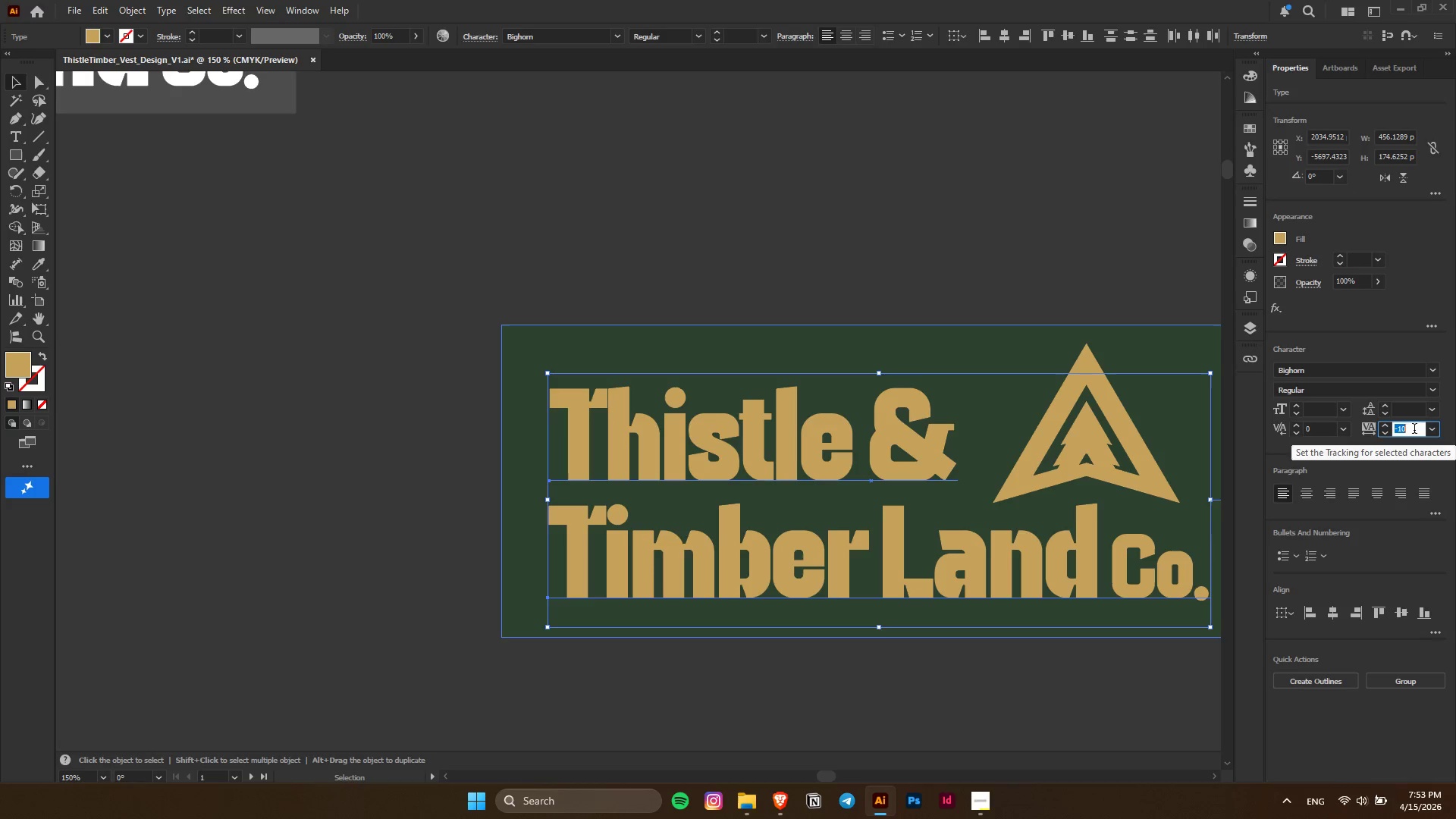 
scroll: coordinate [1414, 430], scroll_direction: down, amount: 1.0
 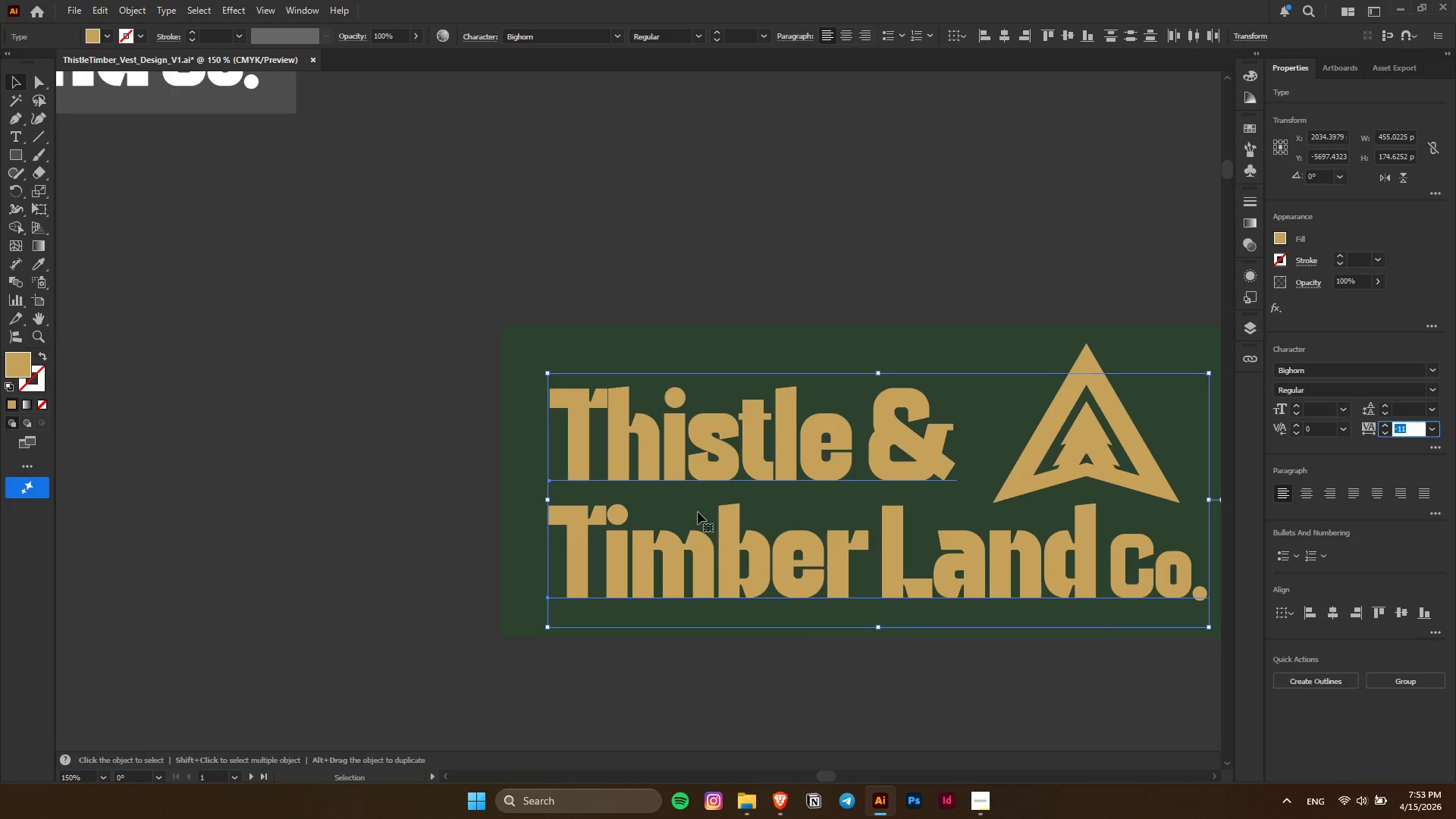 
left_click([776, 789])
 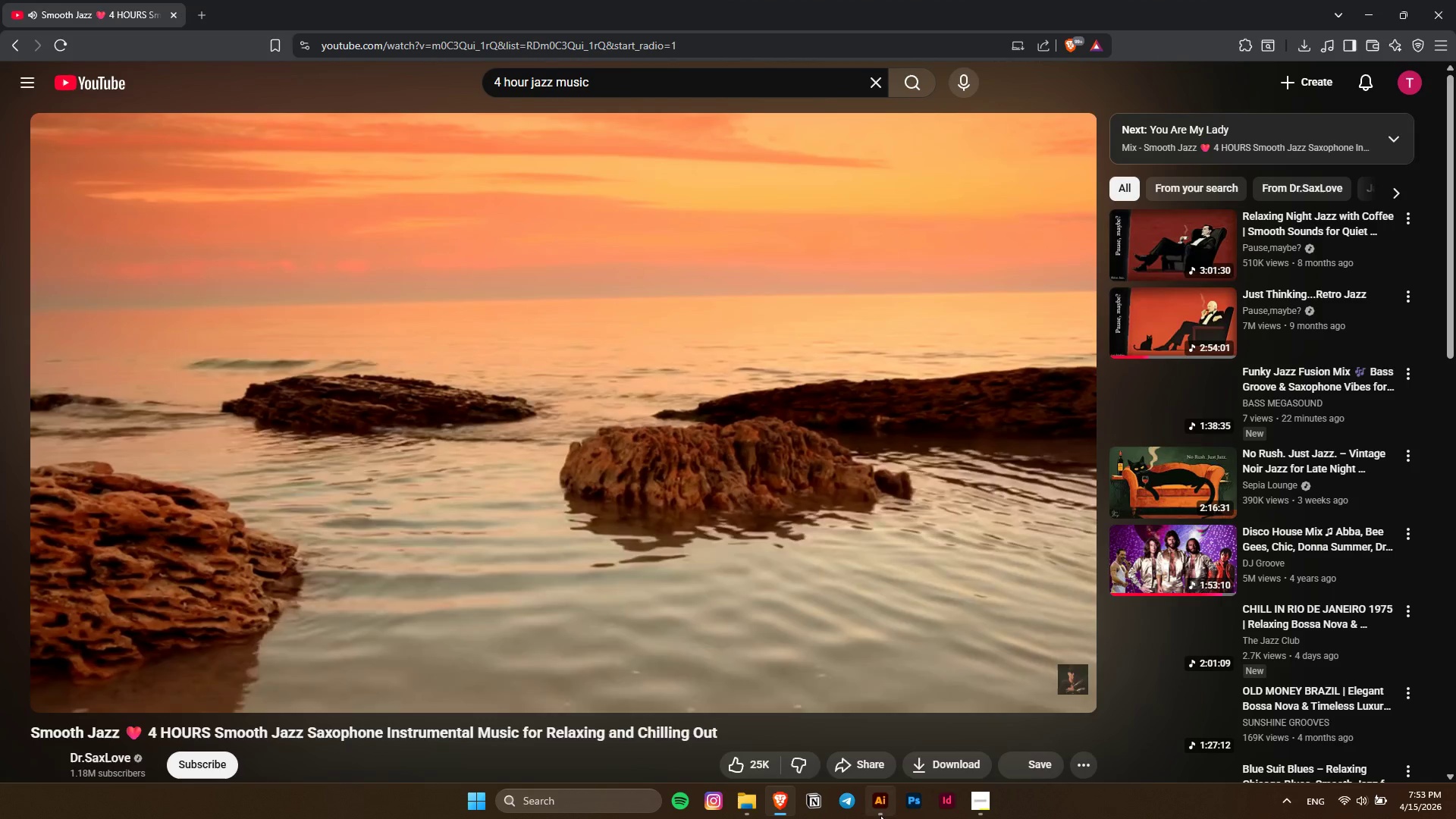 
left_click([883, 808])
 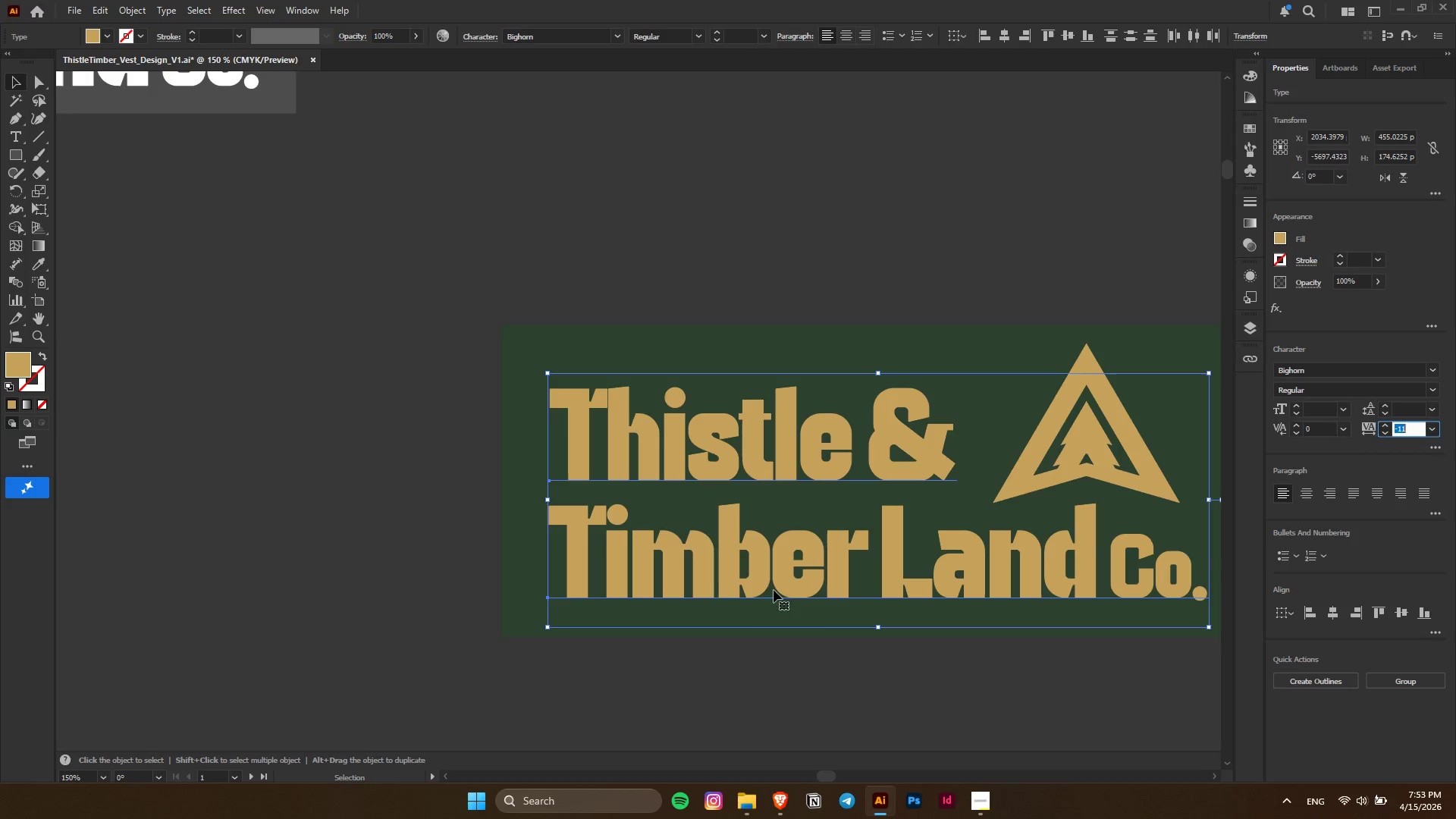 
left_click([824, 684])
 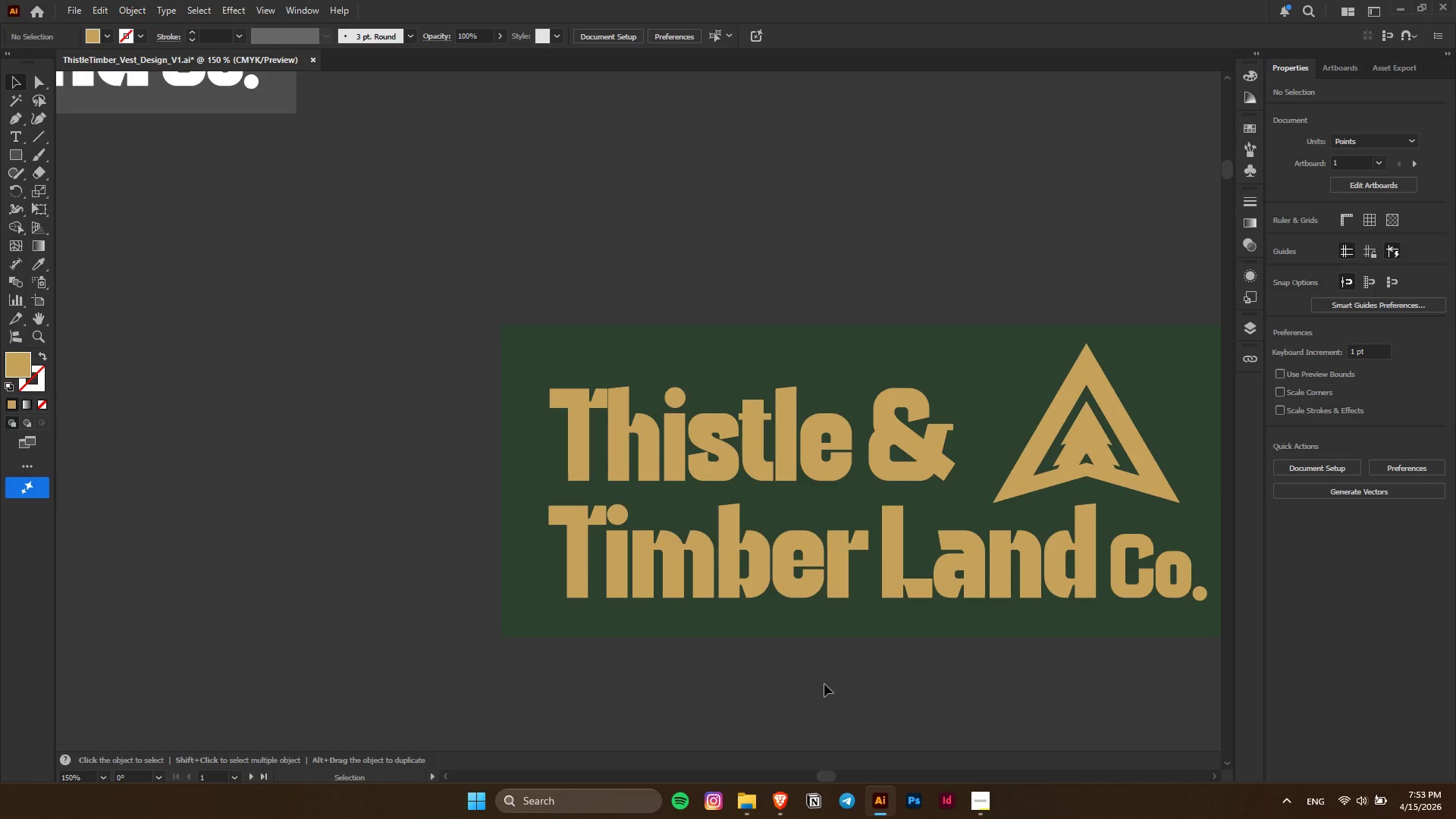 
key(Shift+T)
 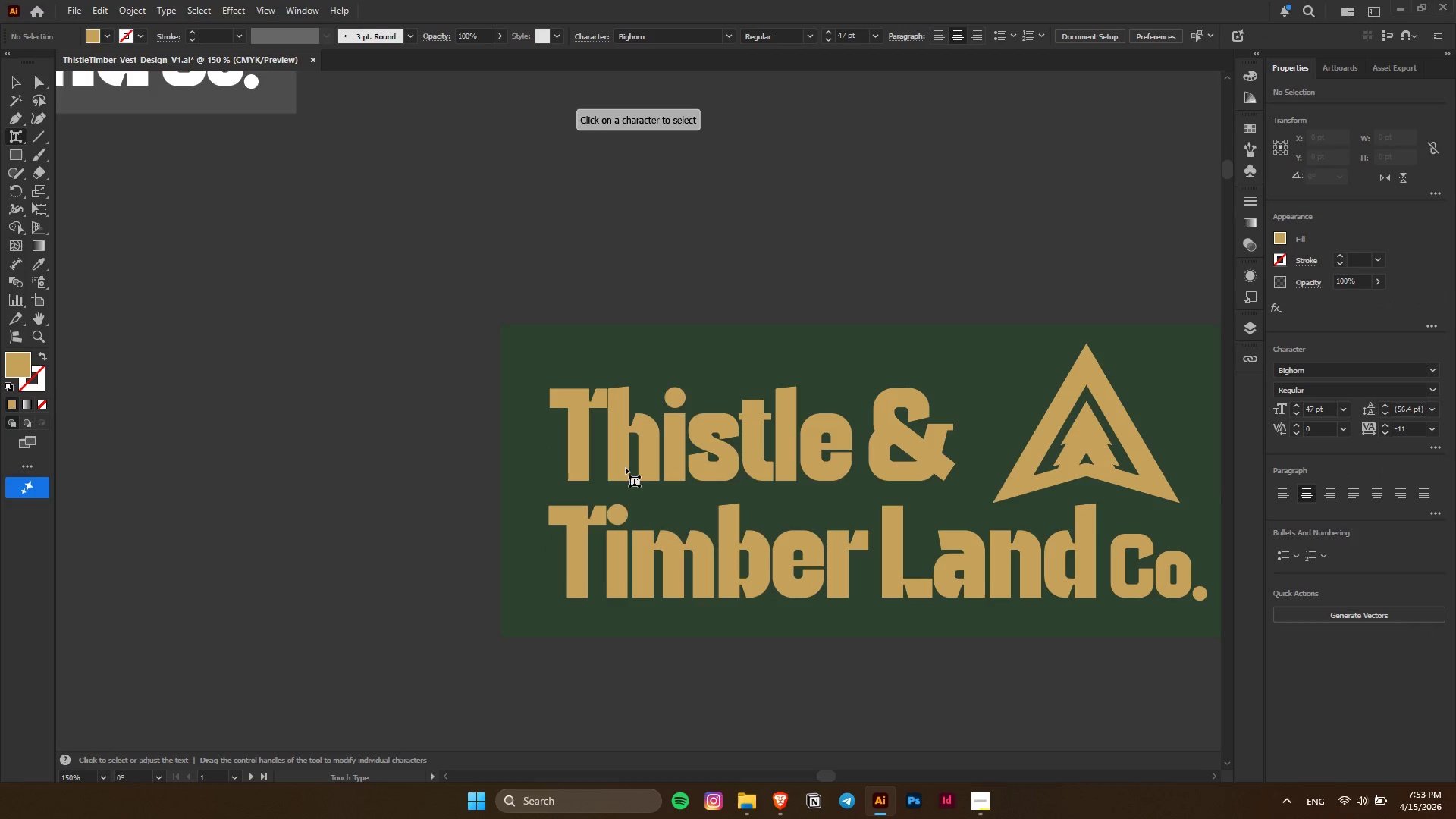 
left_click([621, 452])
 